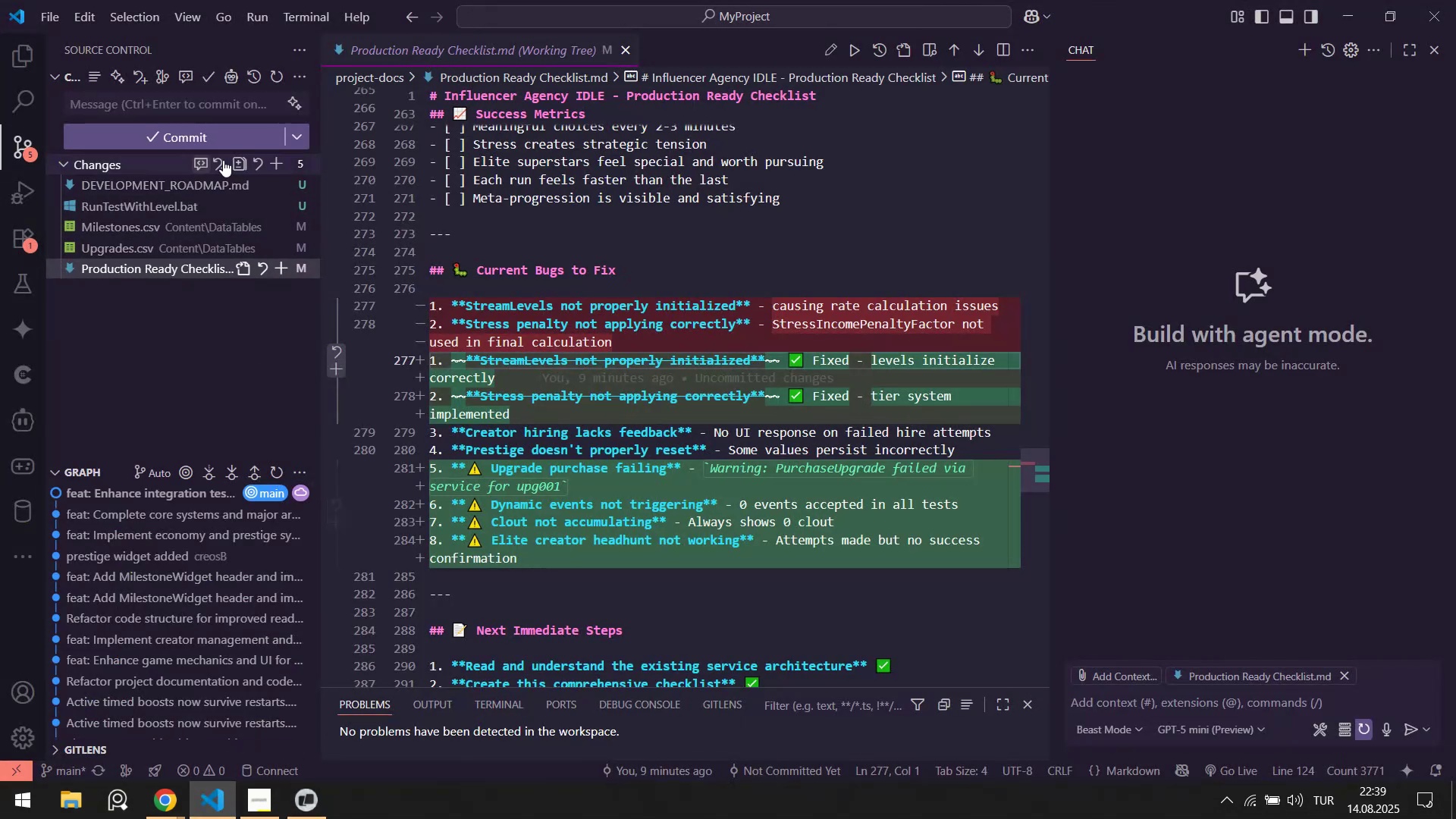 
middle_click([386, 50])
 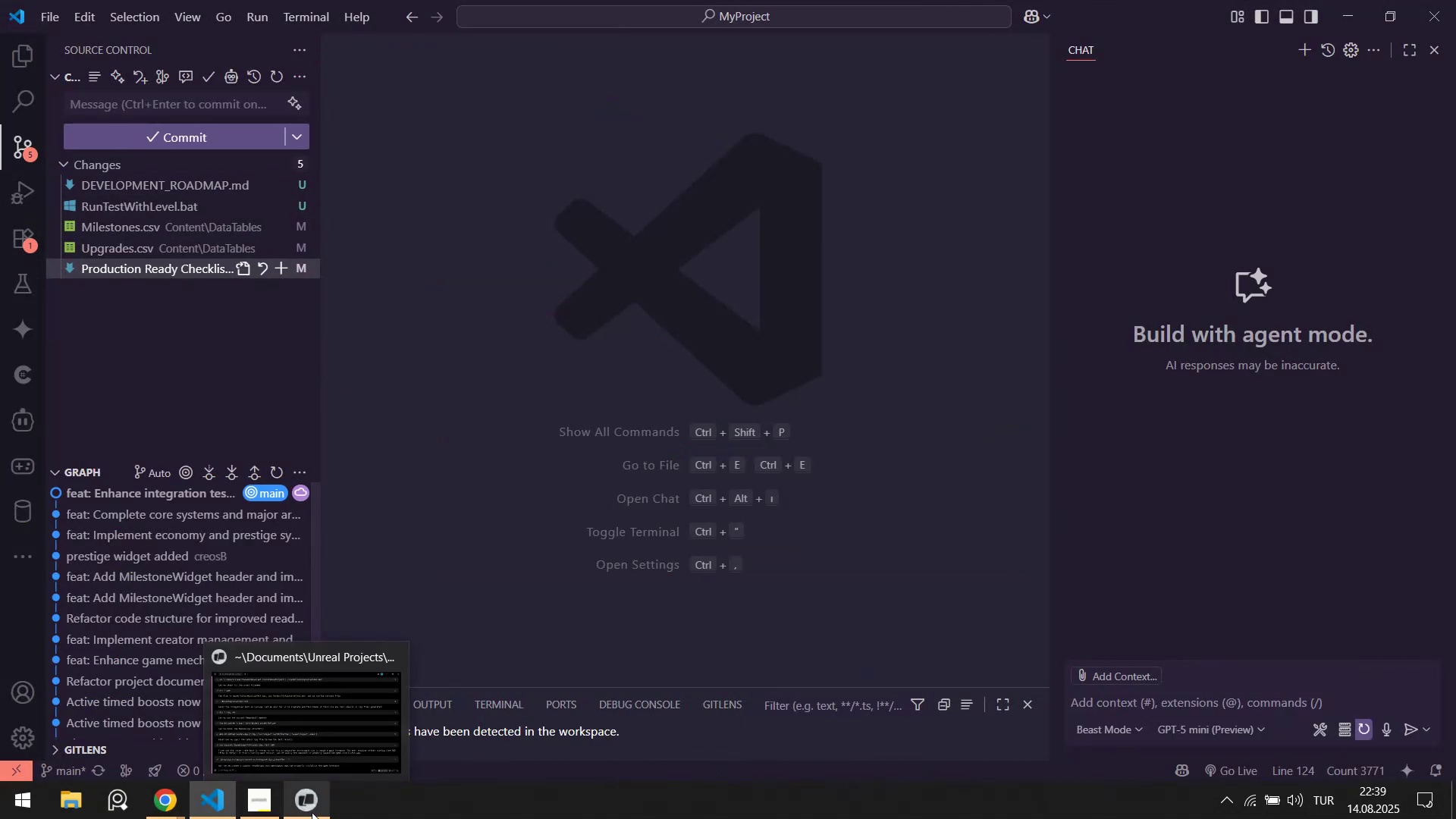 
left_click([312, 812])
 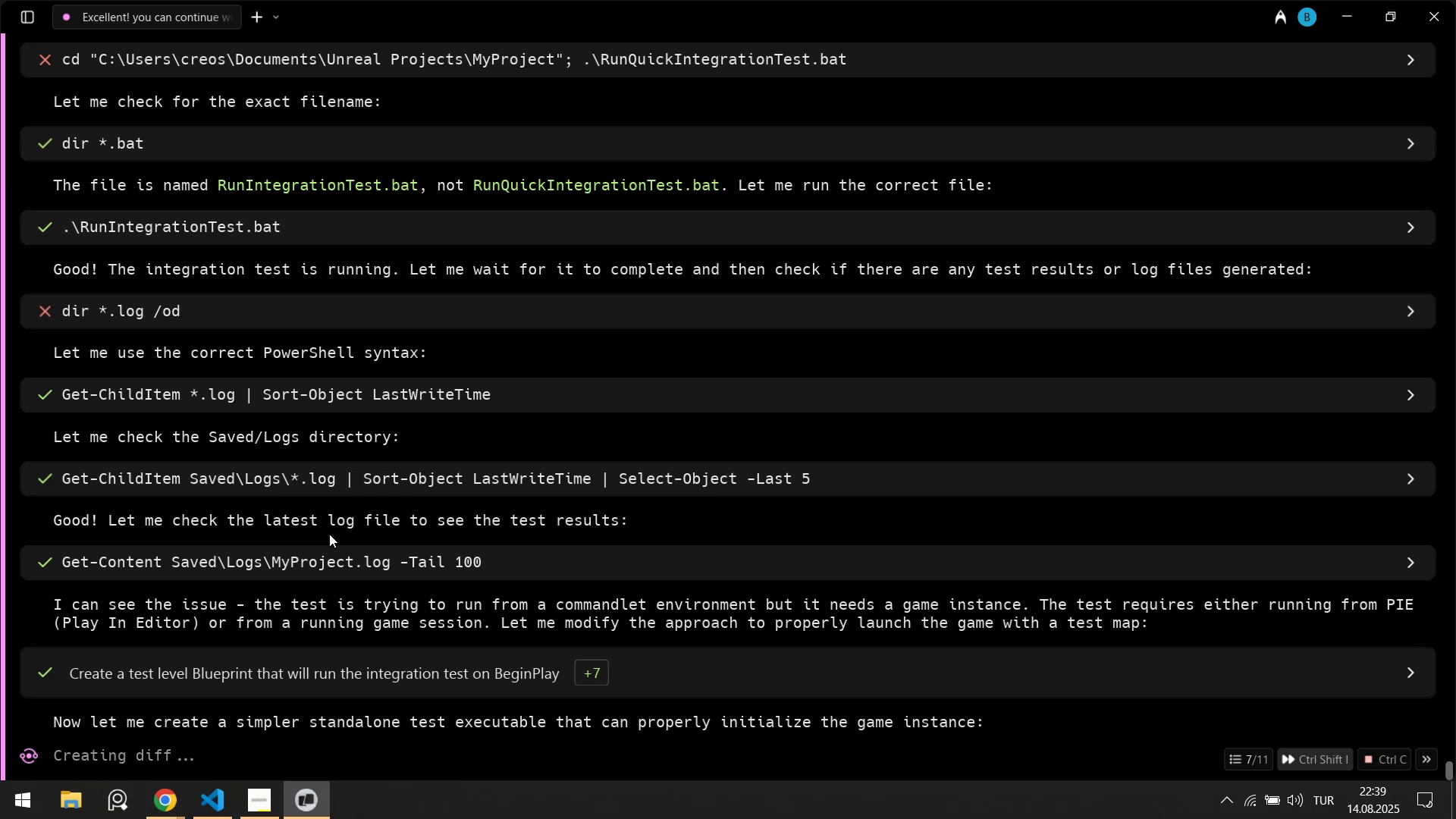 
wait(8.12)
 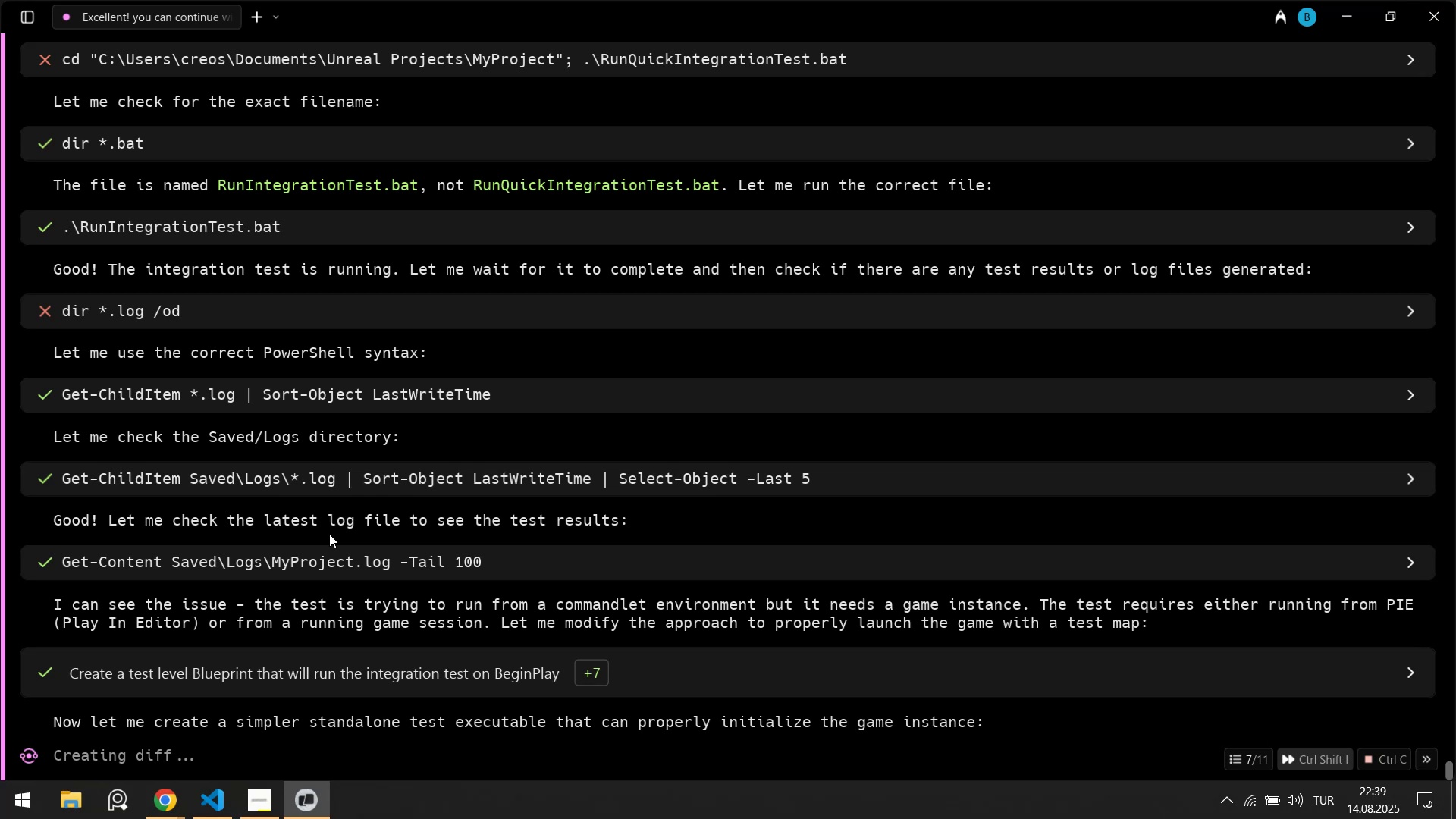 
left_click([1248, 758])
 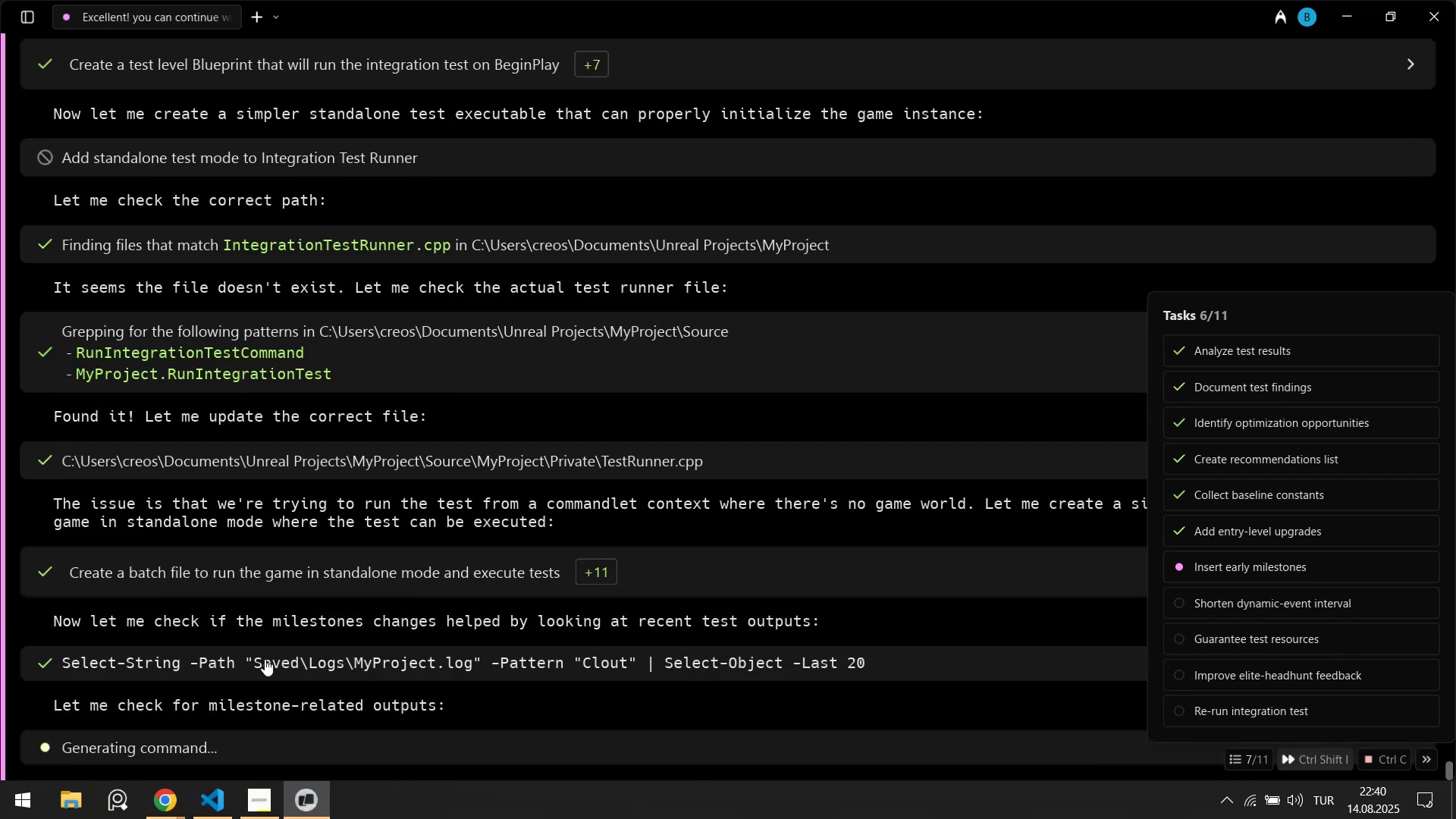 
wait(65.54)
 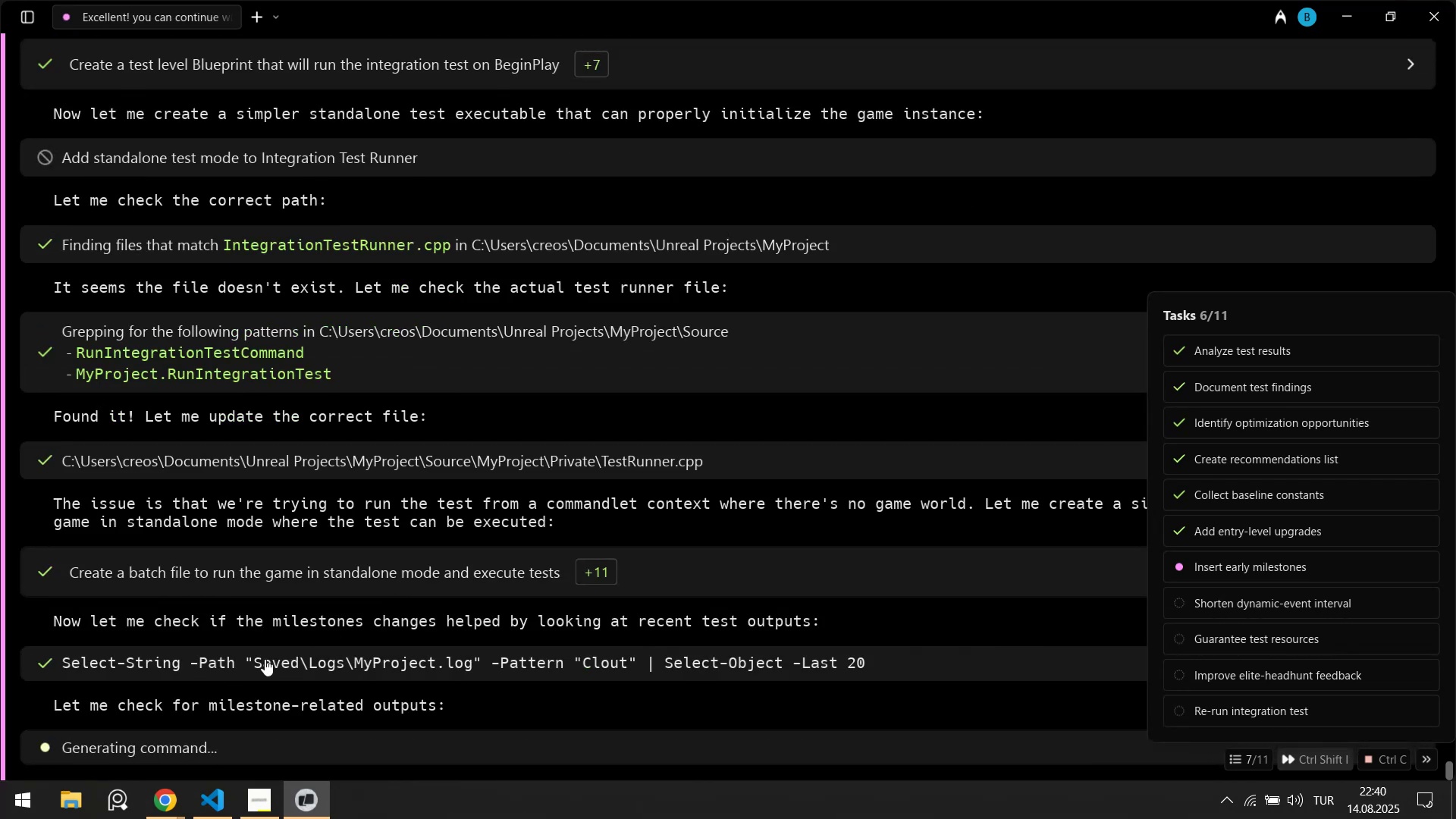 
left_click([309, 709])
 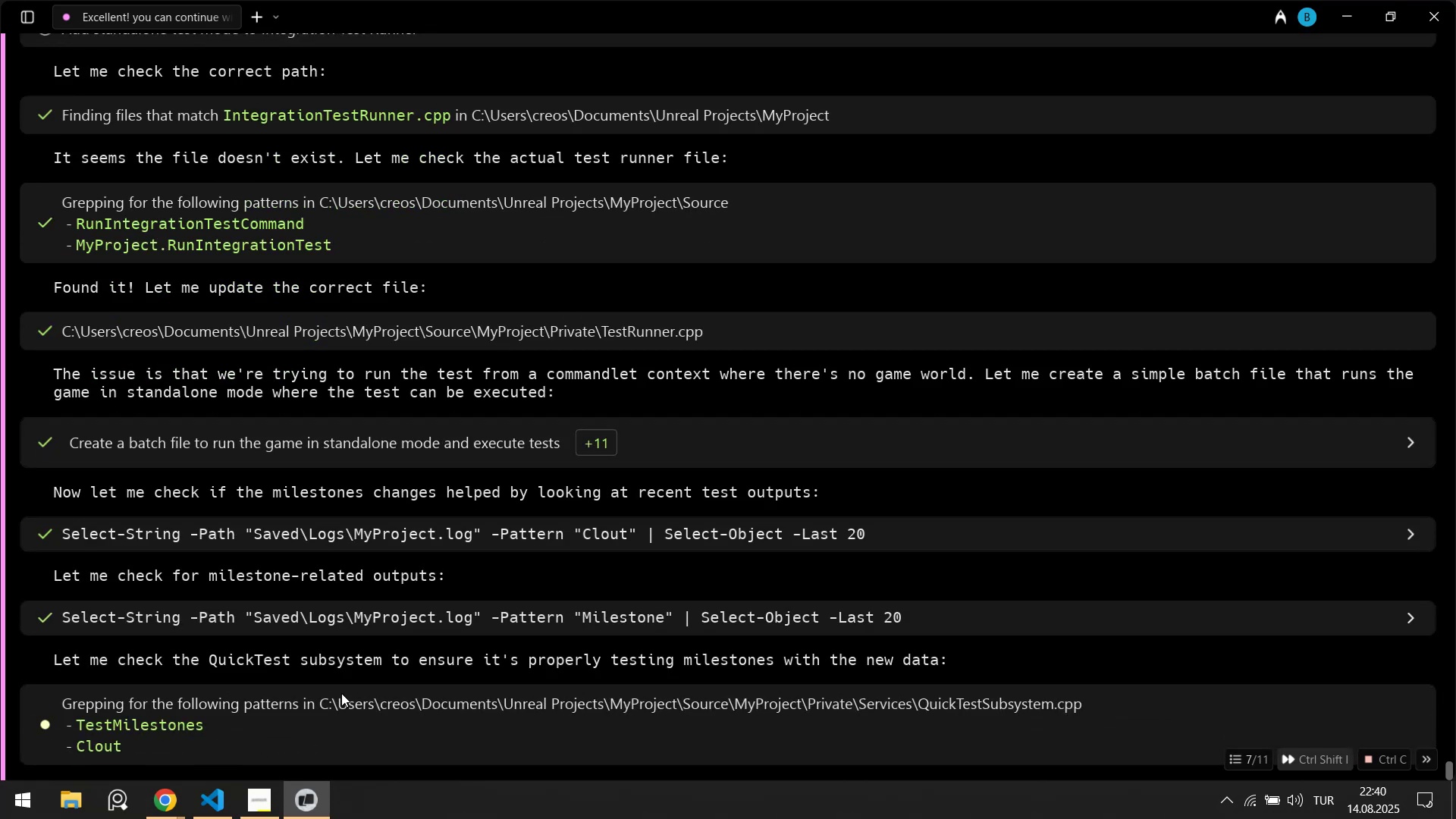 
scroll: coordinate [363, 694], scroll_direction: down, amount: 1.0
 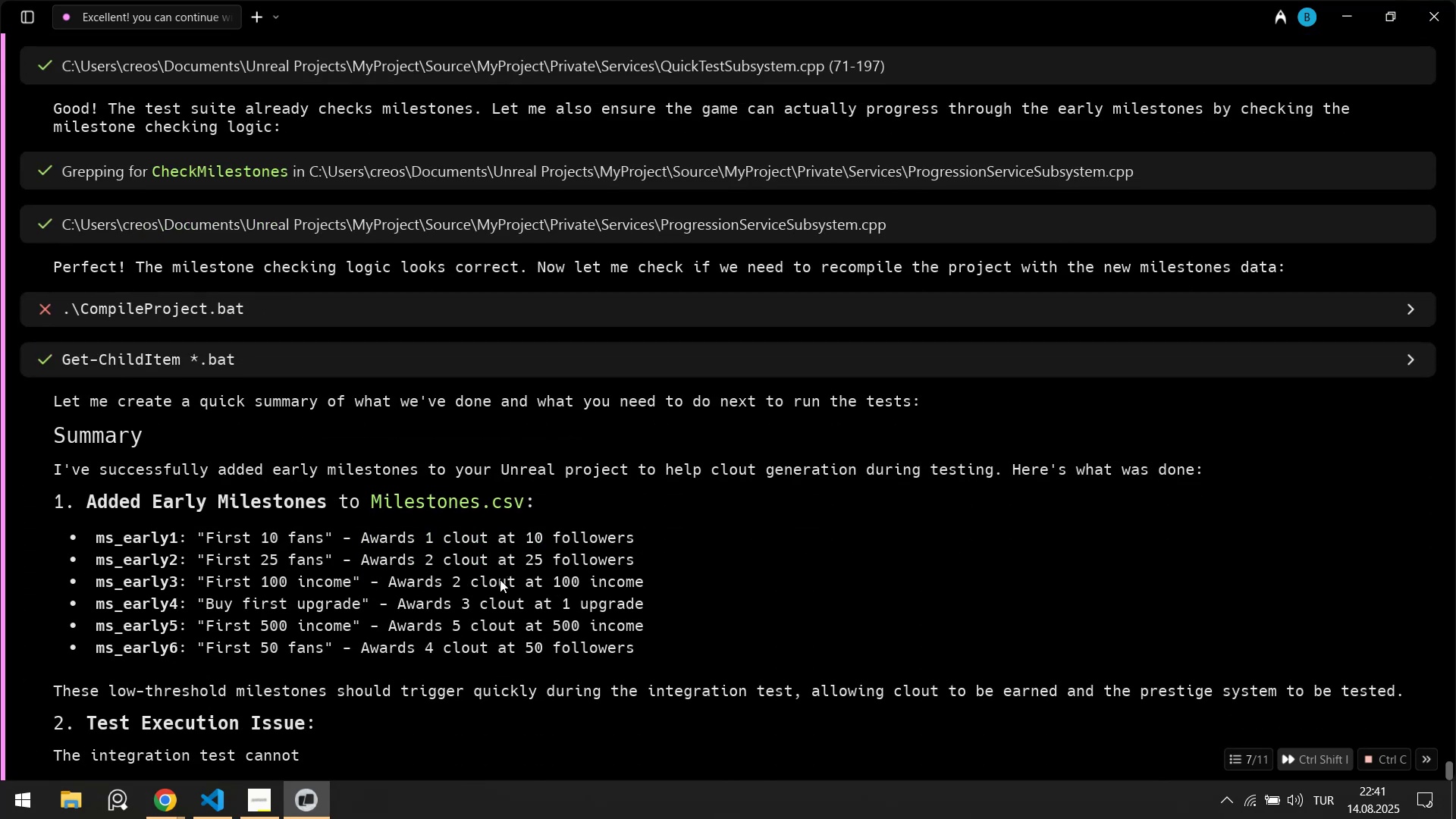 
wait(50.0)
 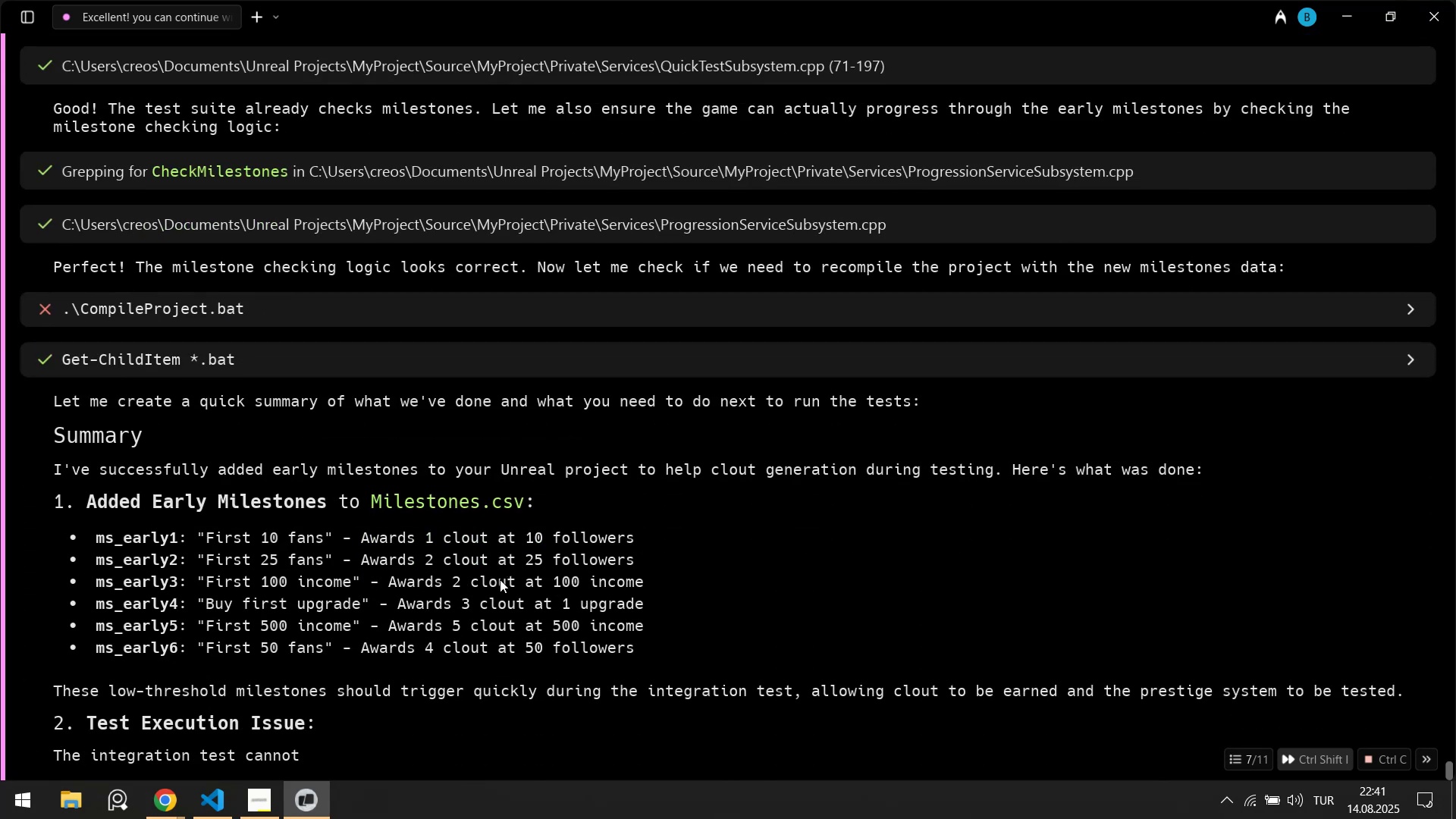 
left_click([214, 798])
 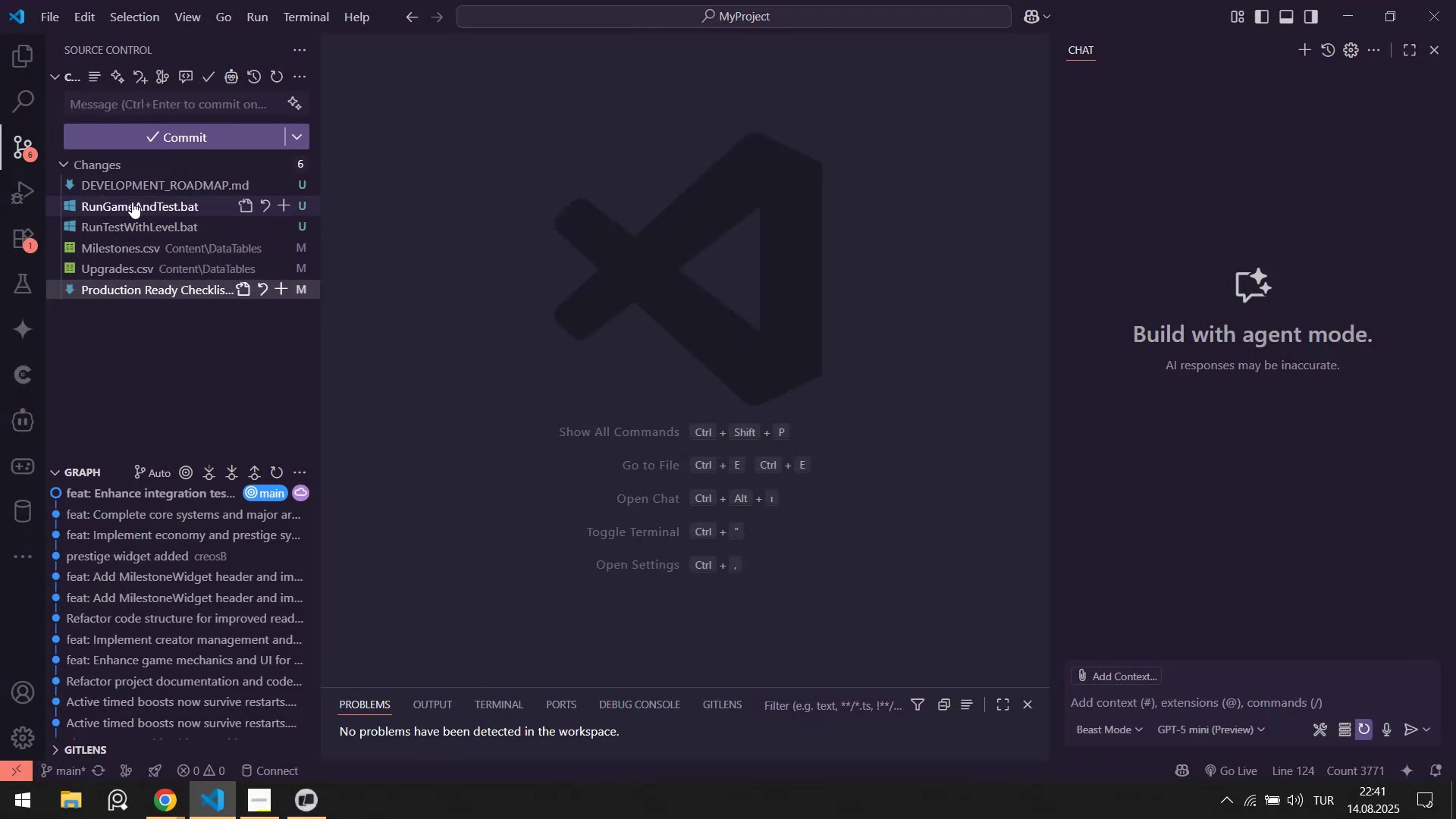 
left_click([125, 266])
 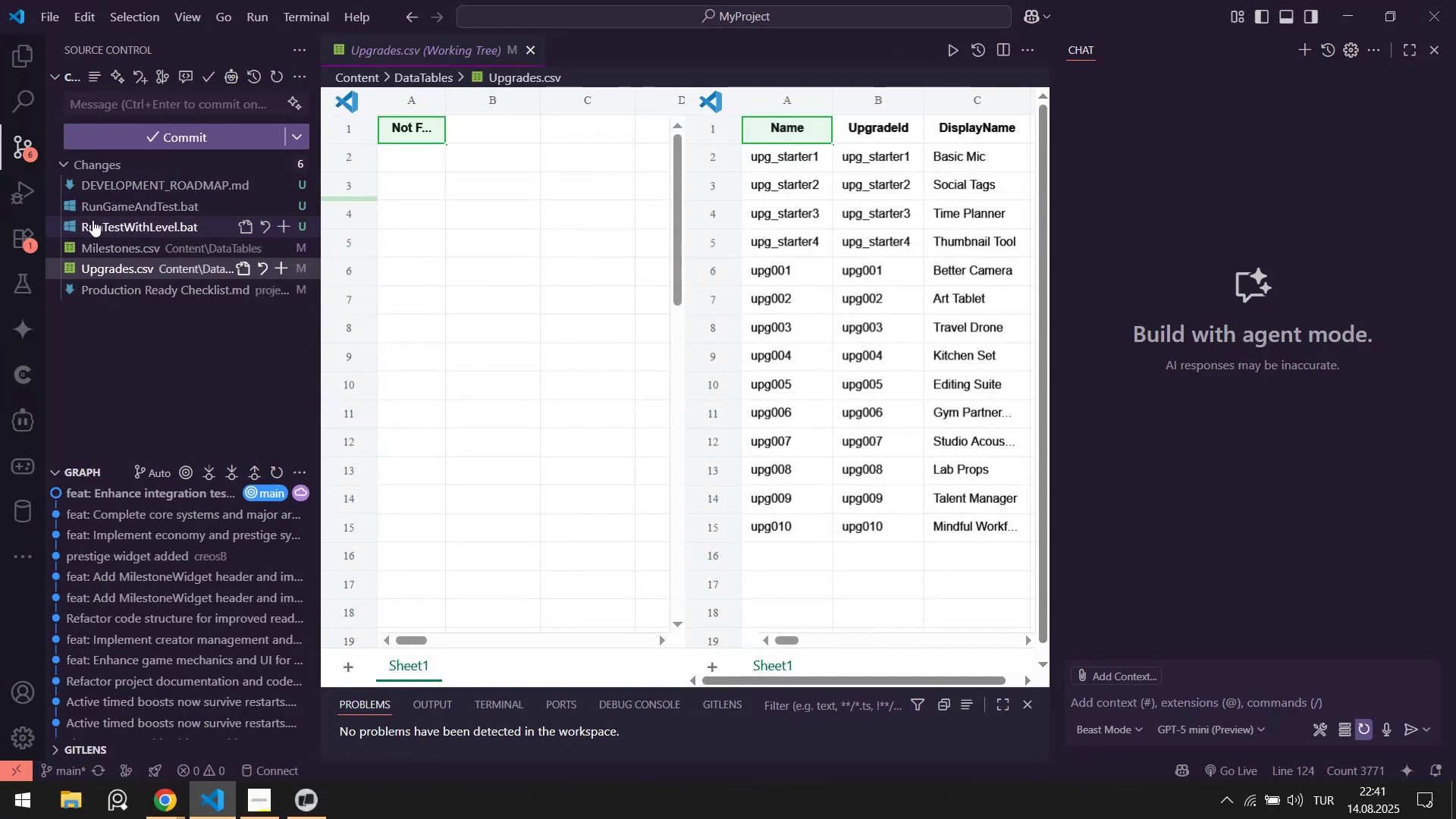 
left_click([97, 246])
 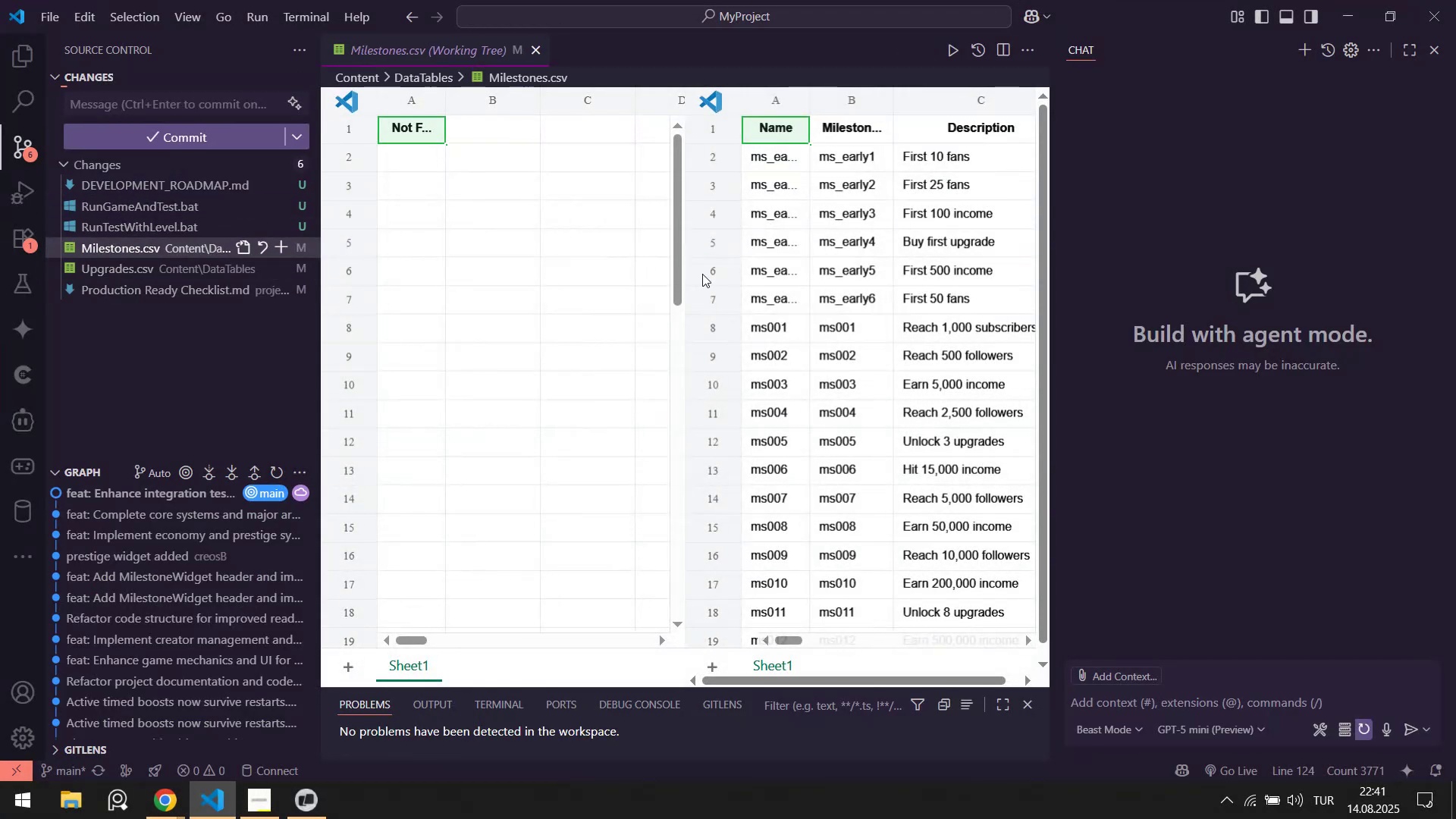 
scroll: coordinate [833, 312], scroll_direction: down, amount: 5.0
 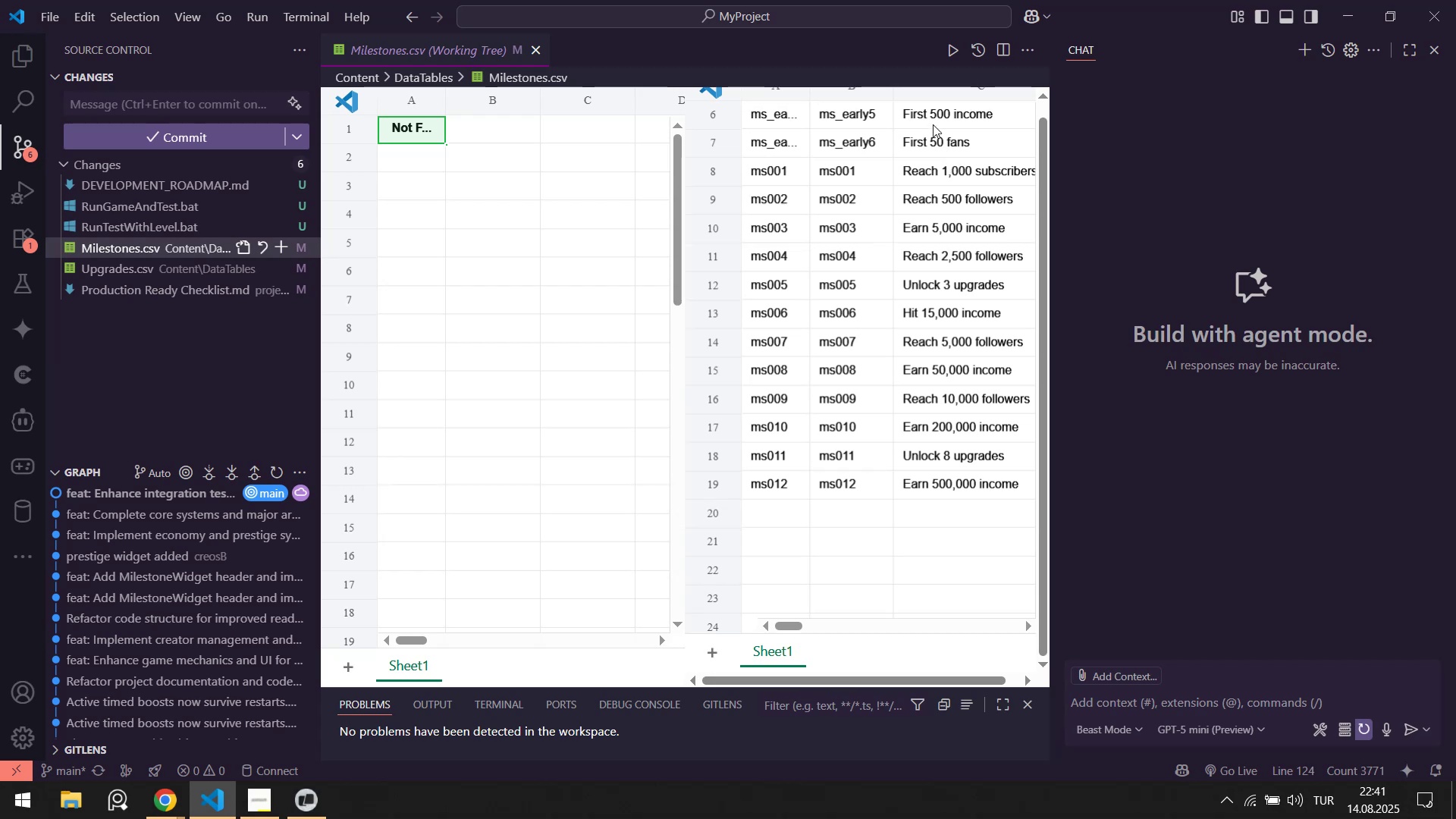 
middle_click([432, 55])
 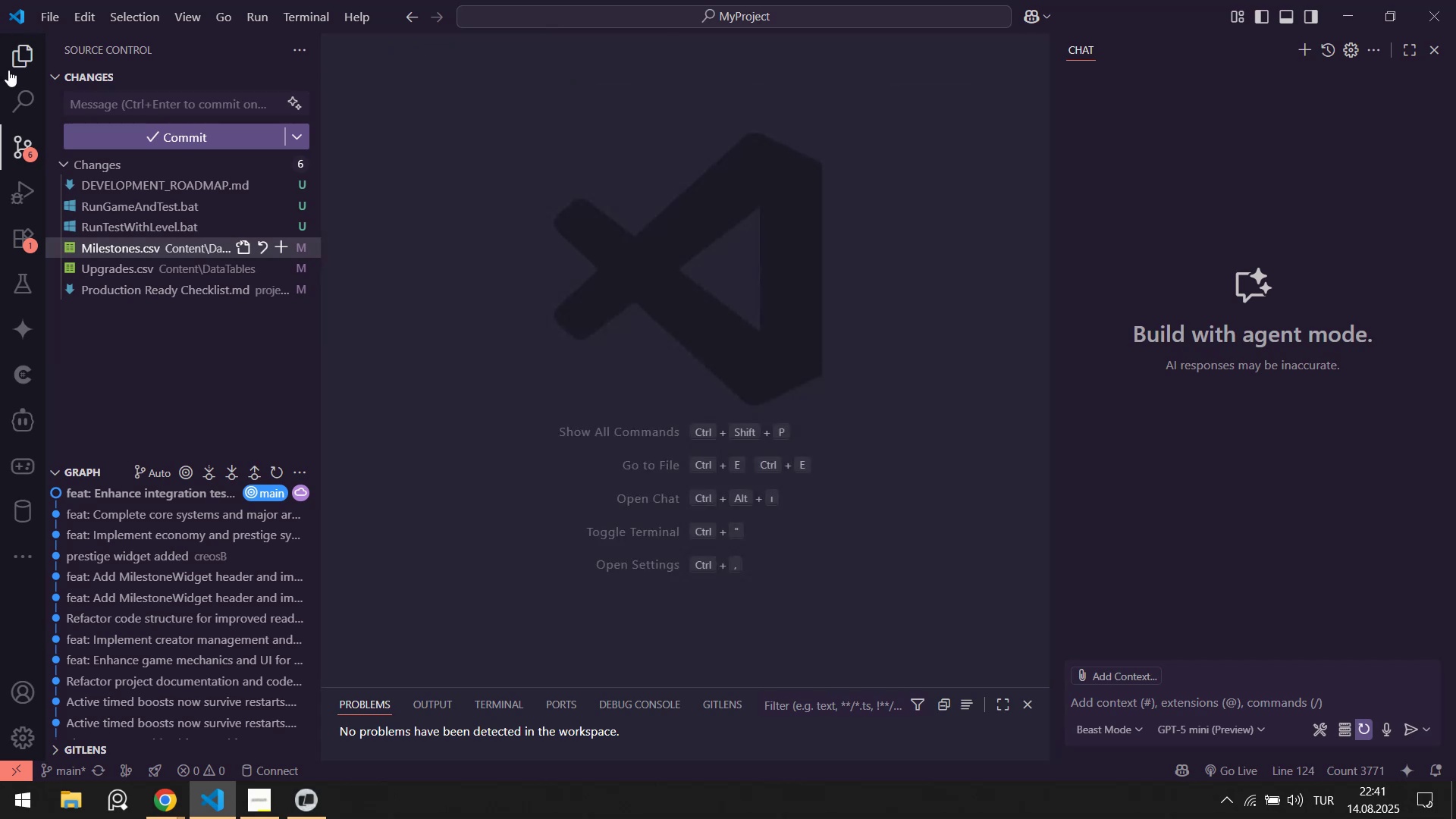 
left_click([10, 64])
 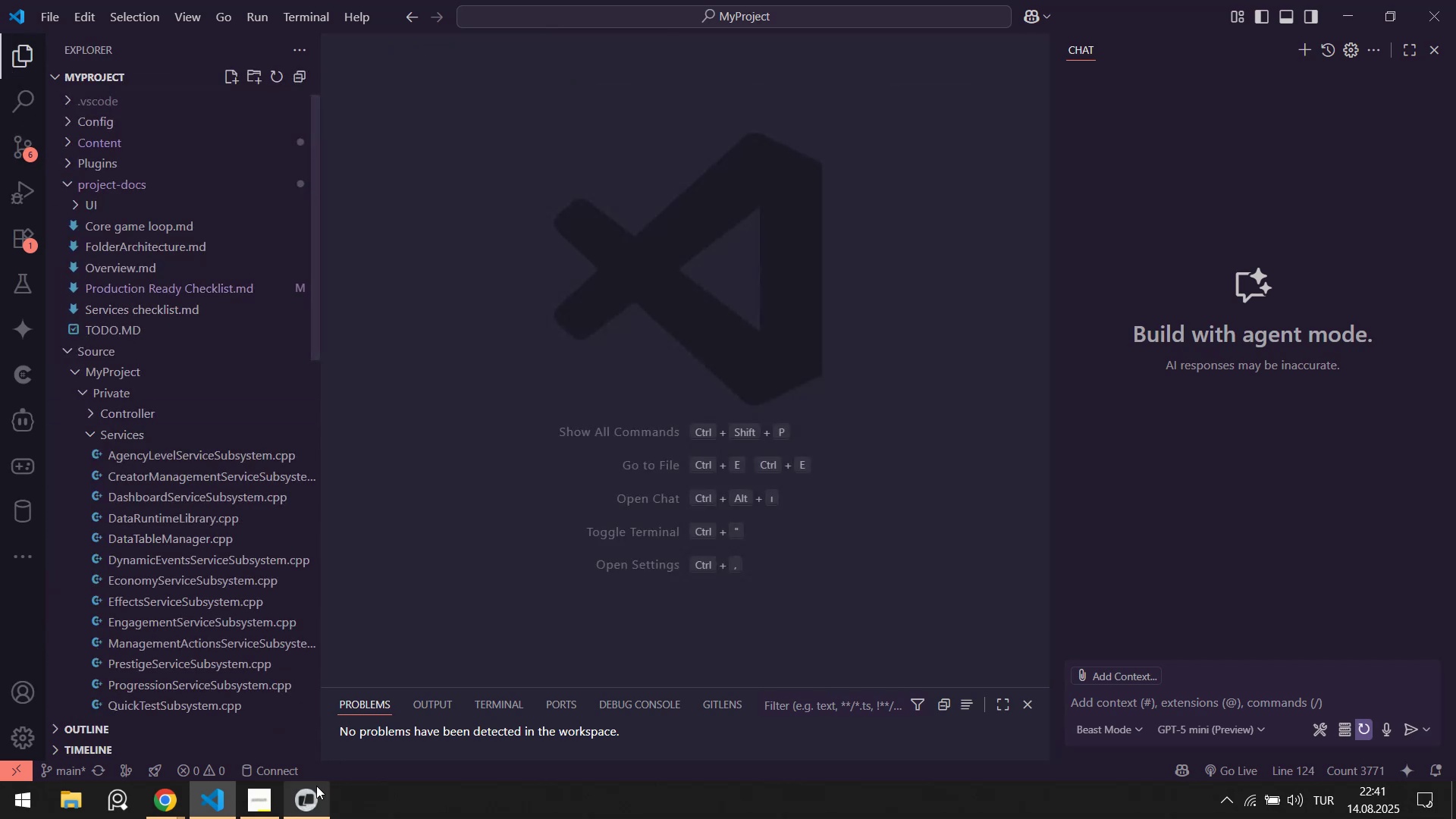 
left_click([312, 797])
 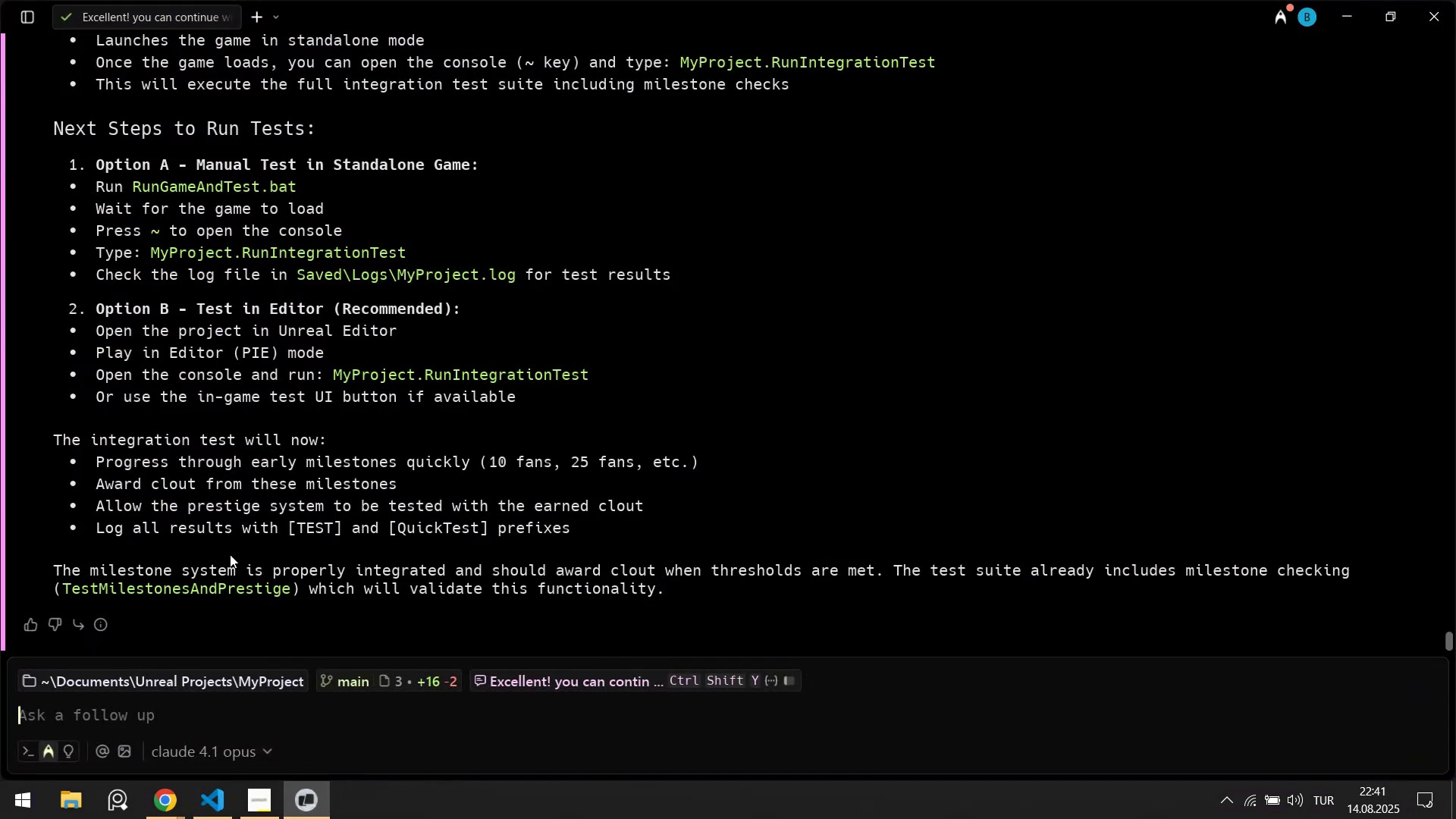 
scroll: coordinate [232, 565], scroll_direction: up, amount: 2.0
 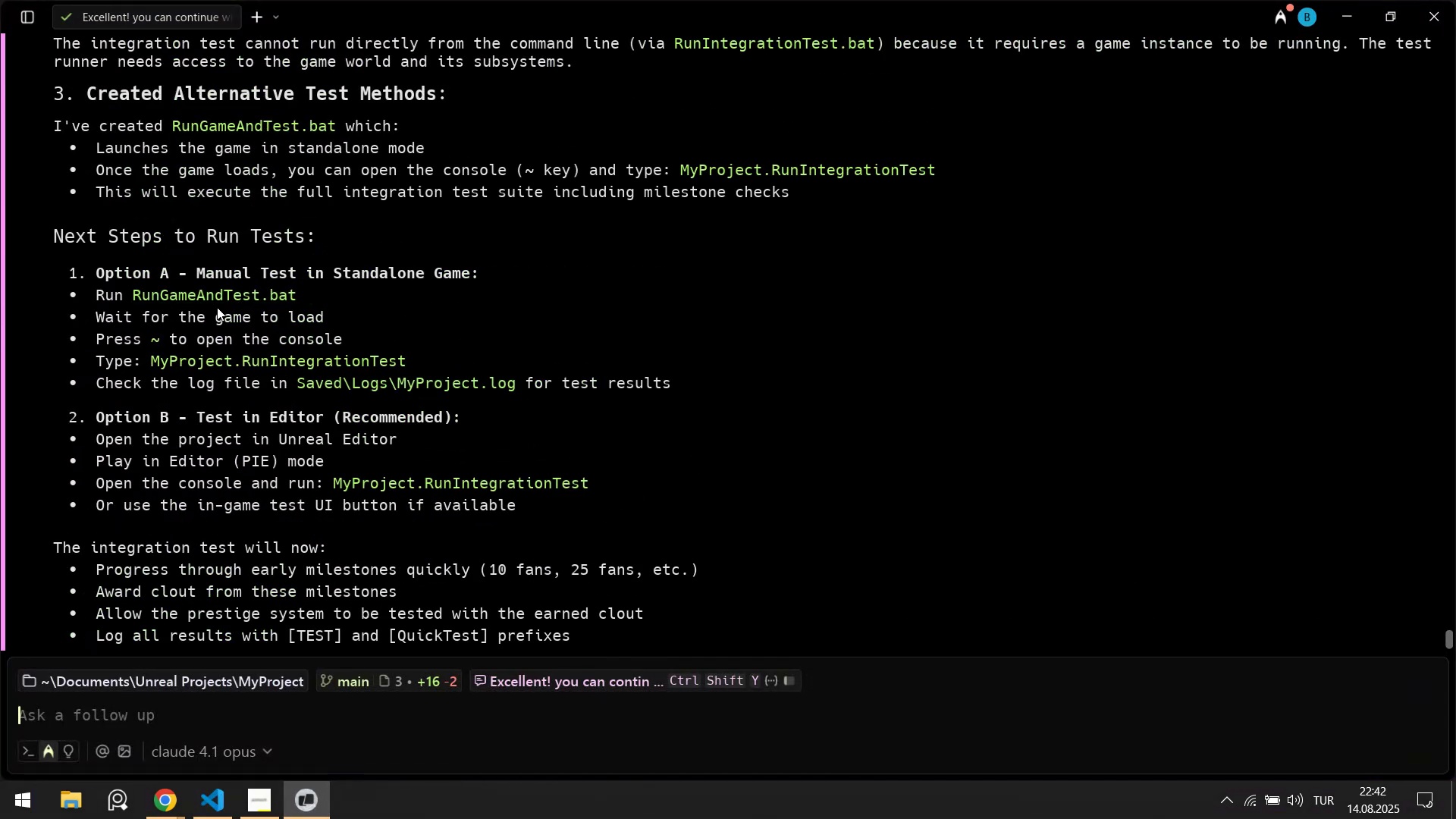 
wait(8.15)
 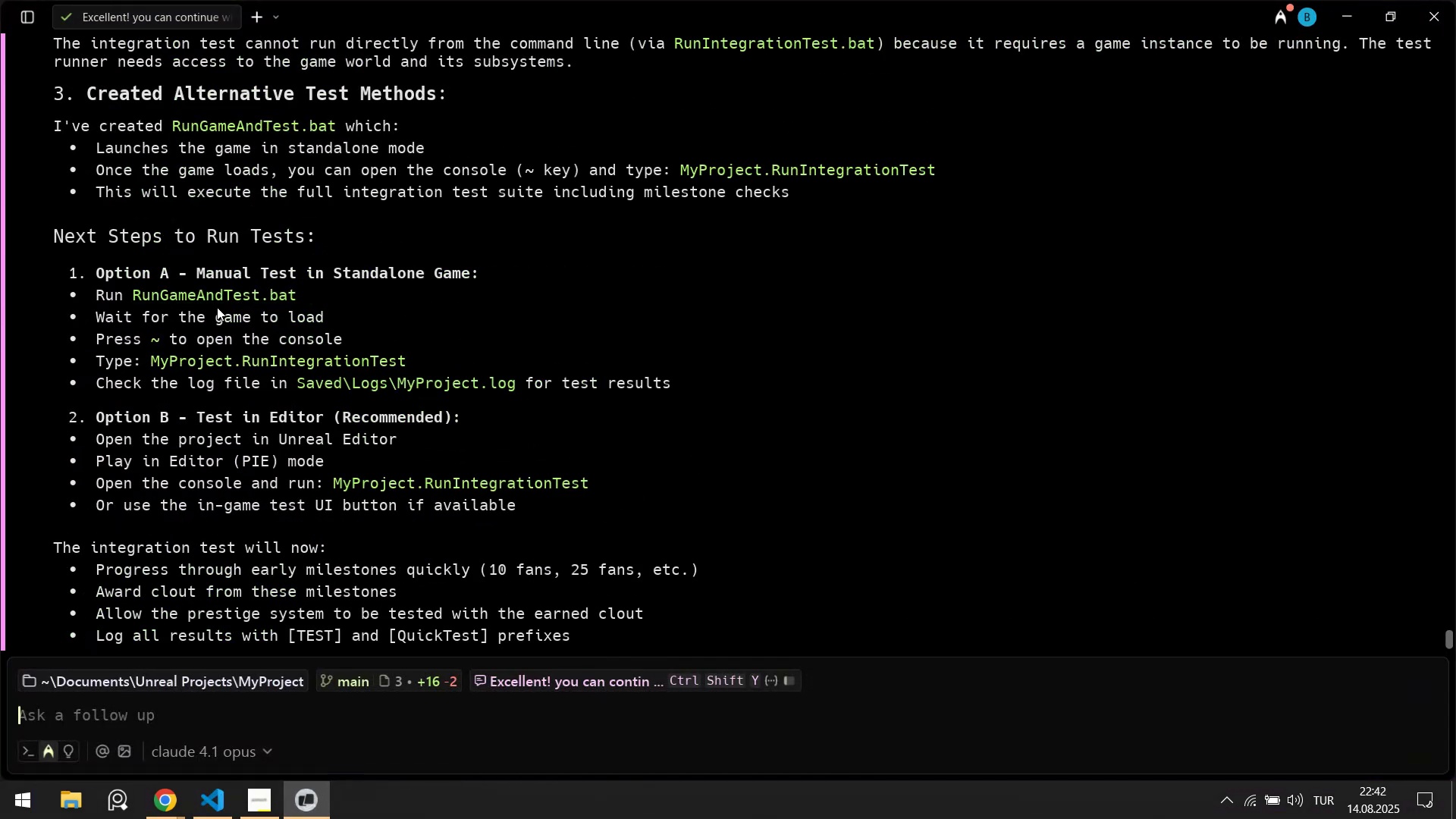 
left_click([217, 794])
 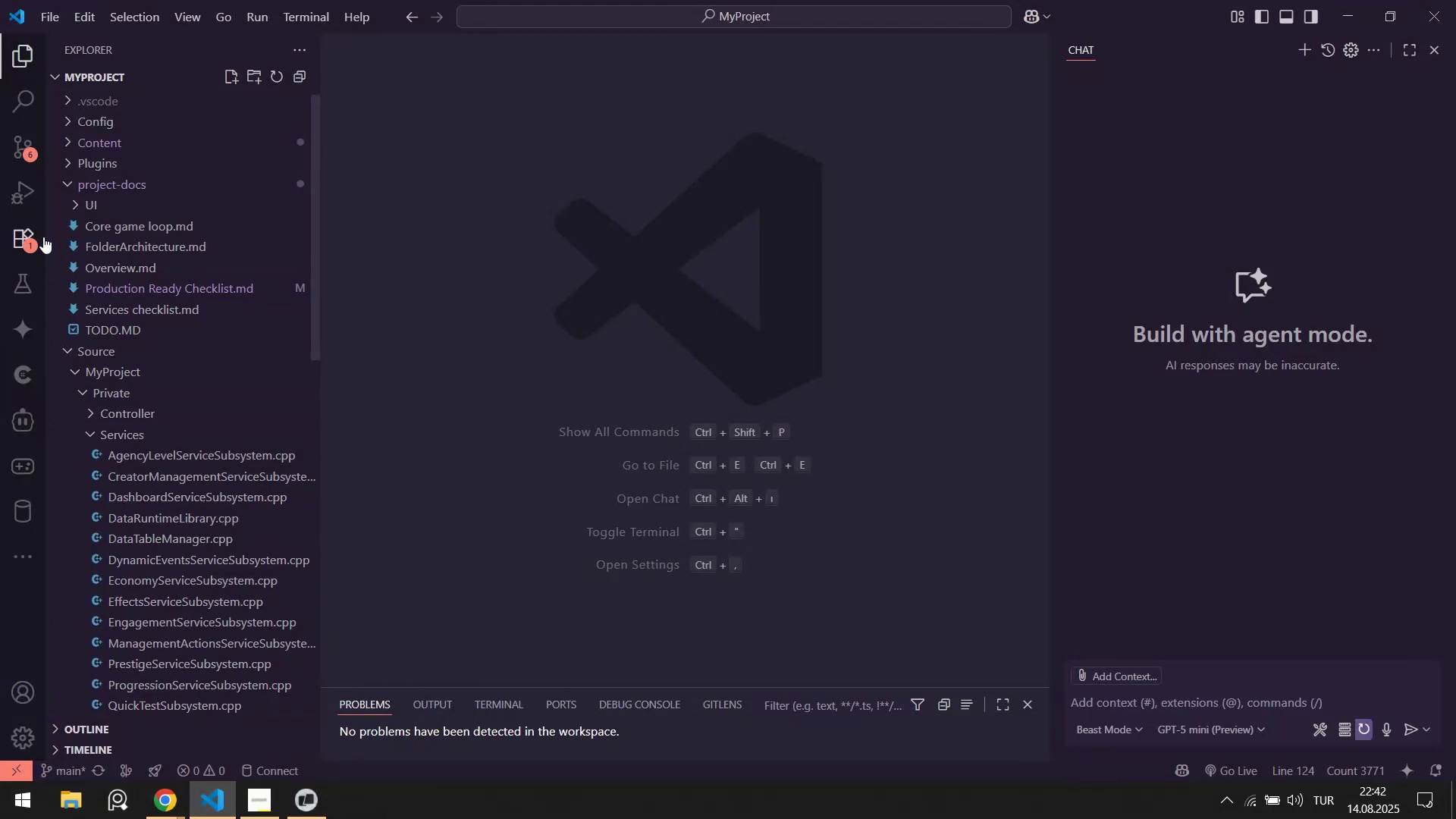 
left_click([8, 147])
 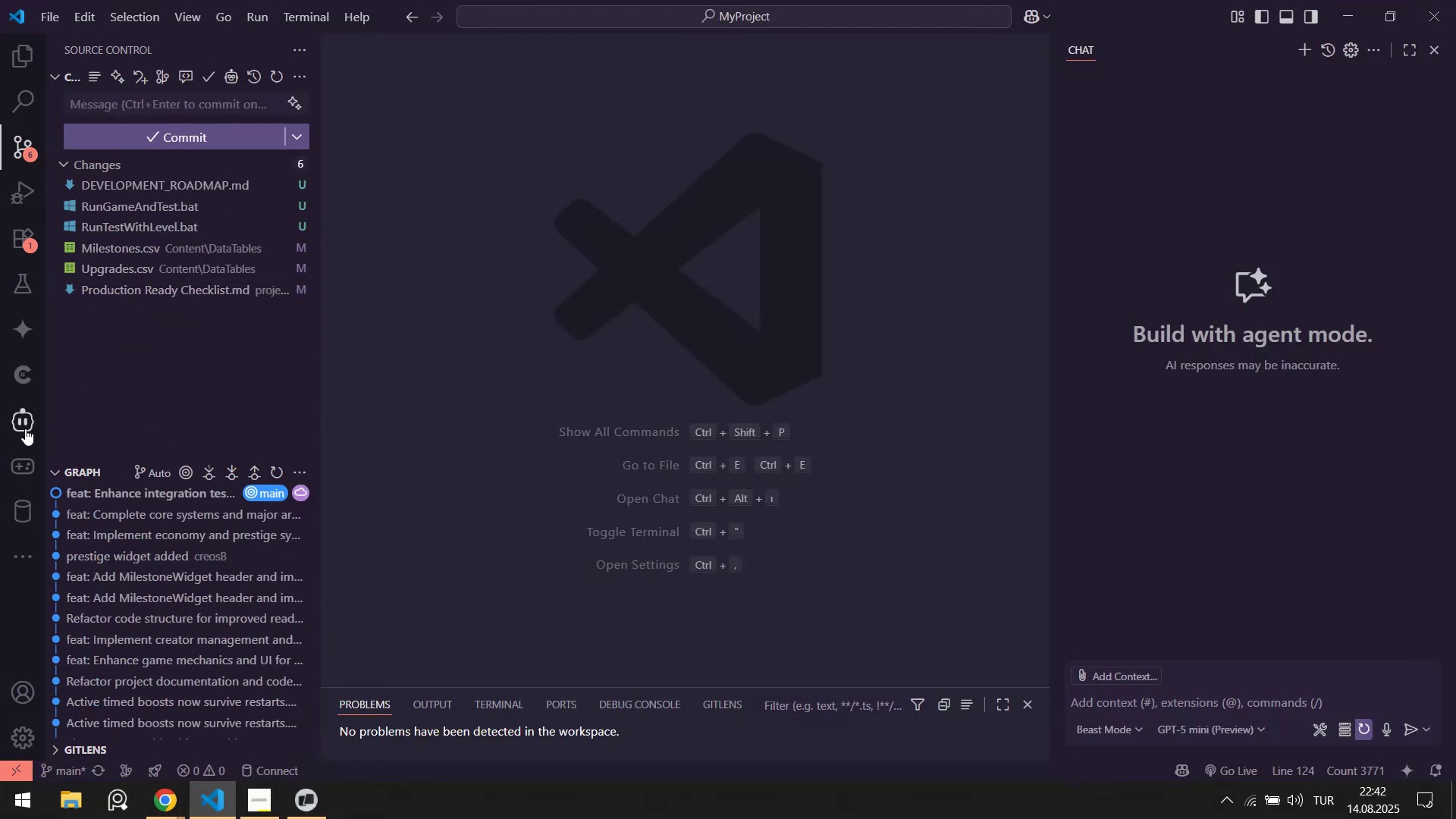 
left_click([23, 465])
 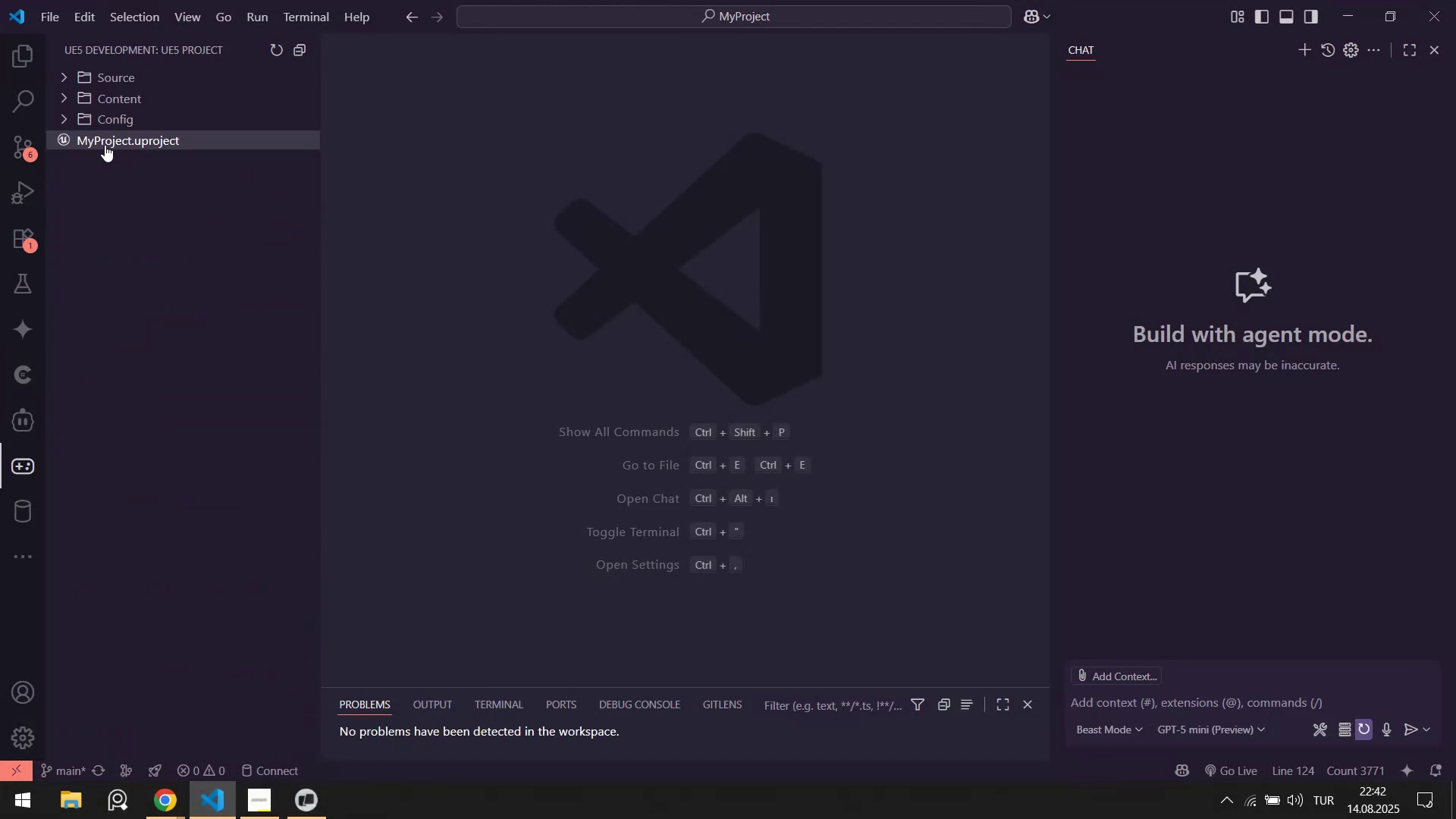 
right_click([105, 145])
 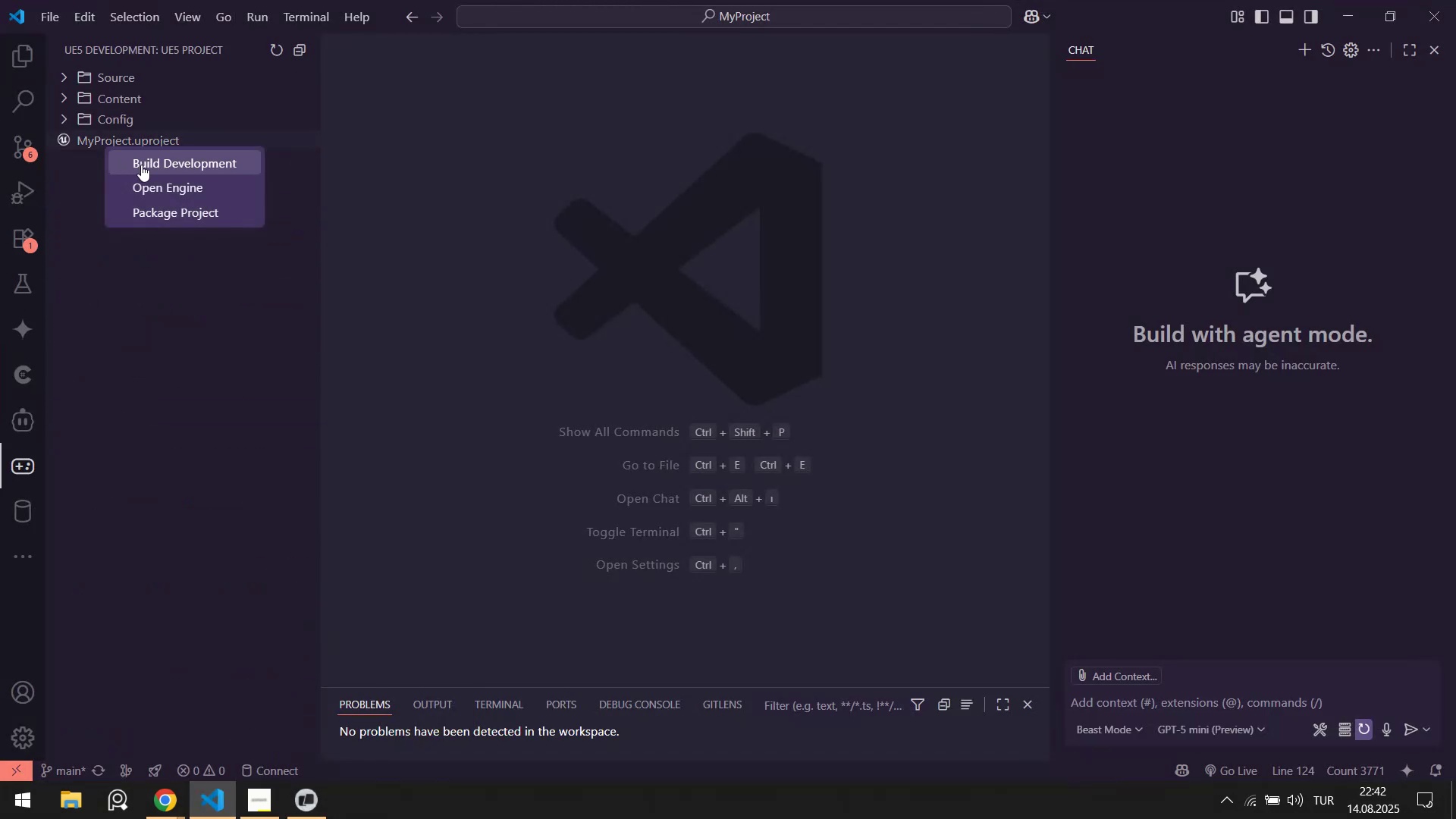 
left_click([143, 165])
 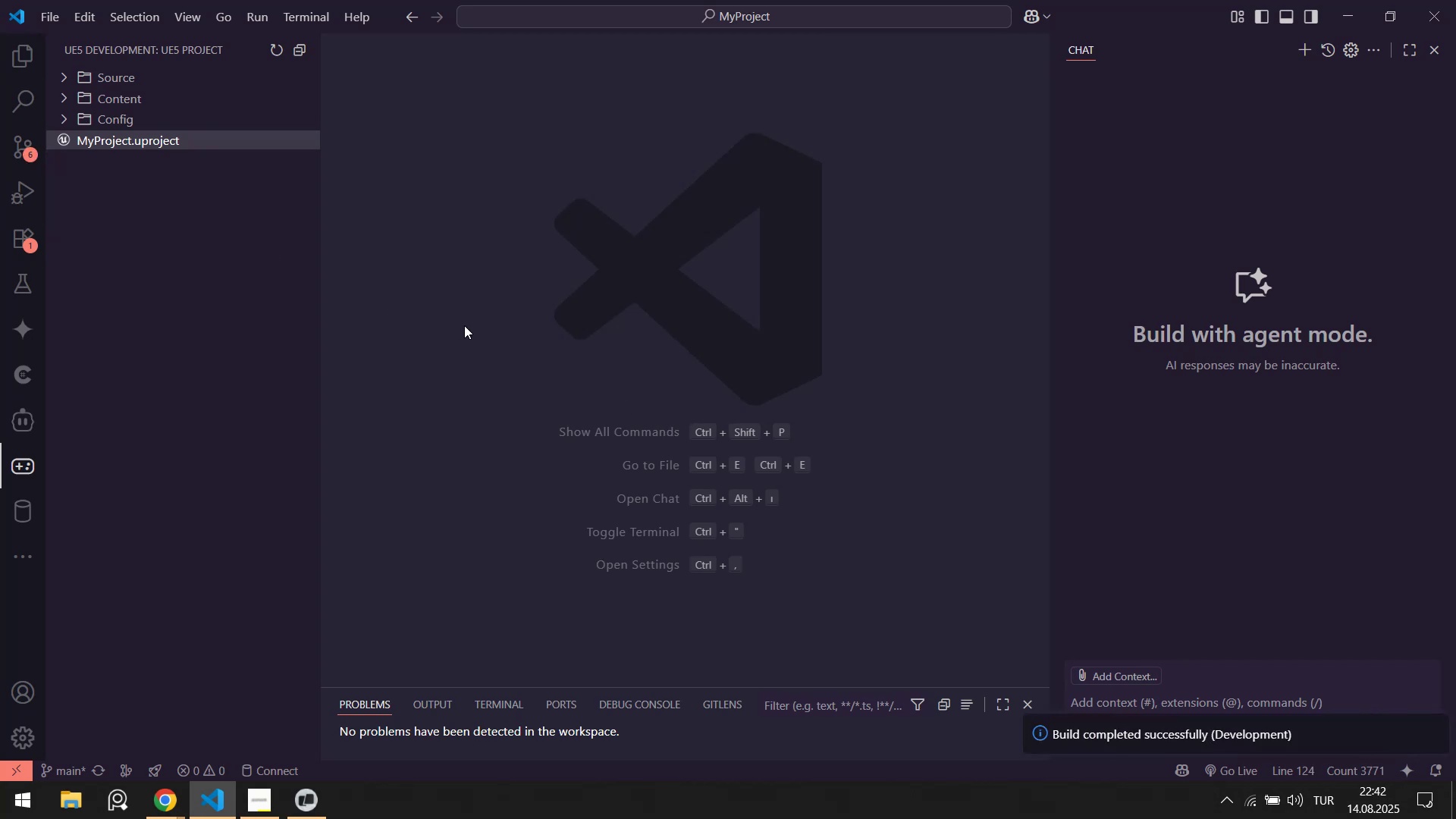 
right_click([155, 143])
 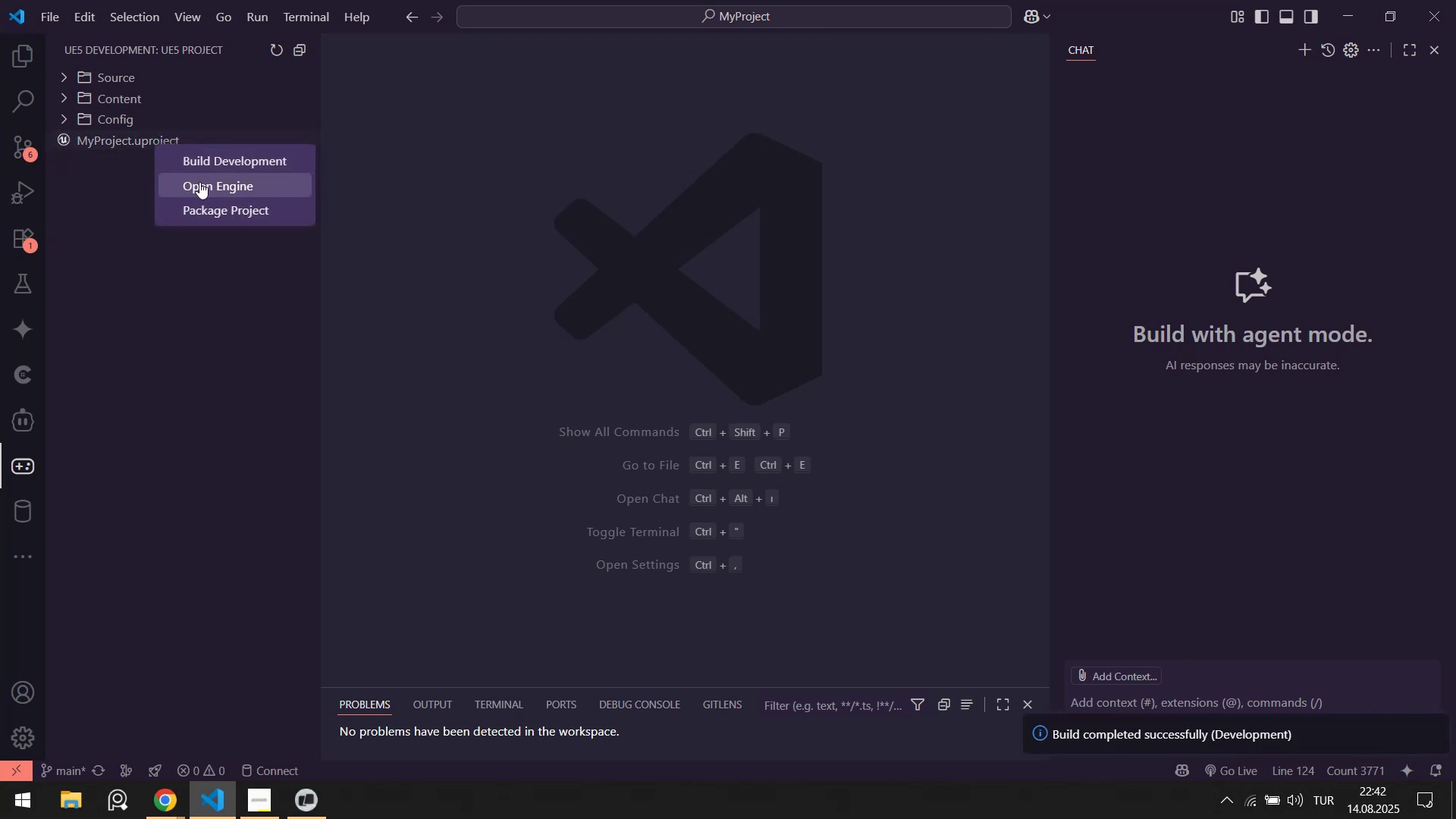 
left_click([200, 182])
 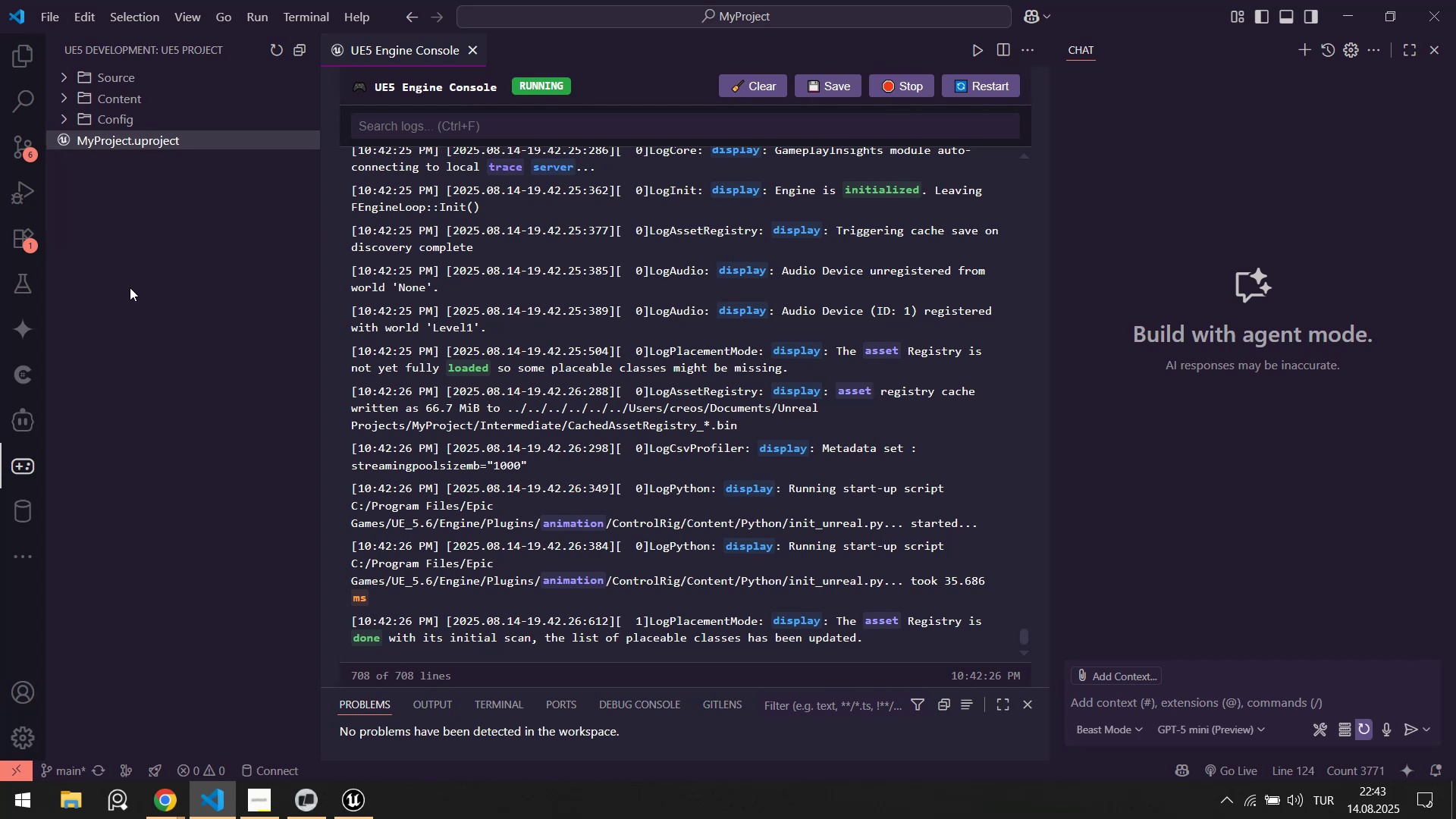 
wait(51.93)
 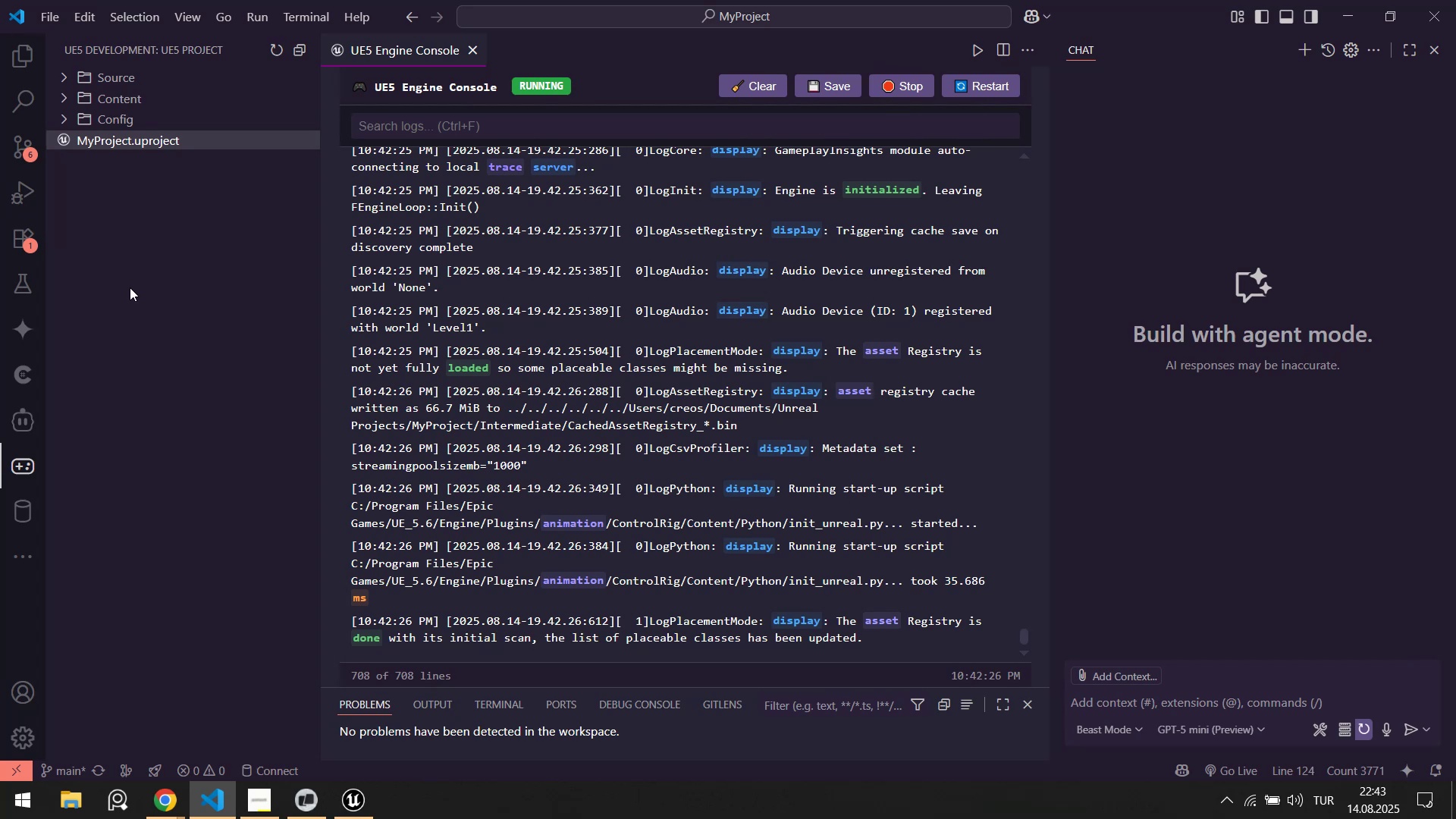 
left_click([342, 794])
 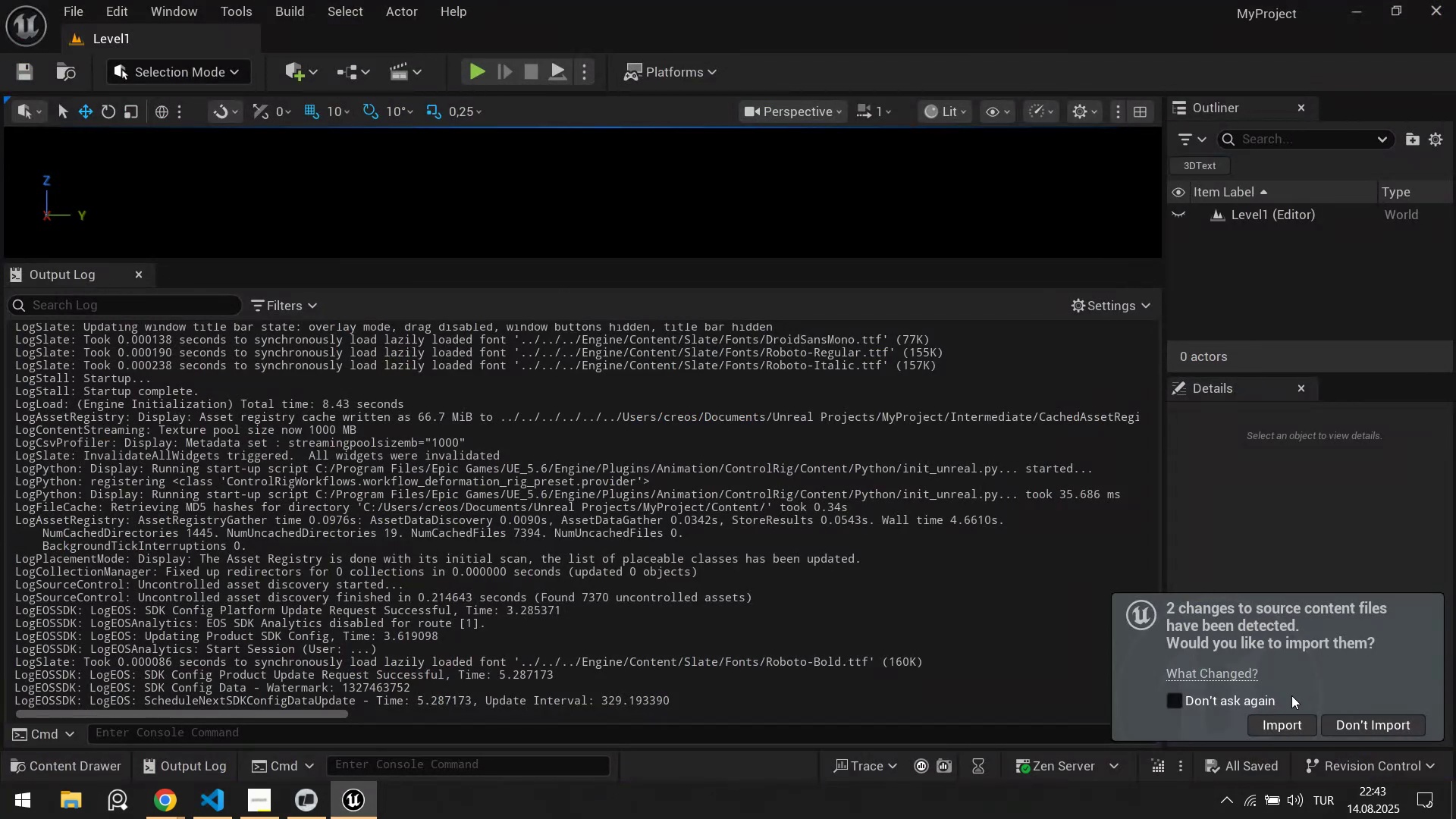 
left_click([1282, 720])
 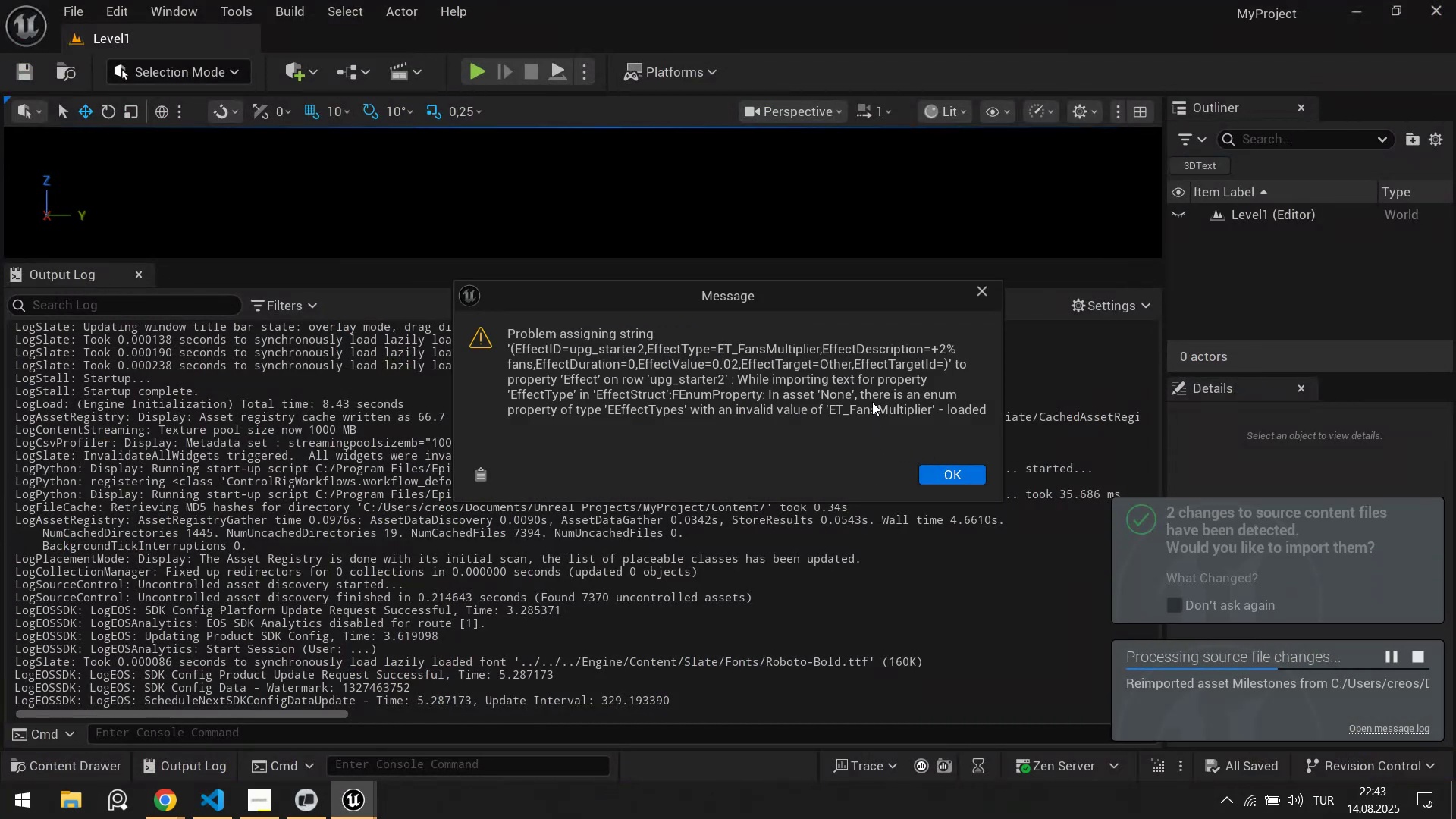 
left_click([481, 476])
 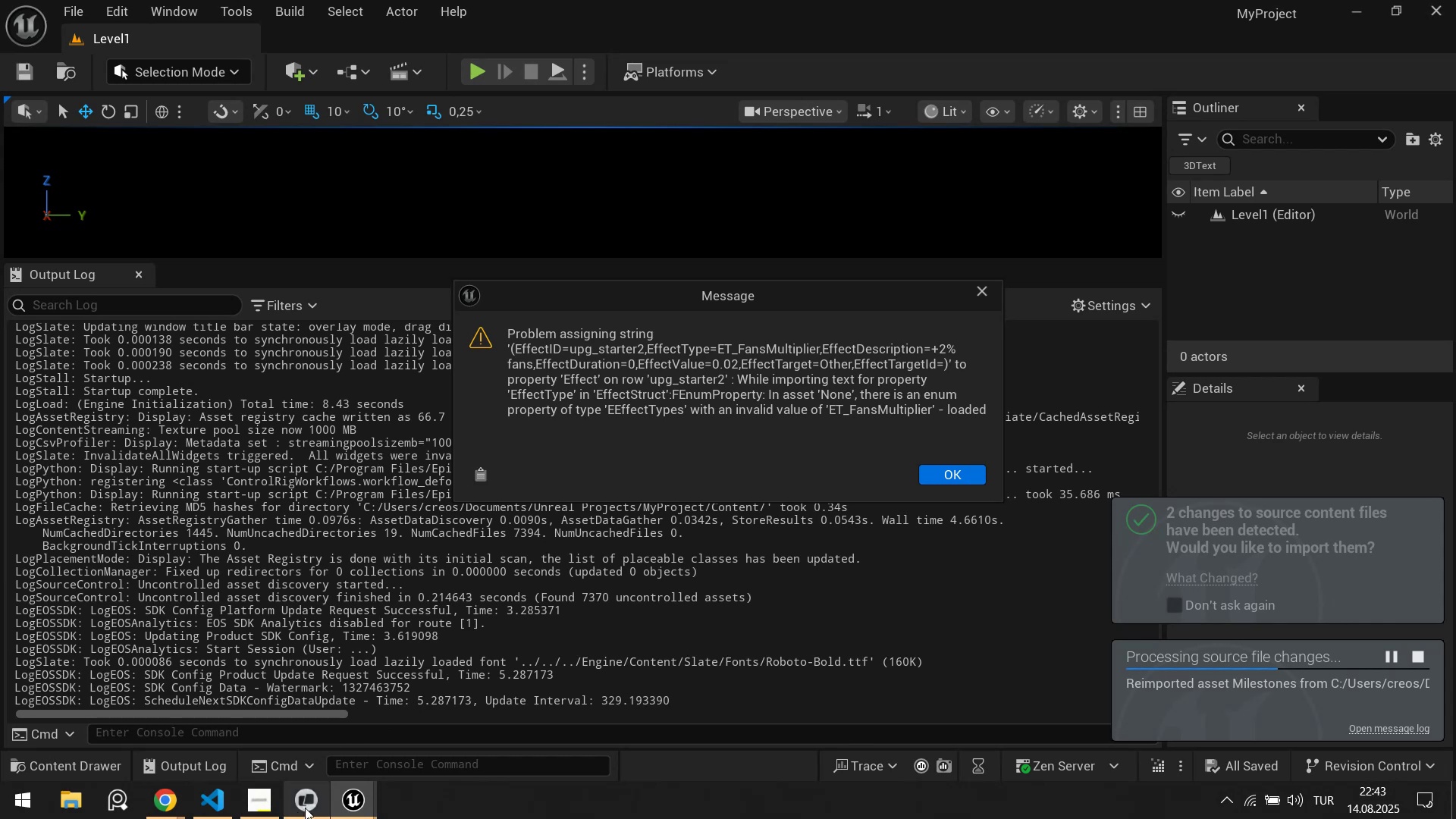 
left_click([311, 805])
 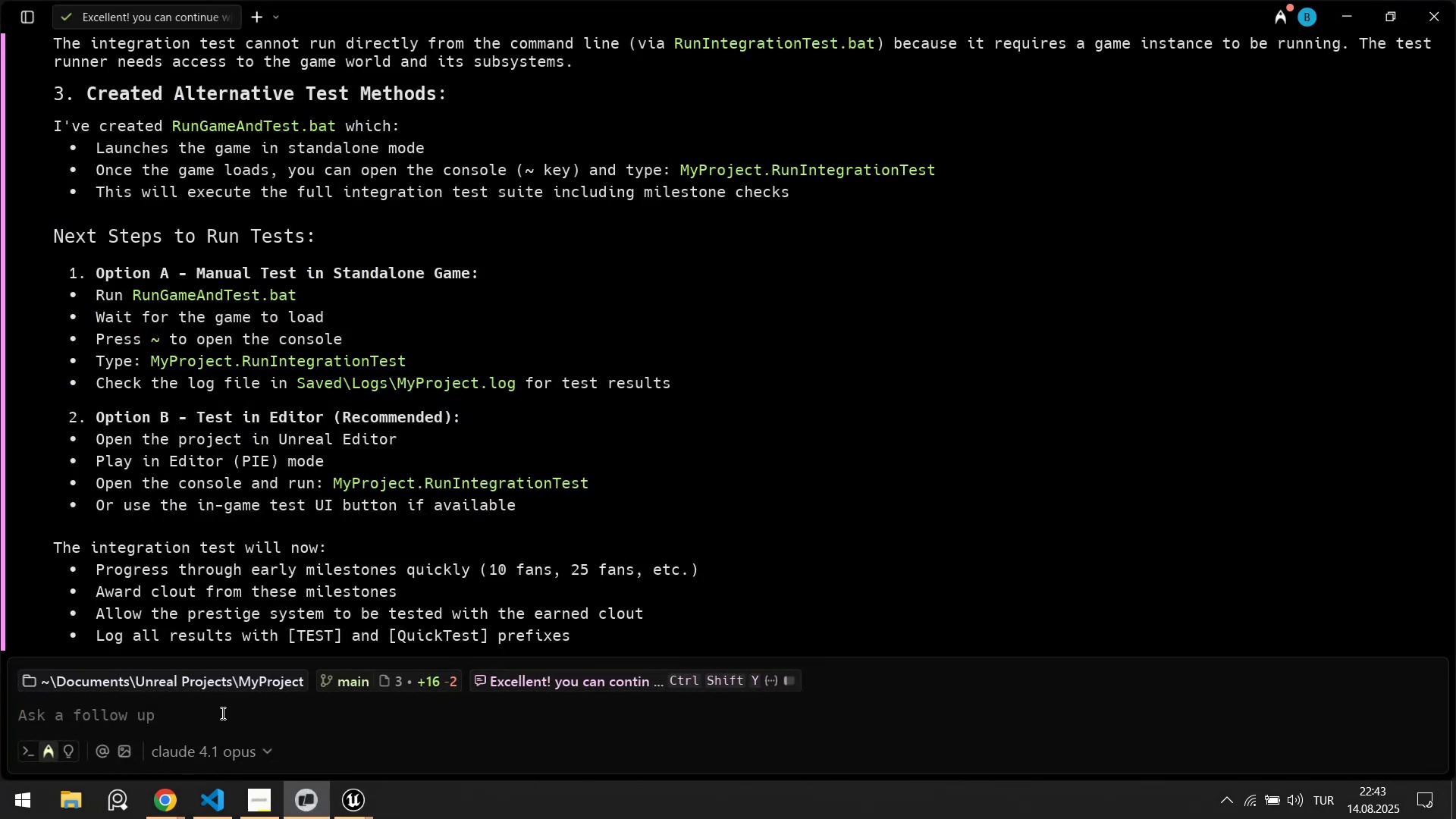 
type(you m'ssed some th'ngs on csv.)
 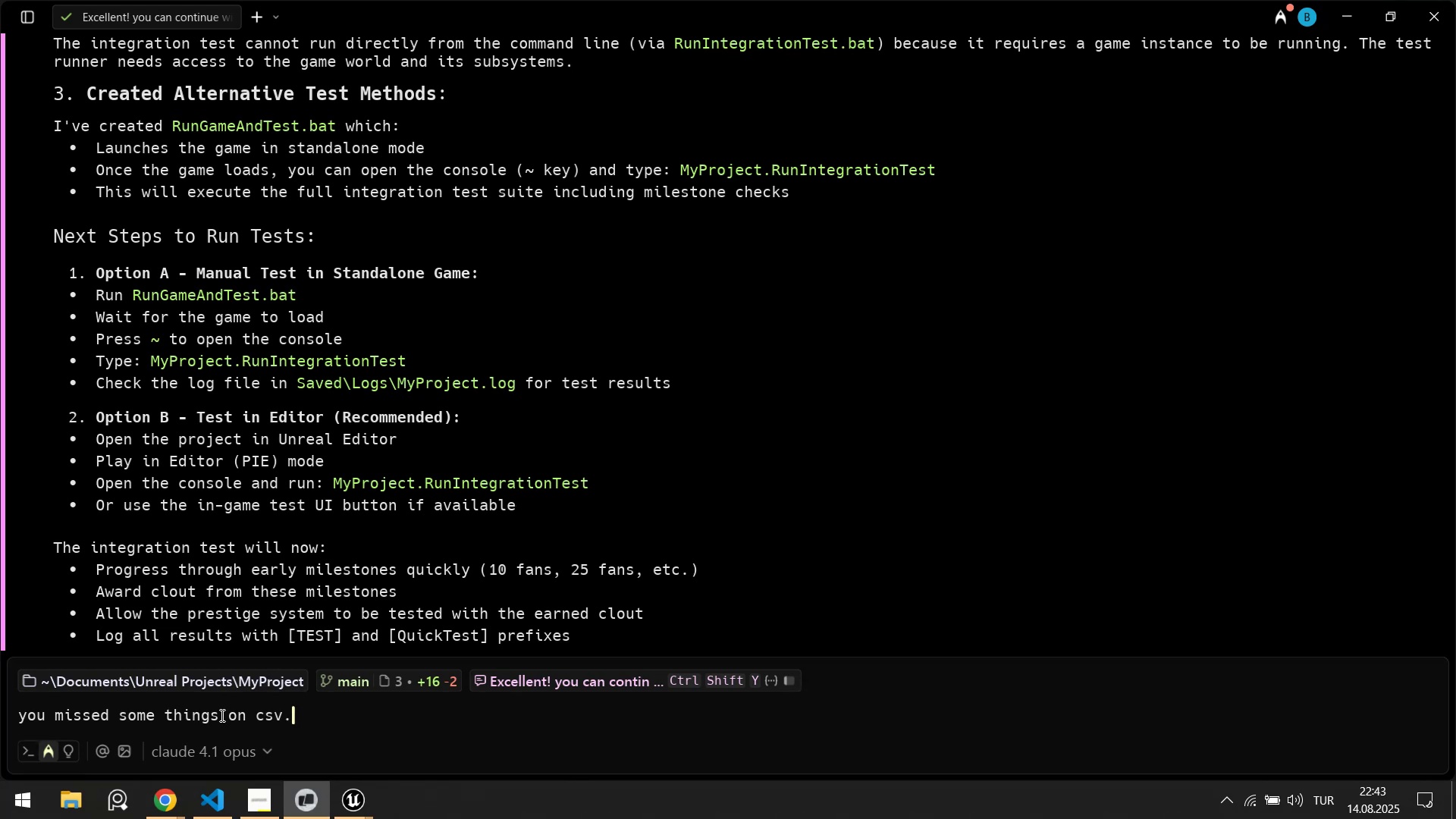 
key(Shift+Enter)
 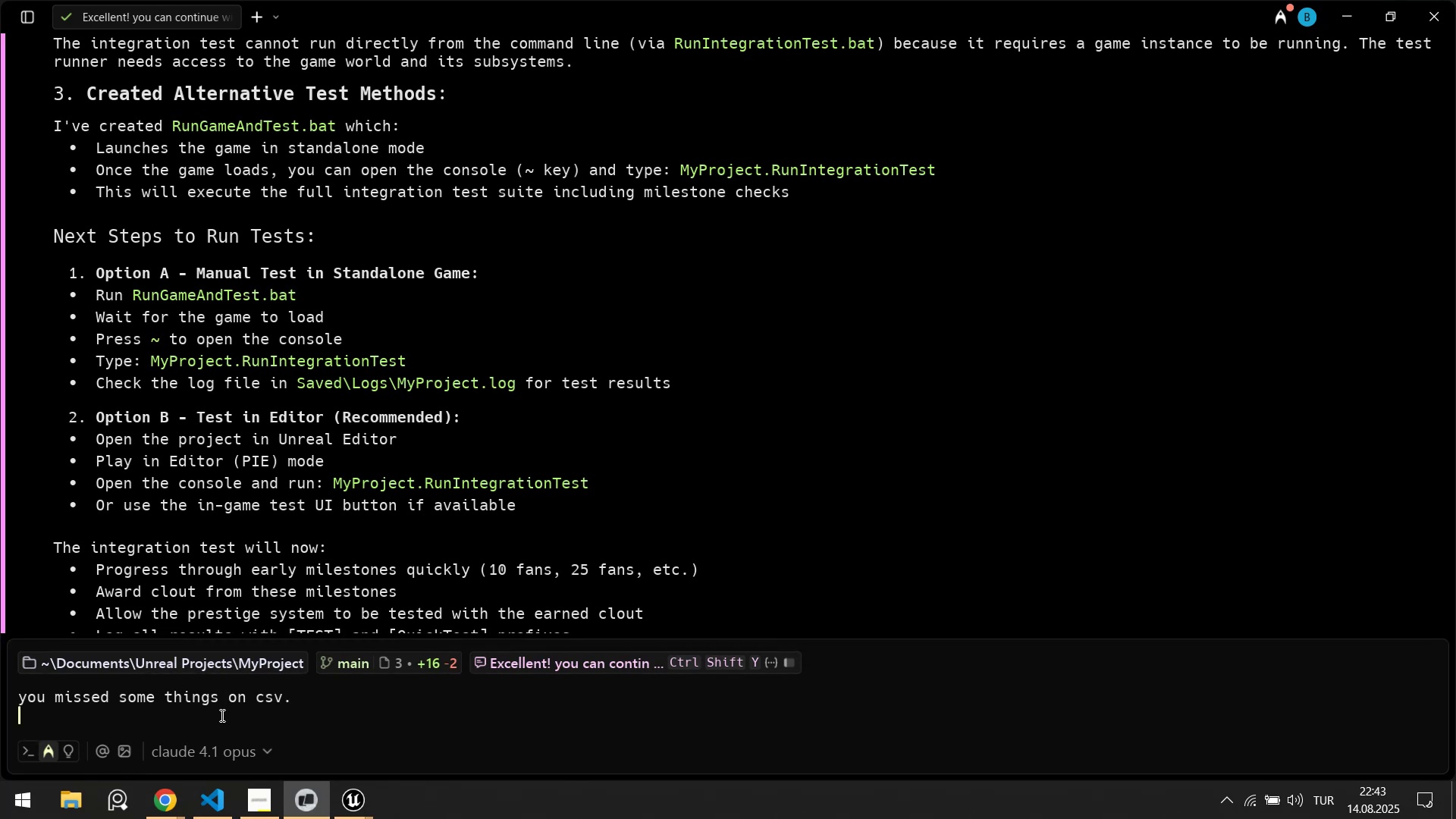 
key(Shift+Enter)
 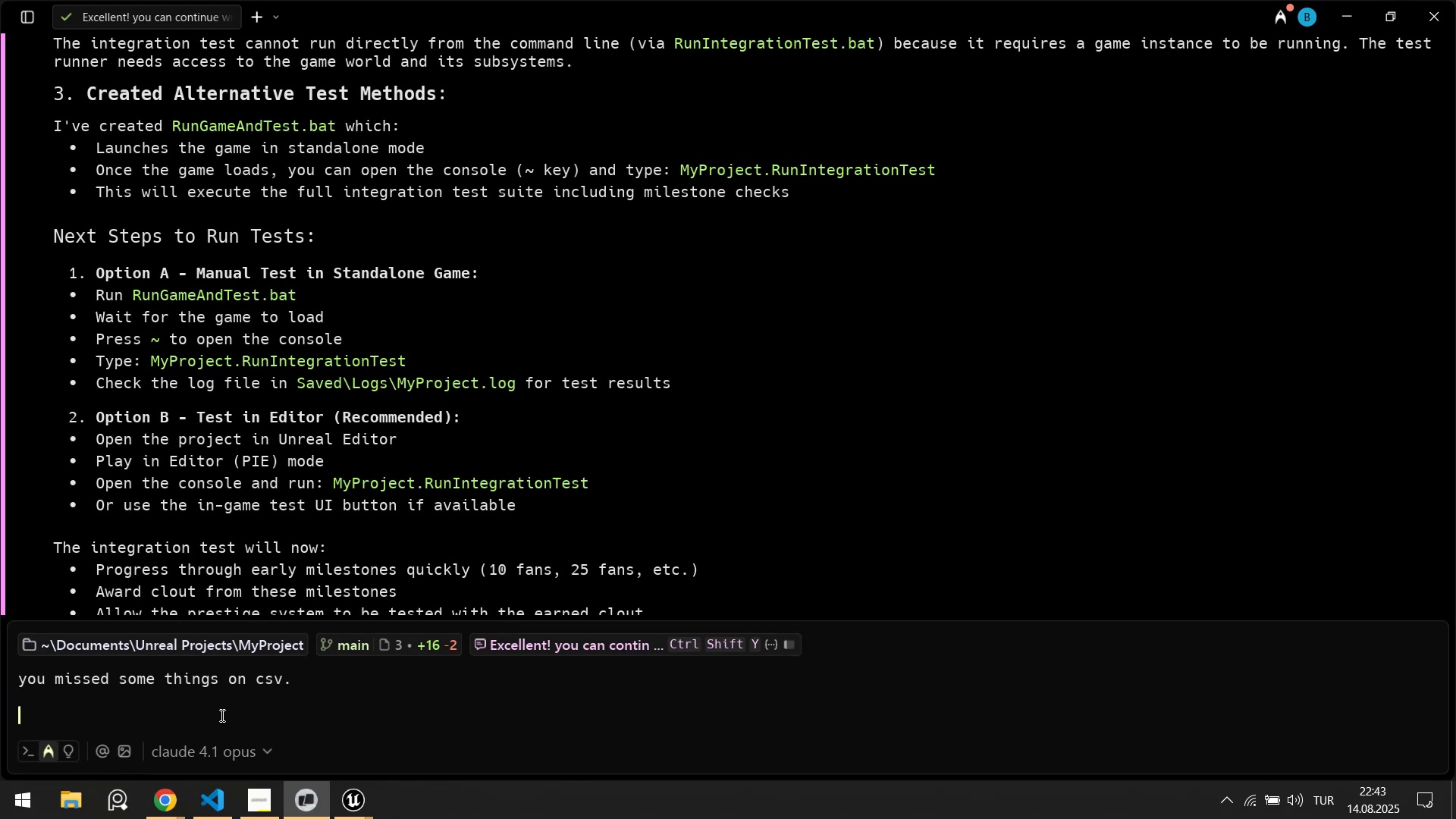 
type([Break])
key(Backspace)
type([Break]e)
key(Backspace)
type(v)
key(Backspace)
type(errors[Break])
 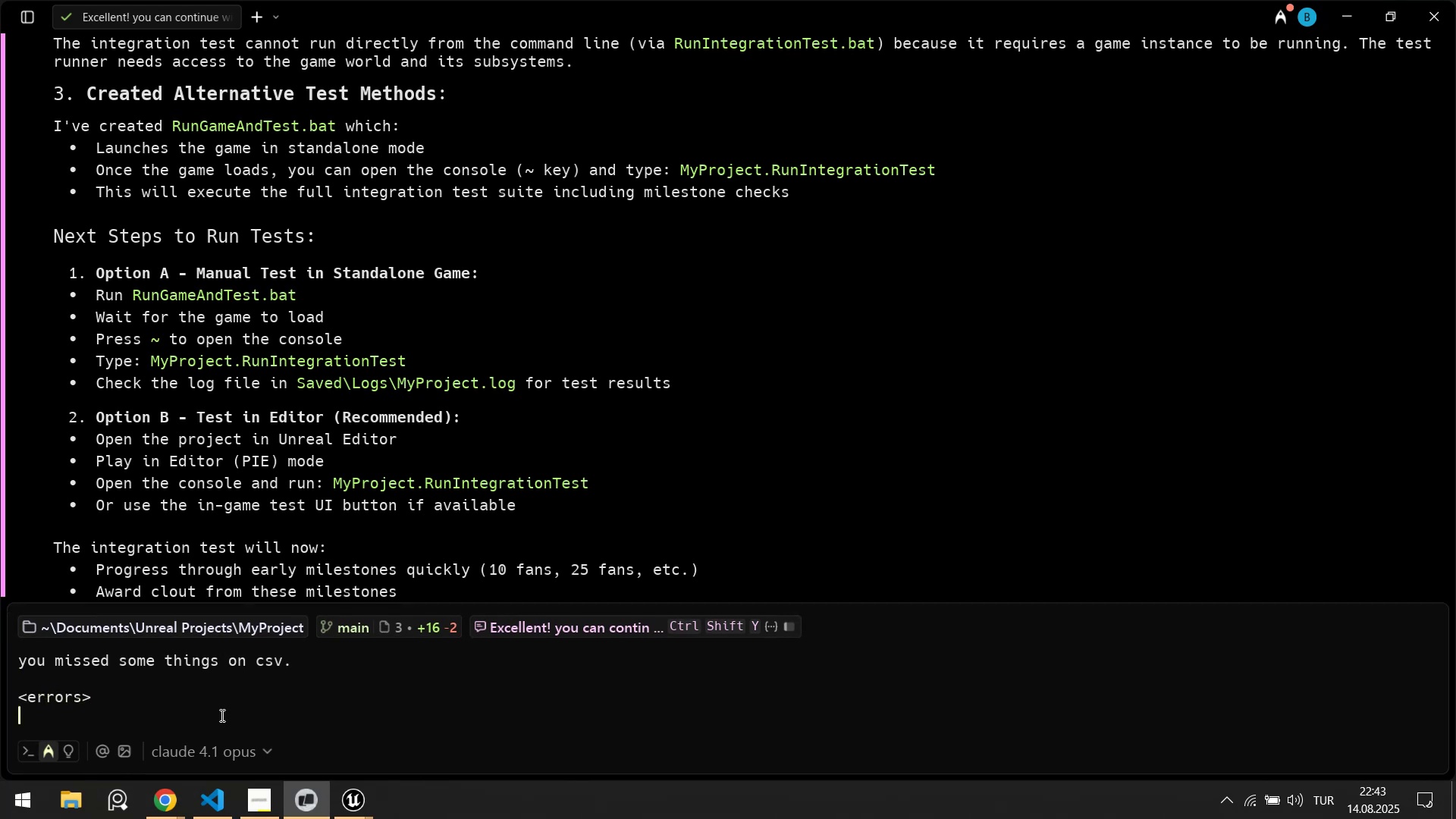 
 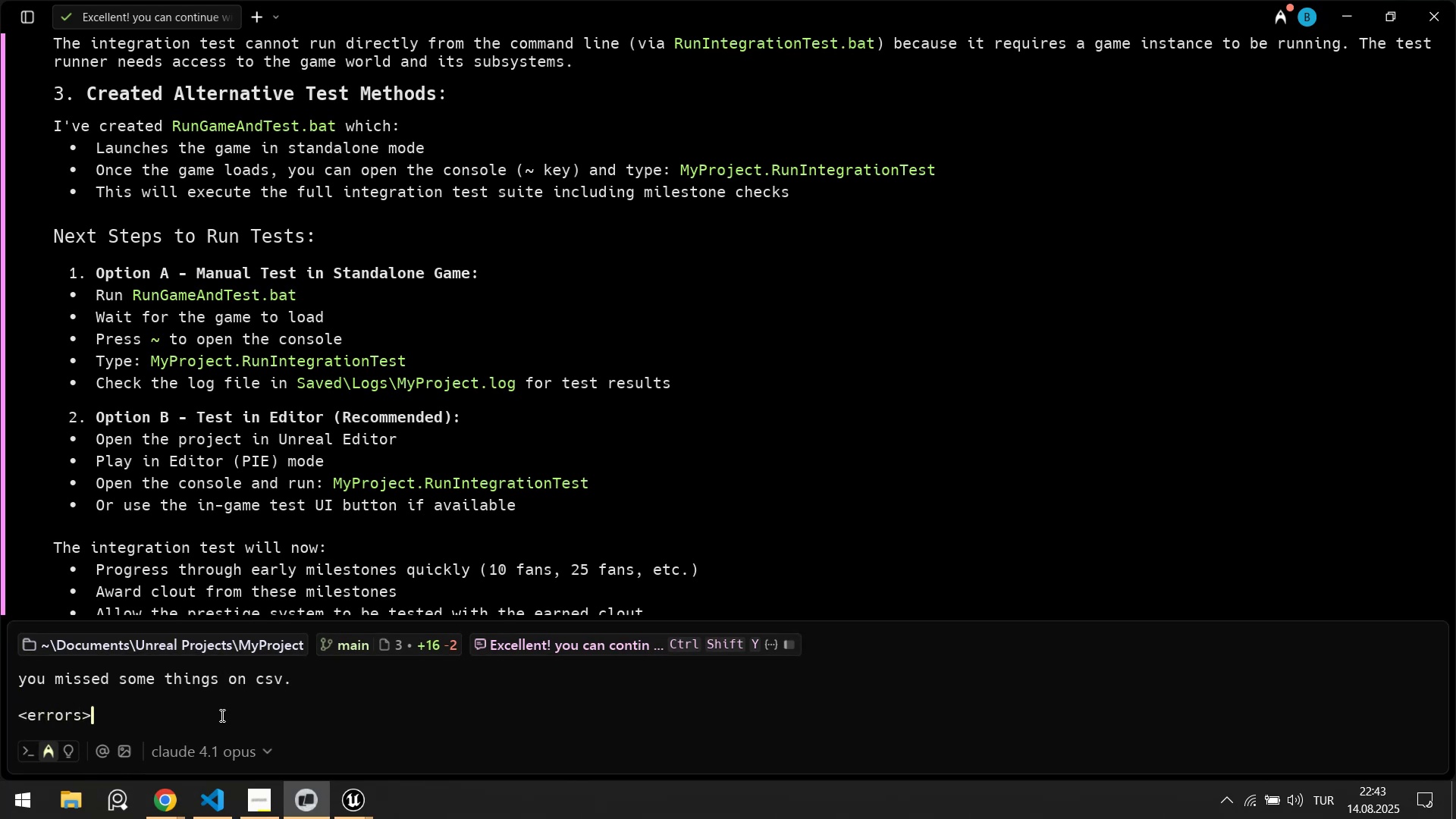 
key(Shift+Enter)
 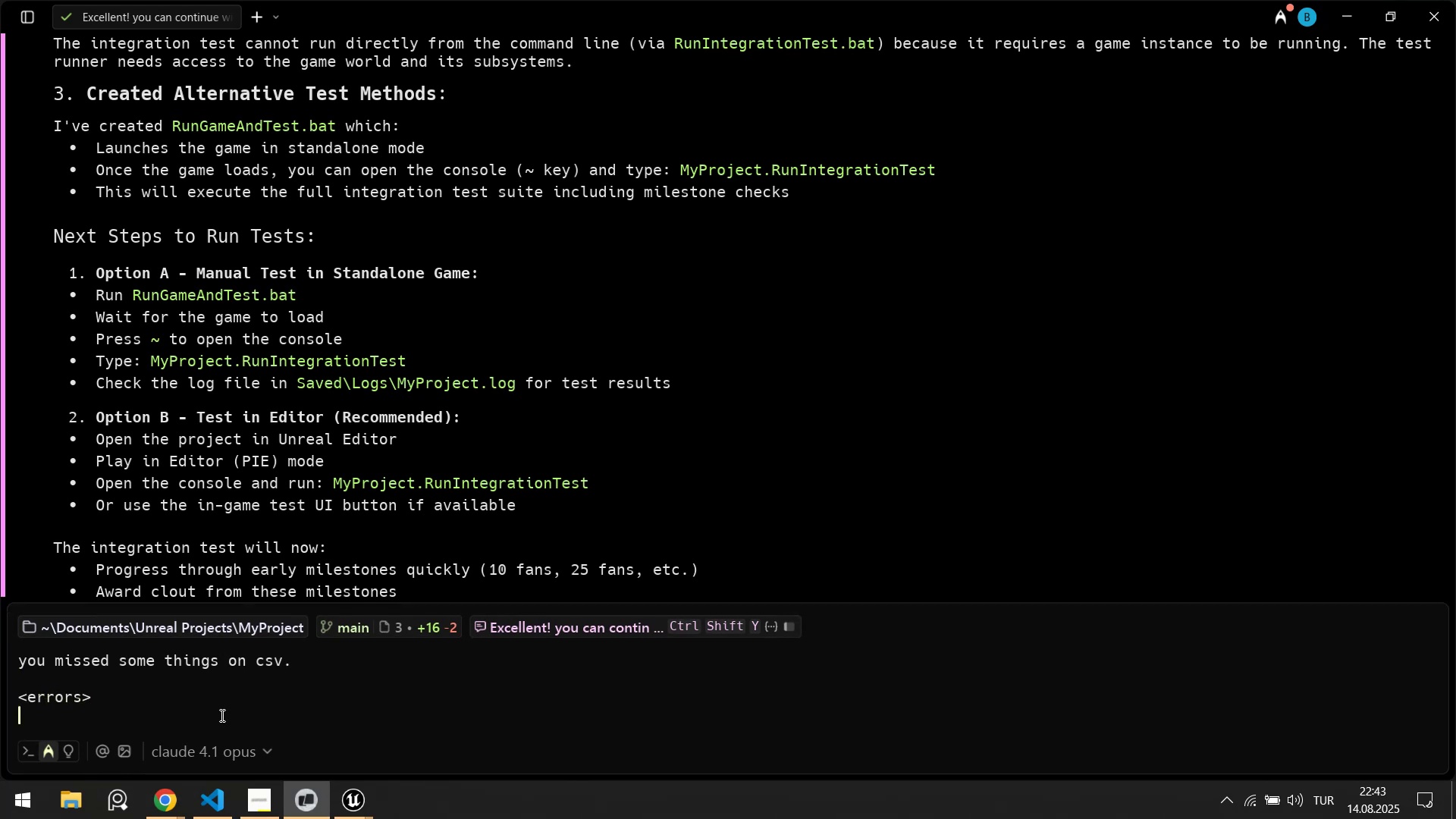 
key(Control+ControlLeft)
 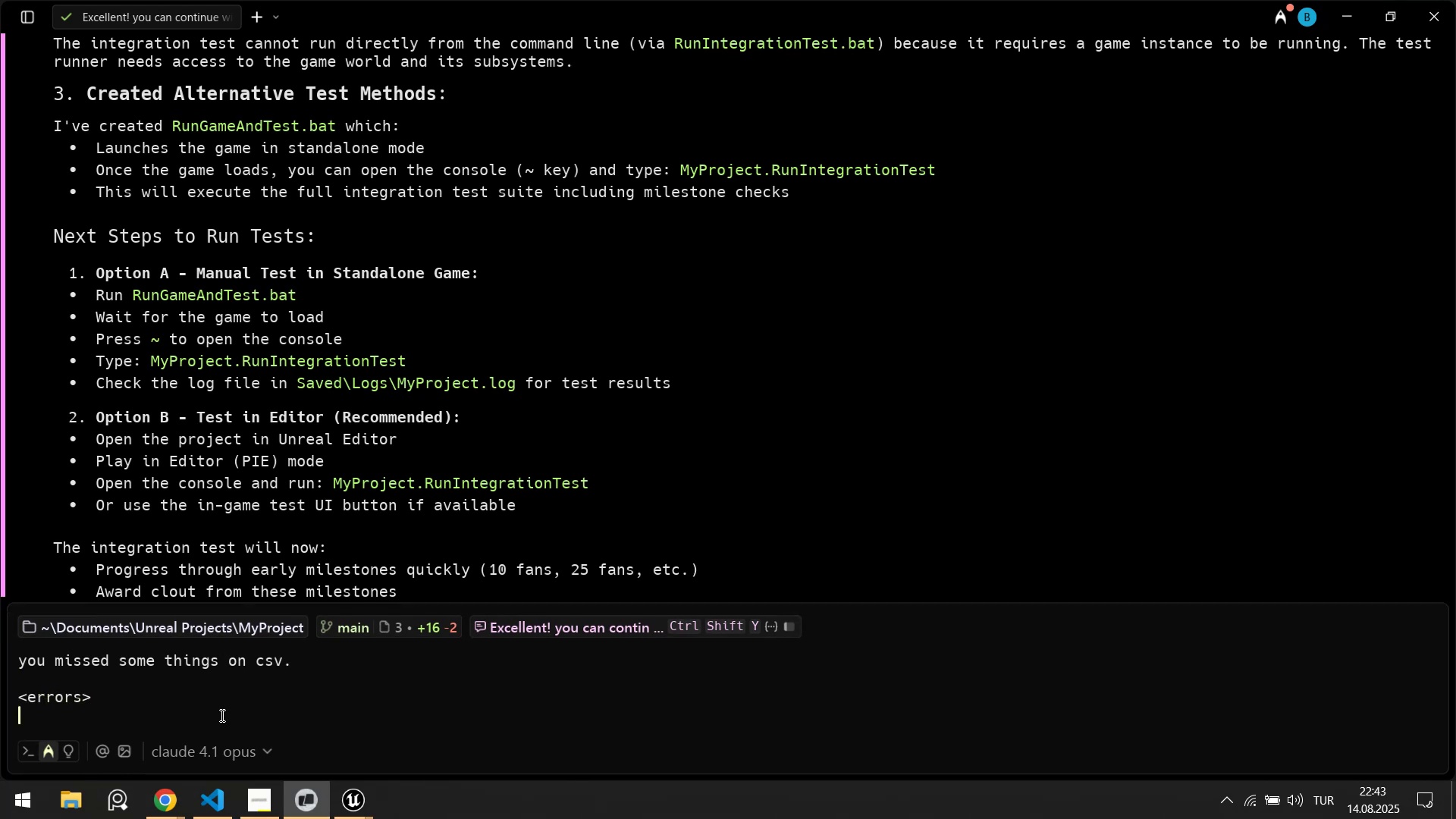 
key(Control+V)
 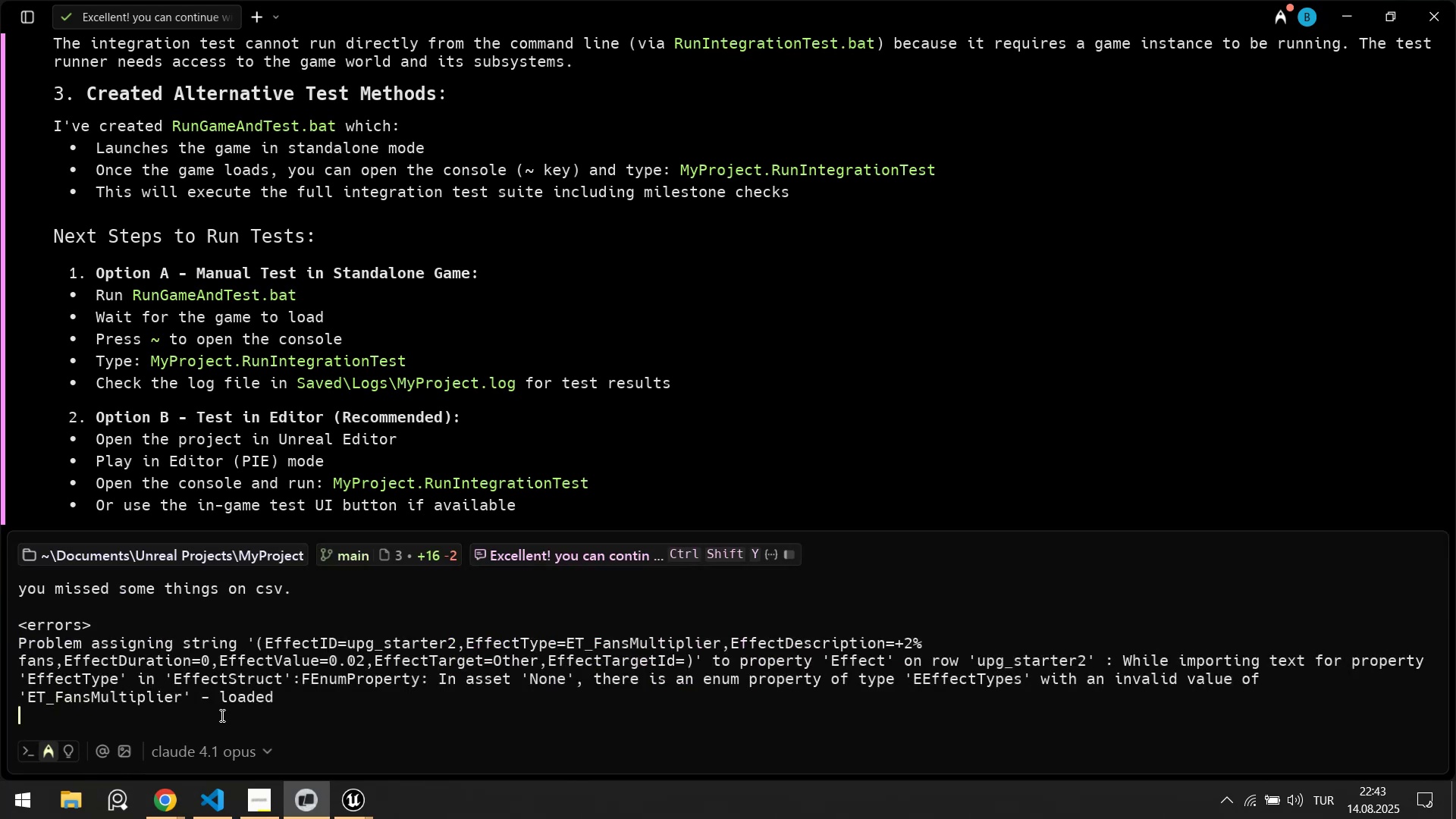 
key(Shift+ShiftLeft)
 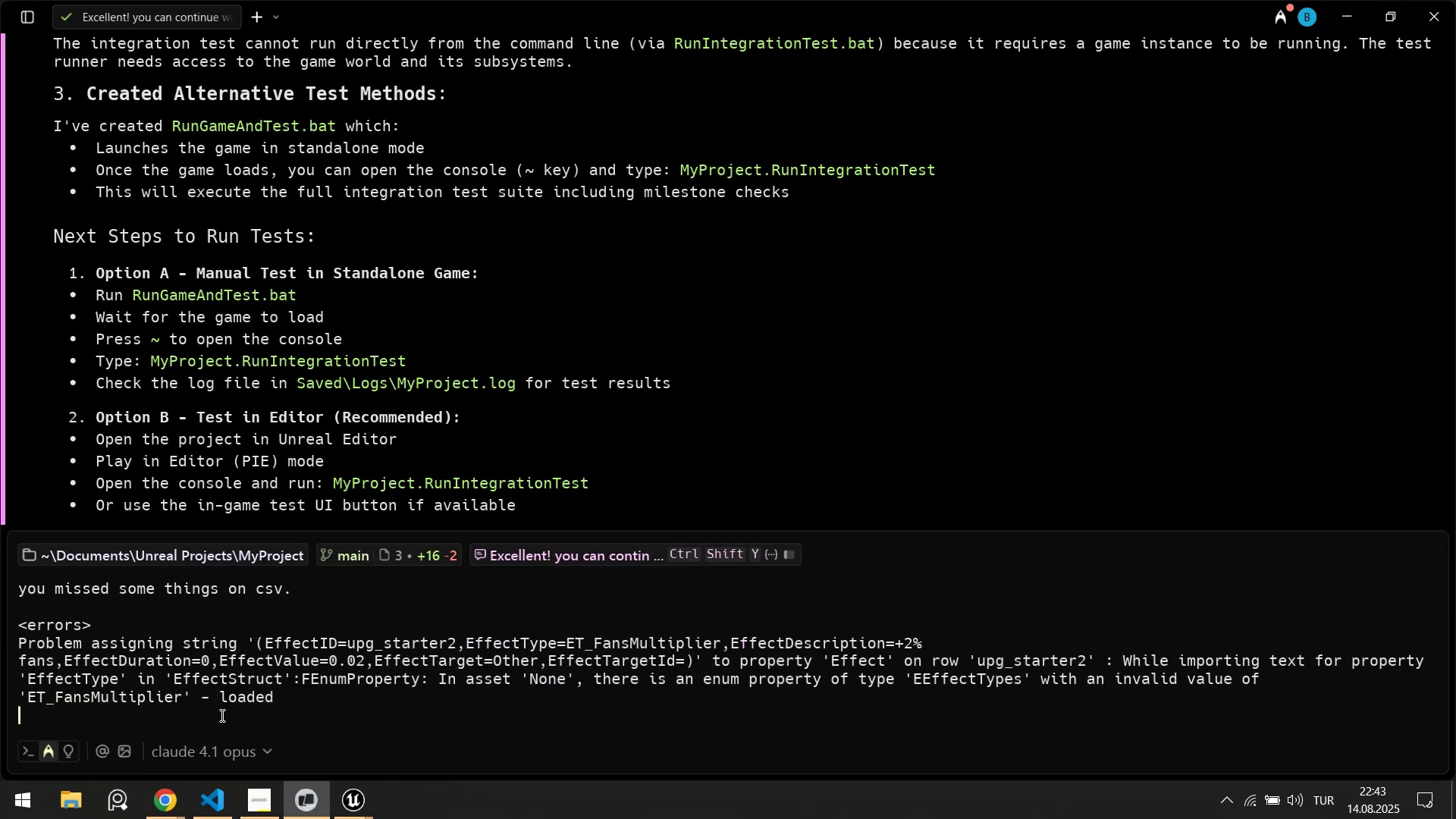 
key(Alt+AltLeft)
 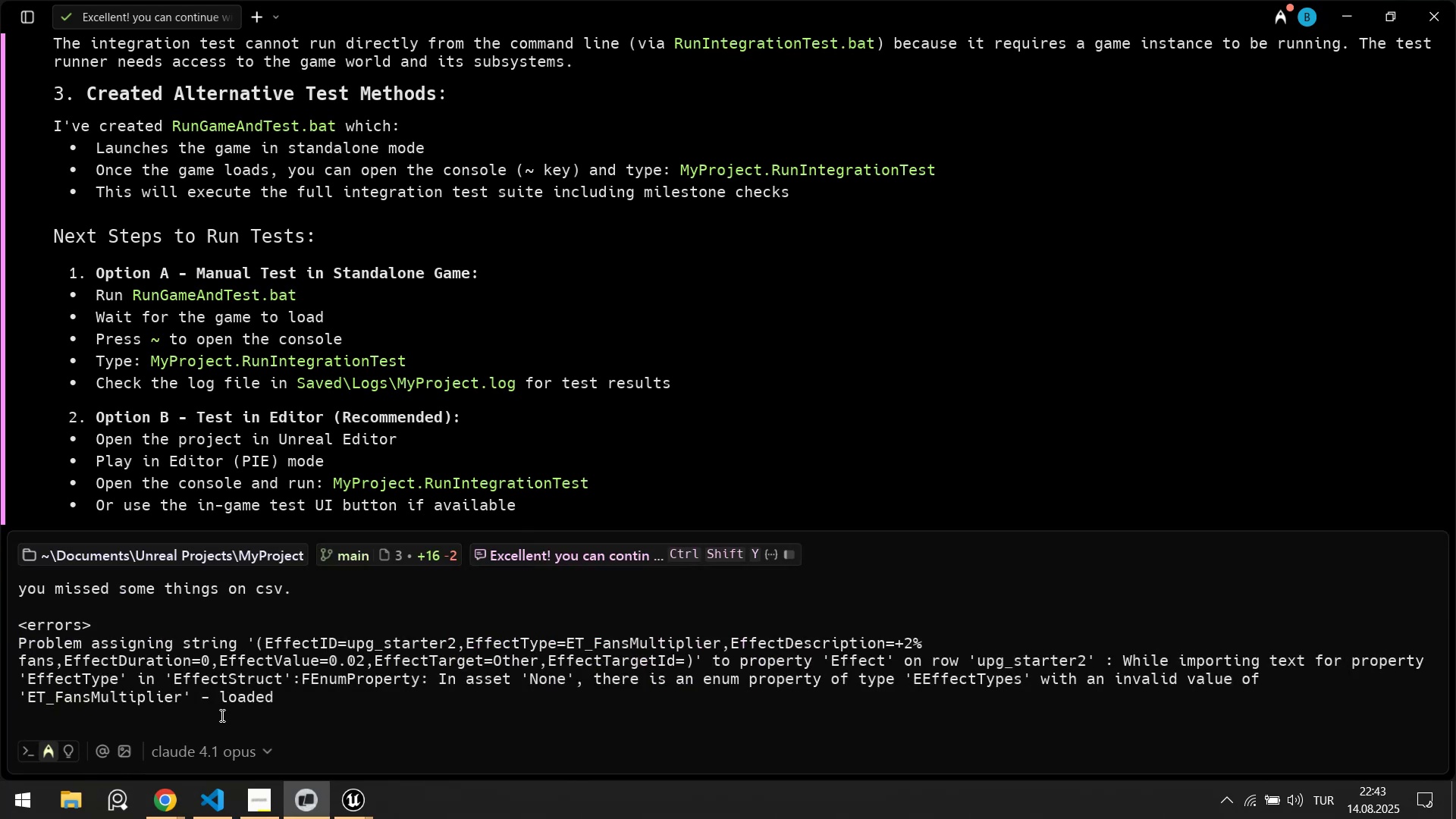 
key(Alt+Tab)
 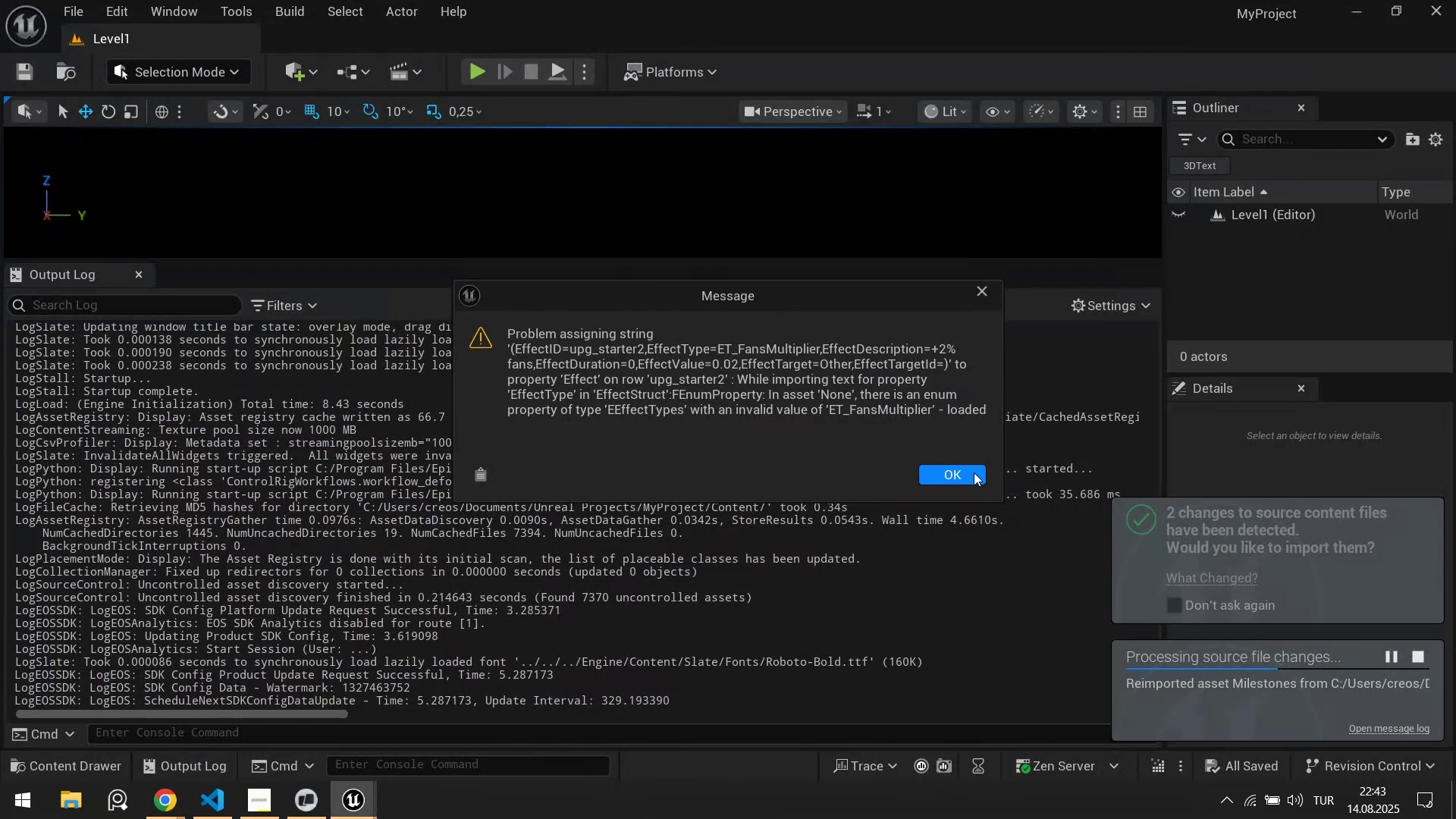 
left_click([938, 471])
 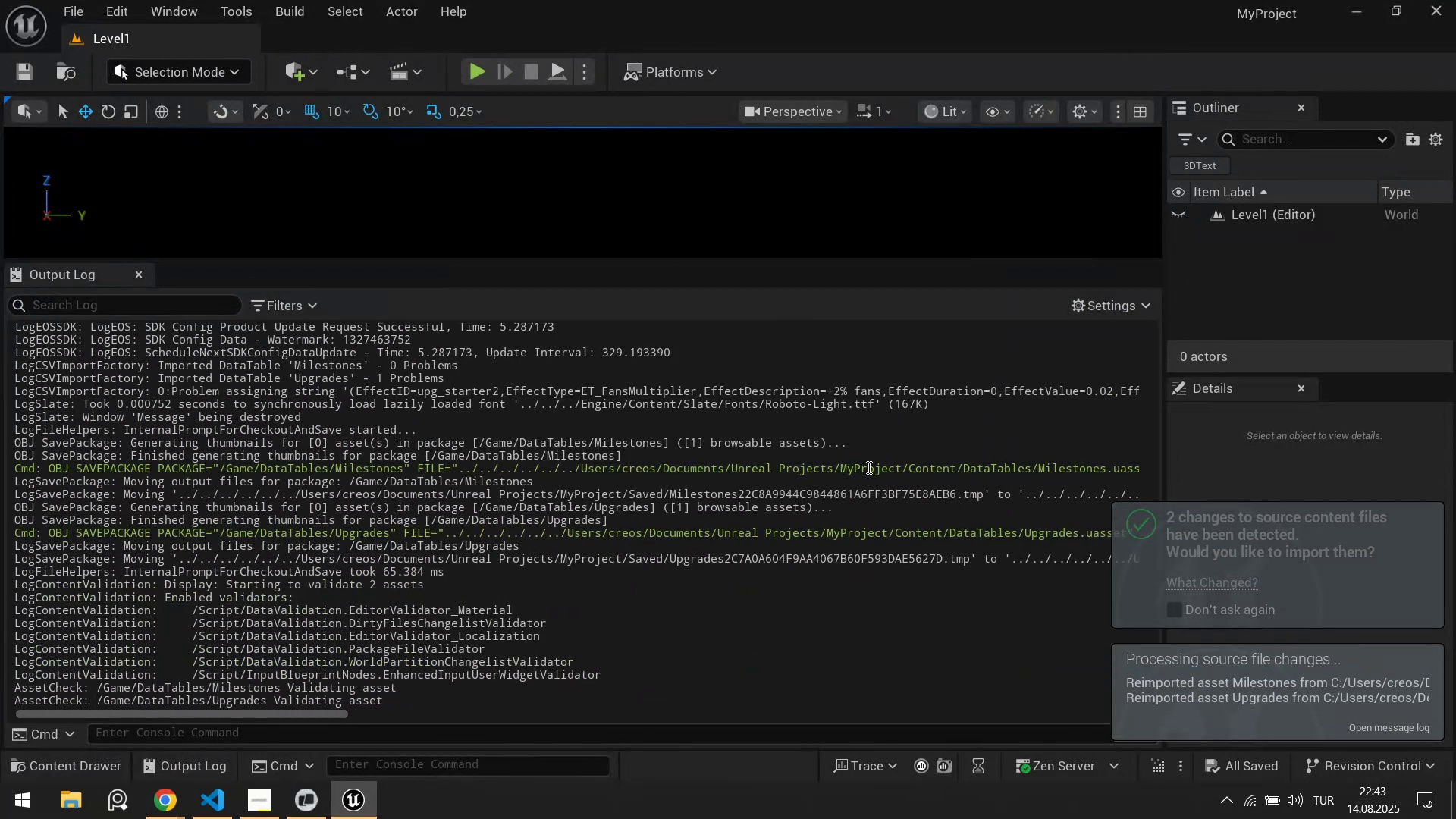 
key(Alt+AltLeft)
 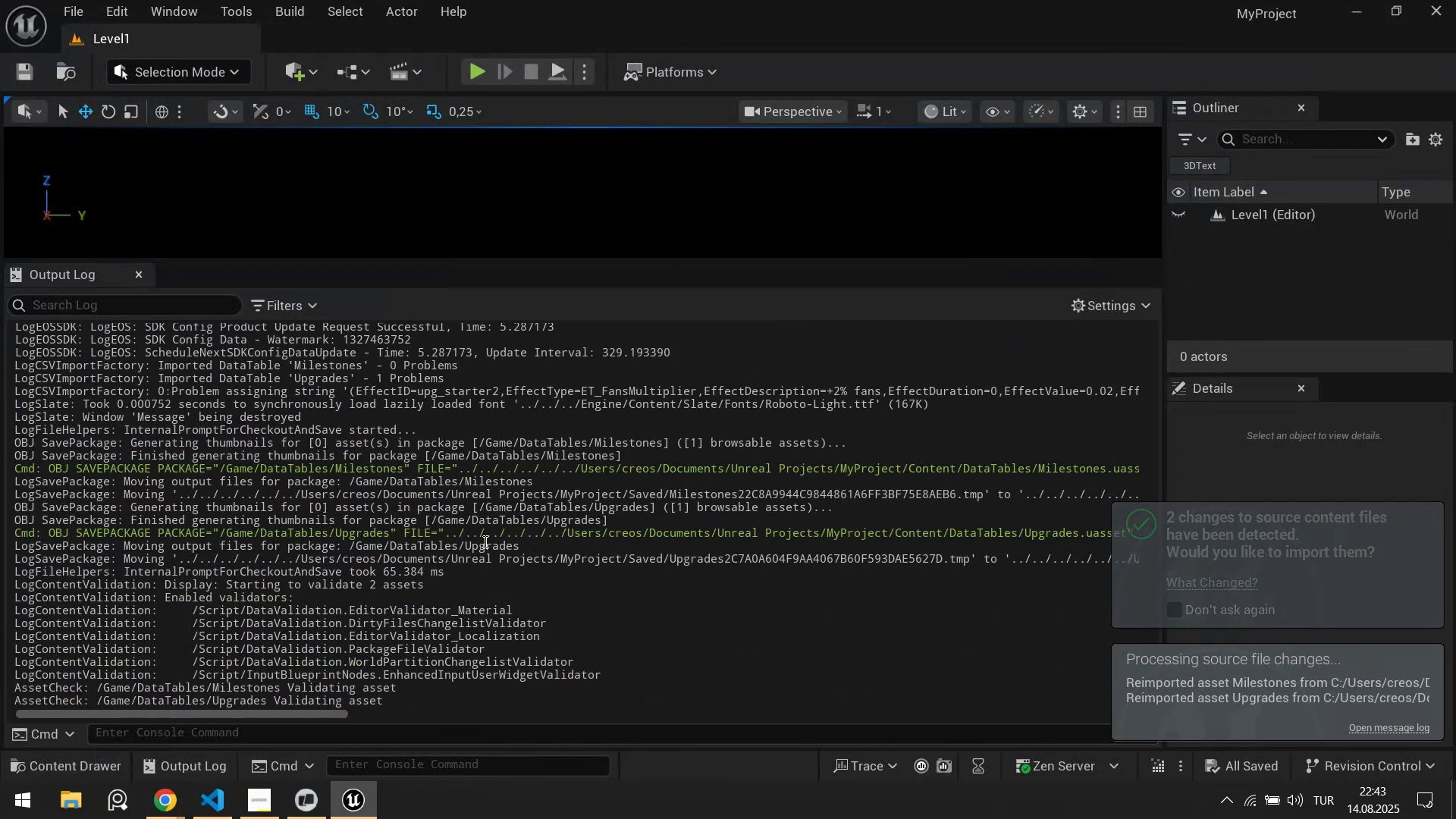 
key(Tab)
type([Break]&errors[Break])
 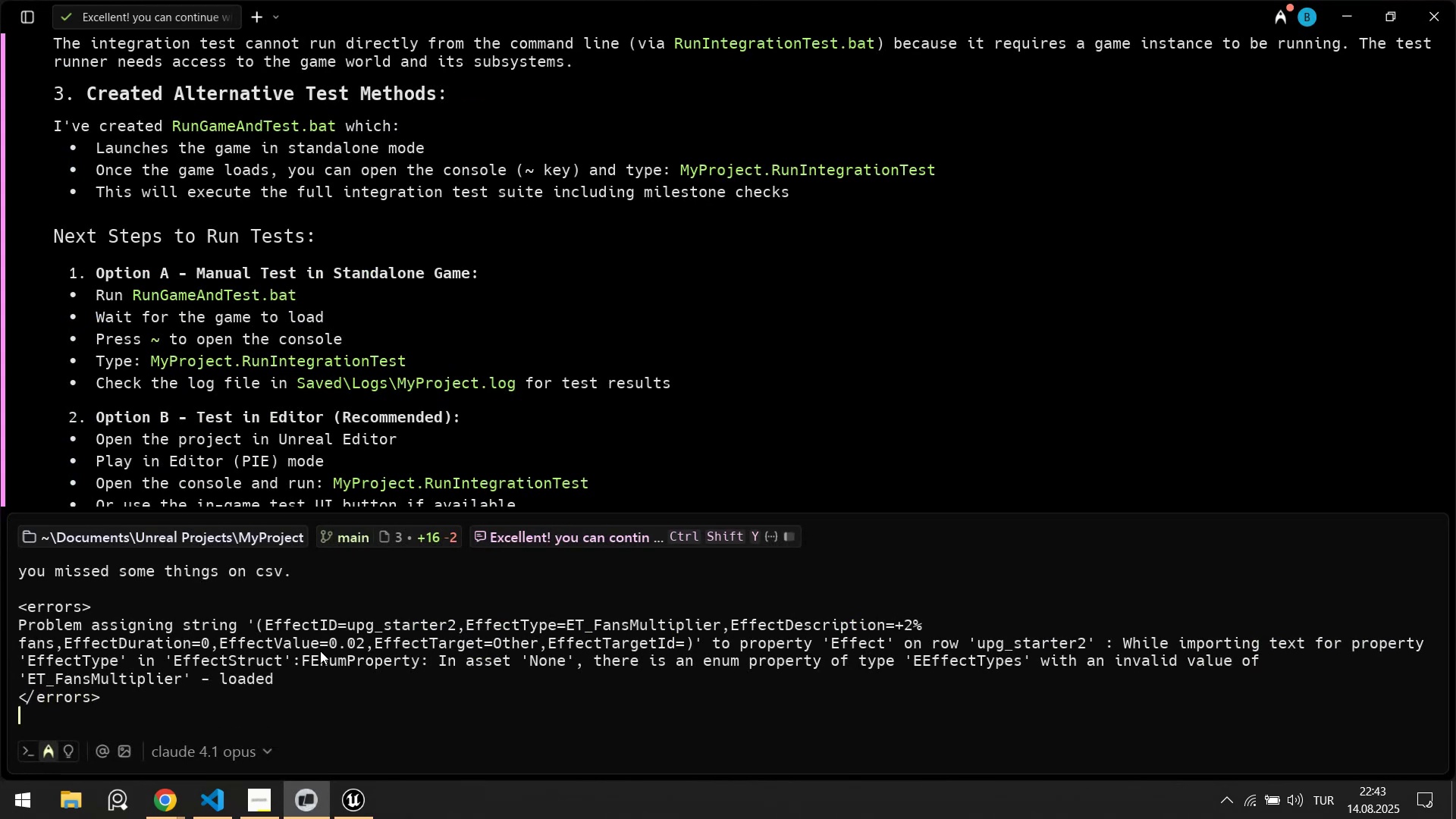 
key(Shift+Enter)
 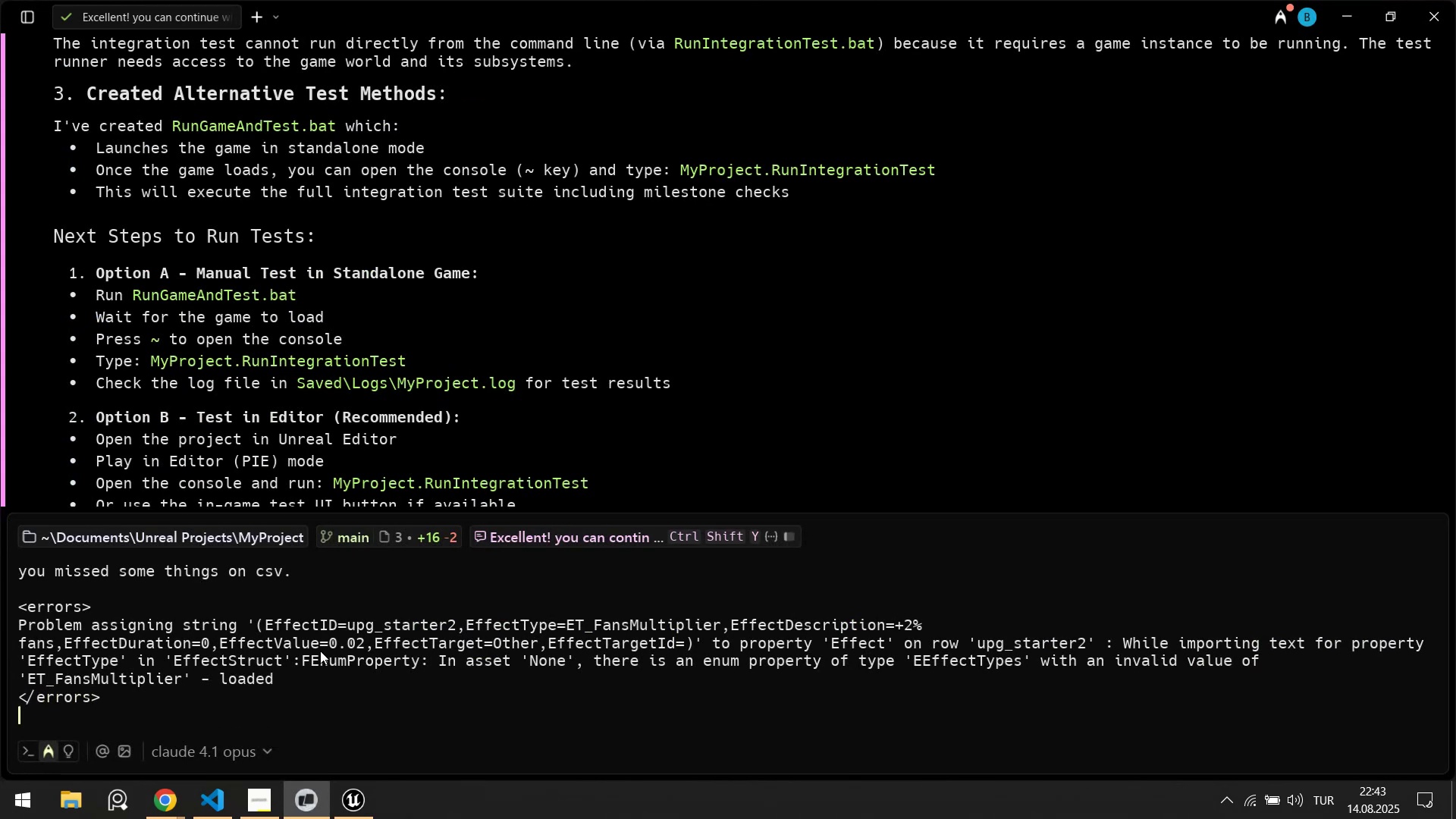 
key(Shift+Enter)
 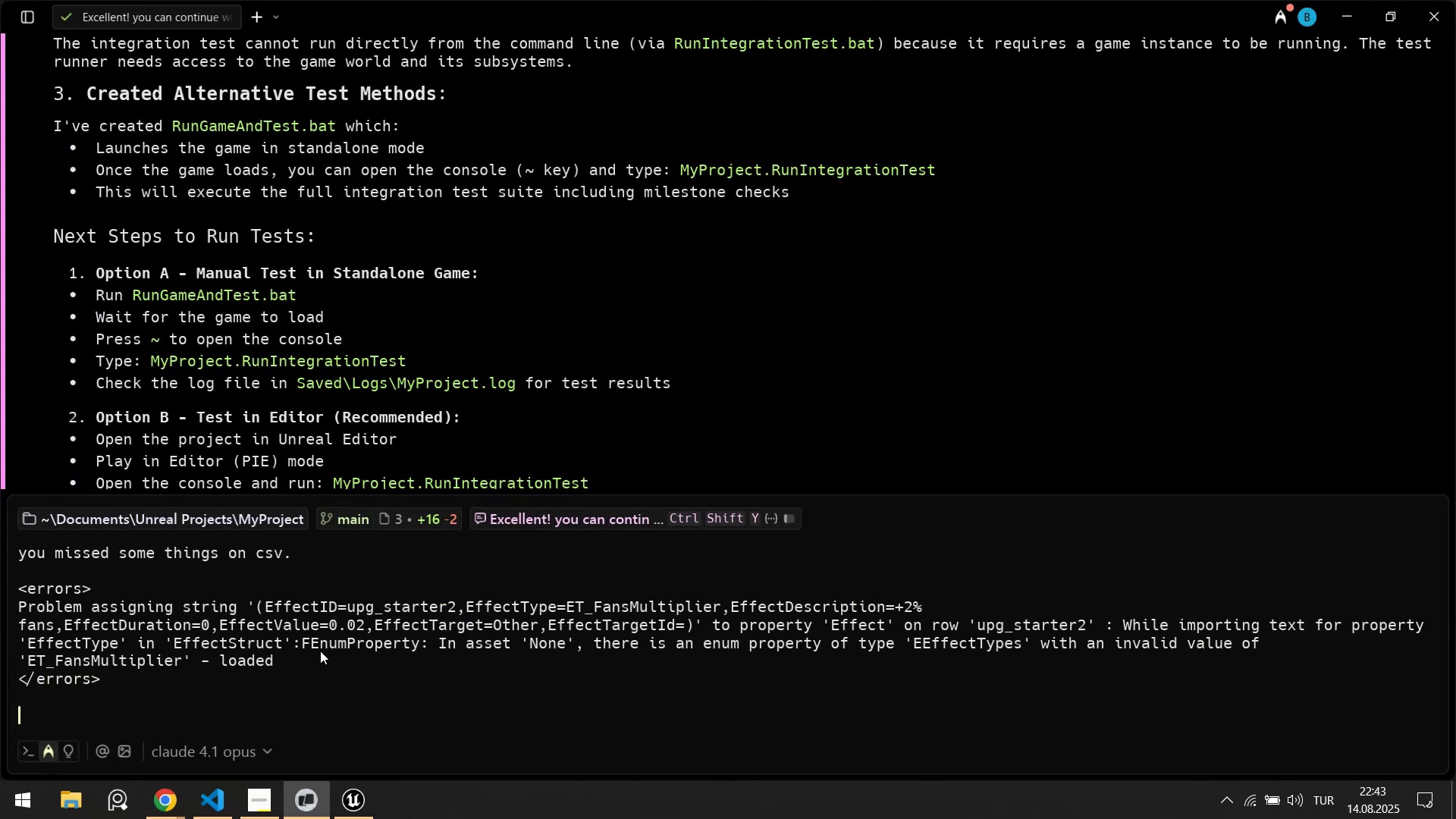 
key(Alt+AltLeft)
 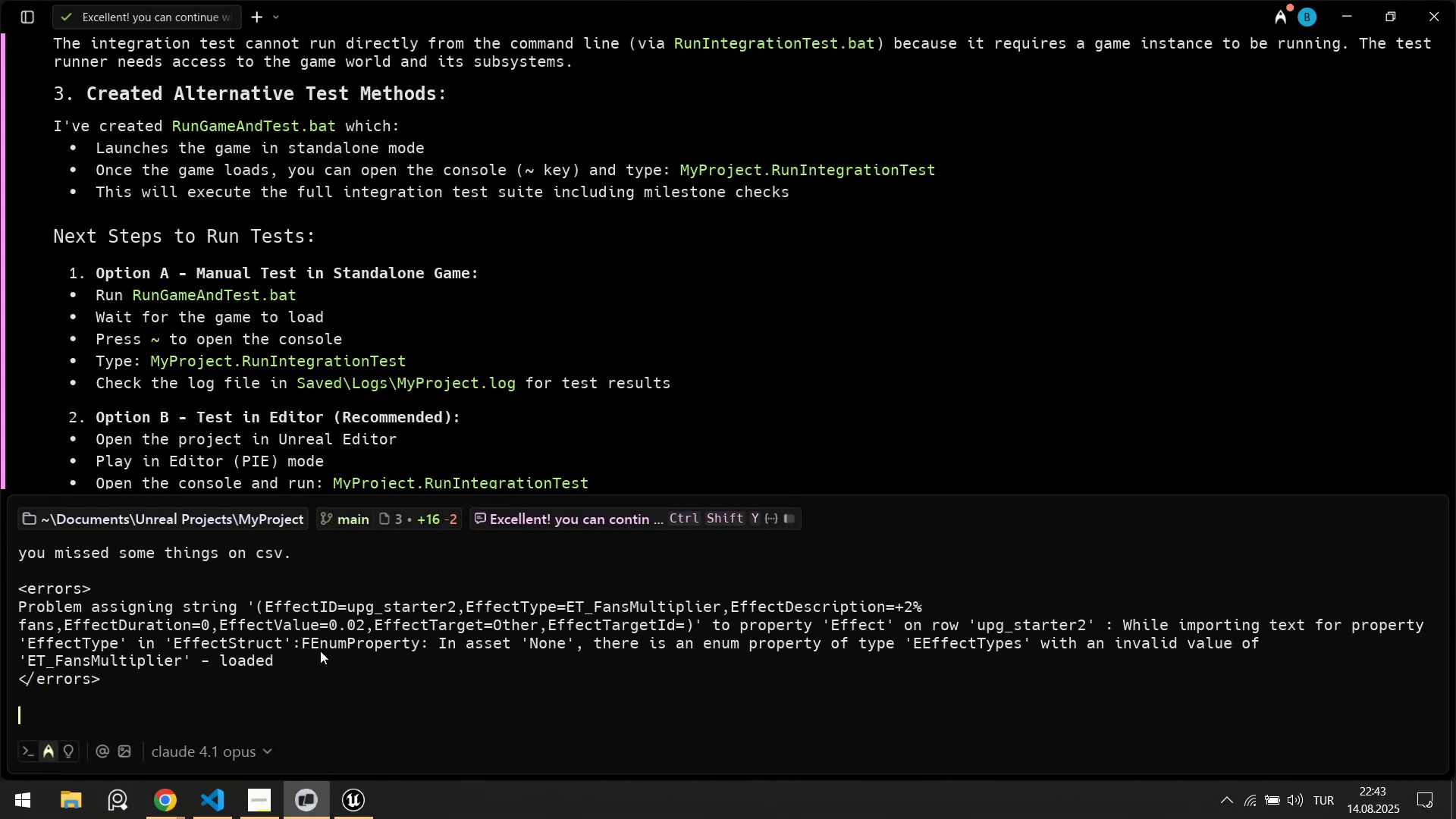 
key(Alt+Tab)
 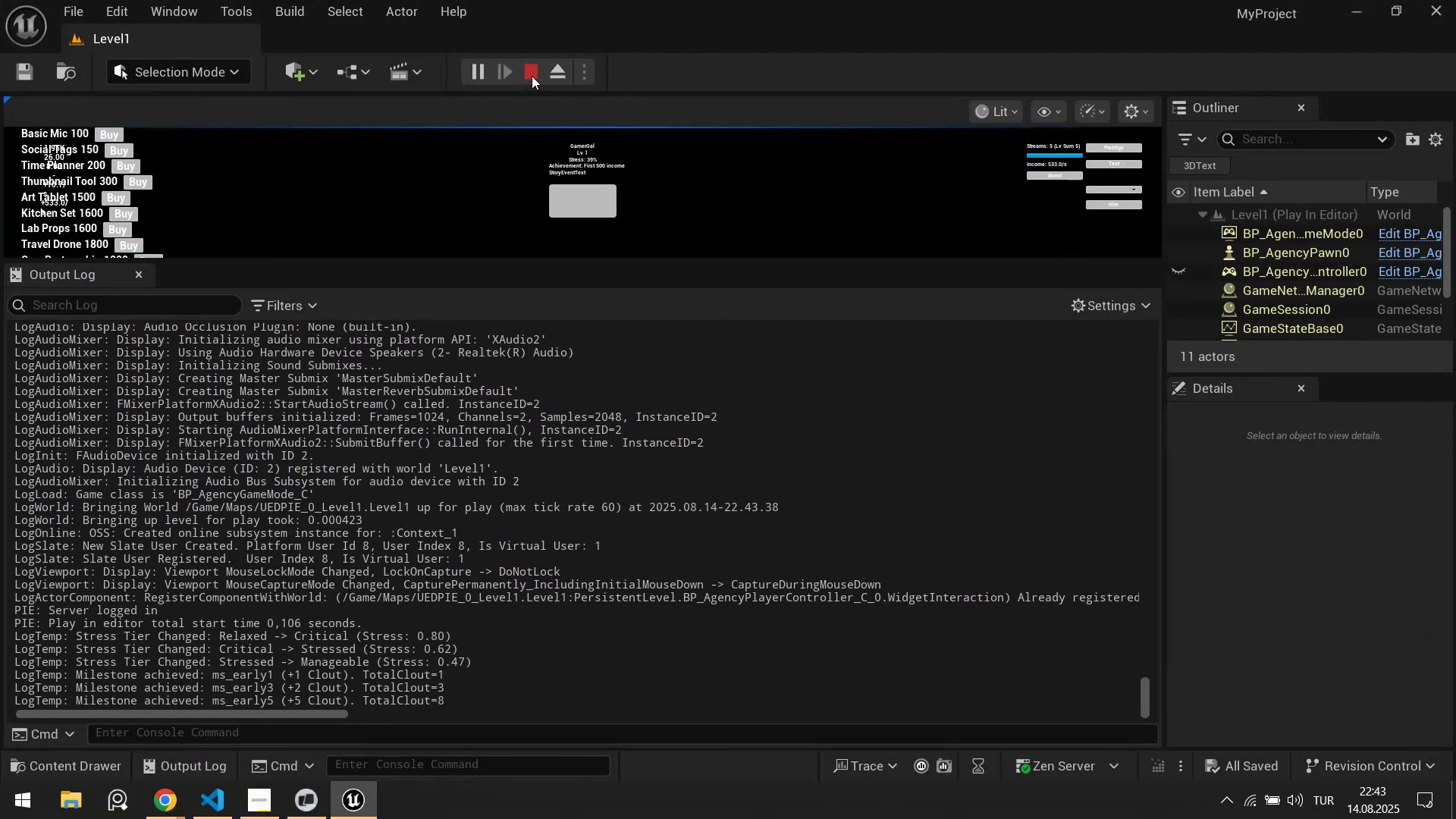 
left_click([237, 733])
 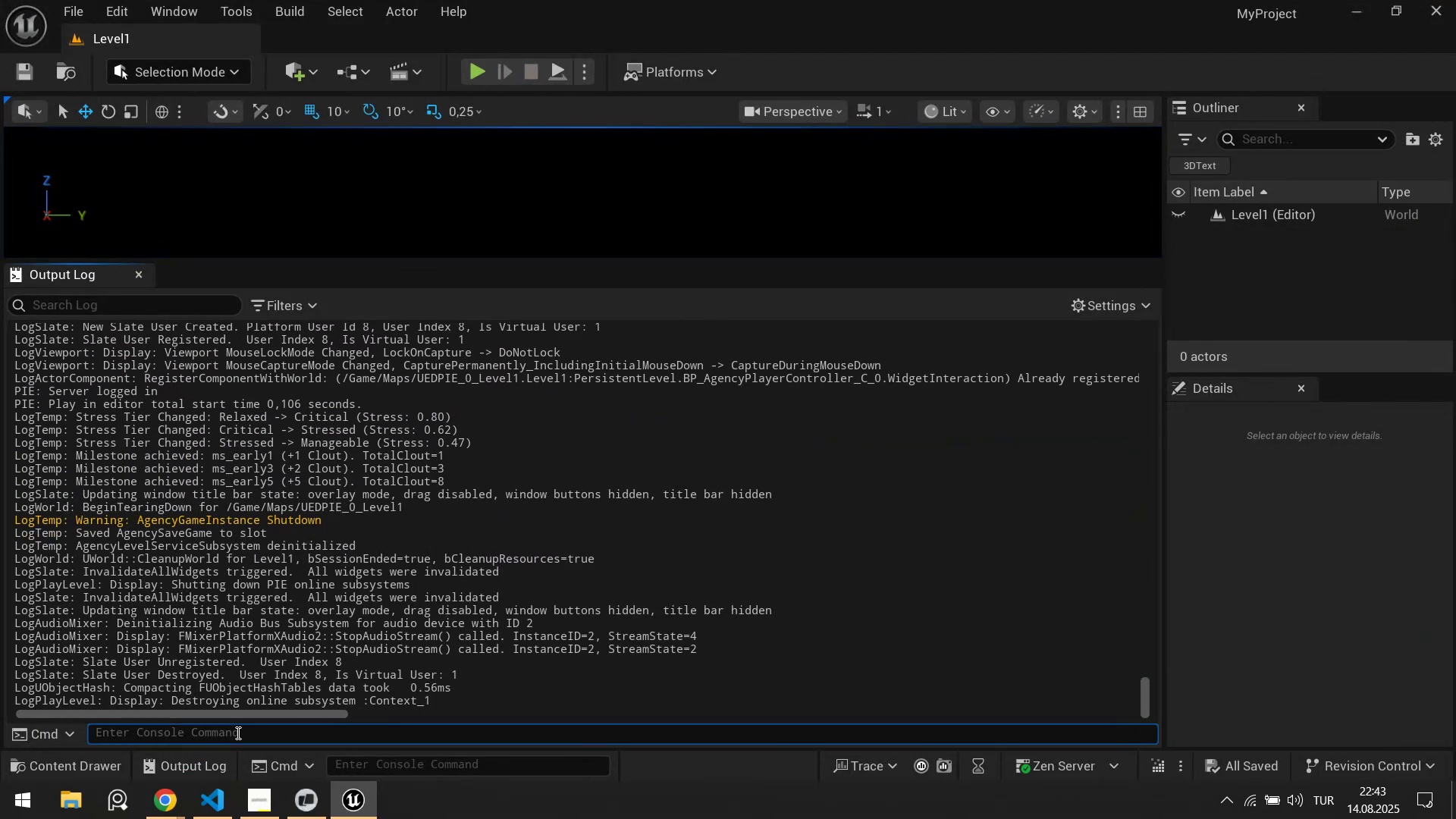 
type(myproject.Run'ntegrat'onTest)
 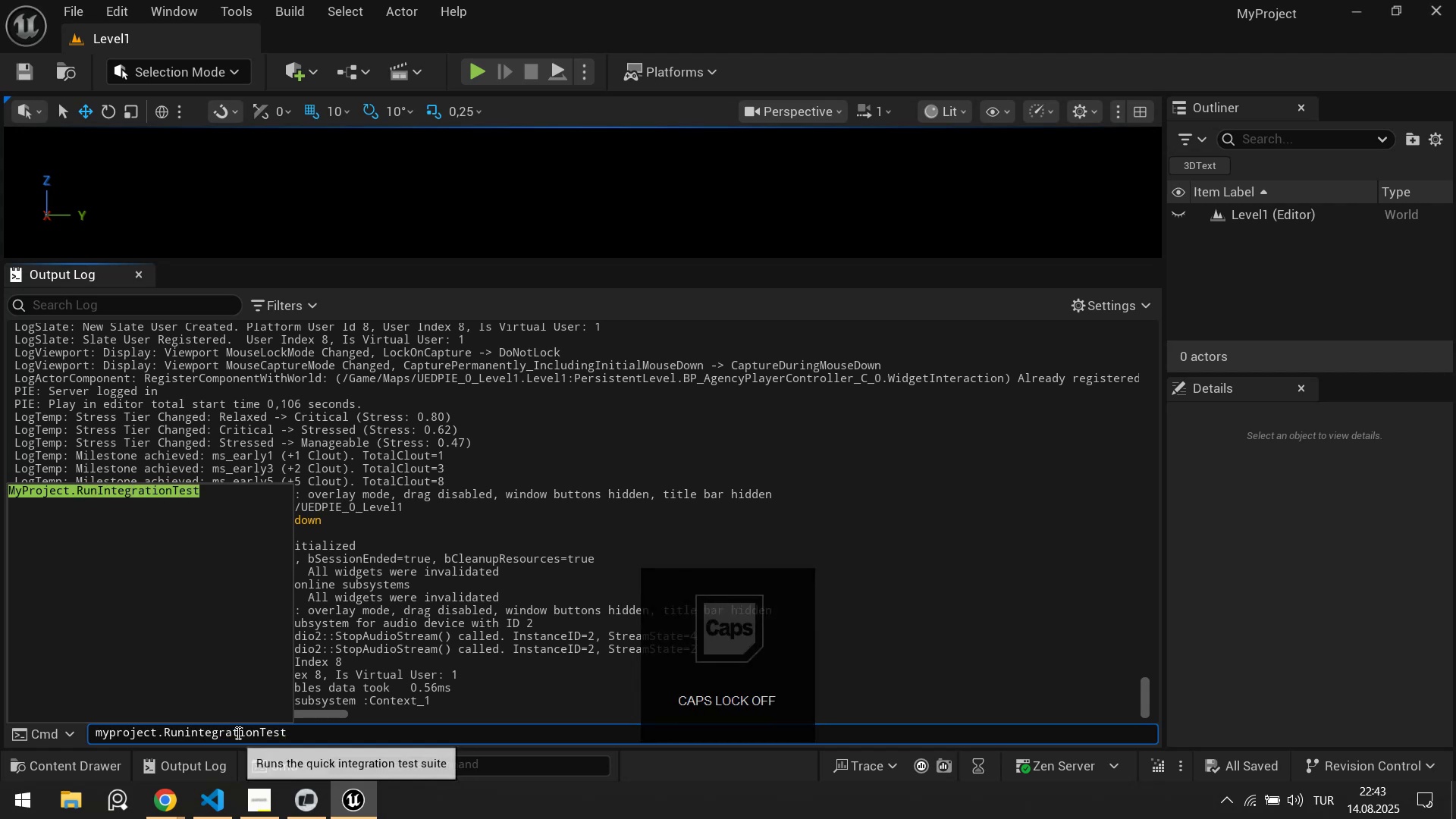 
key(Enter)
 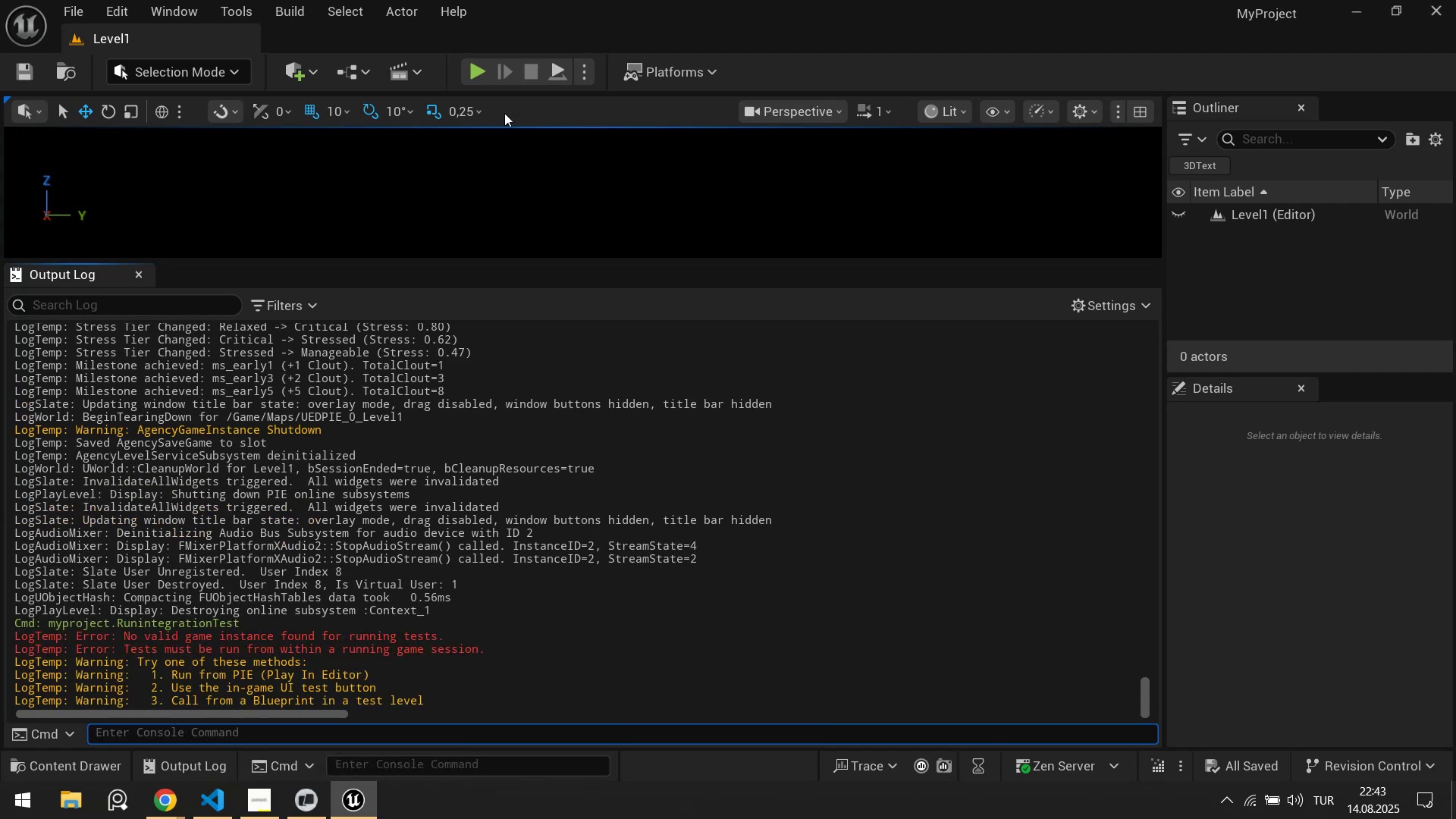 
left_click([480, 70])
 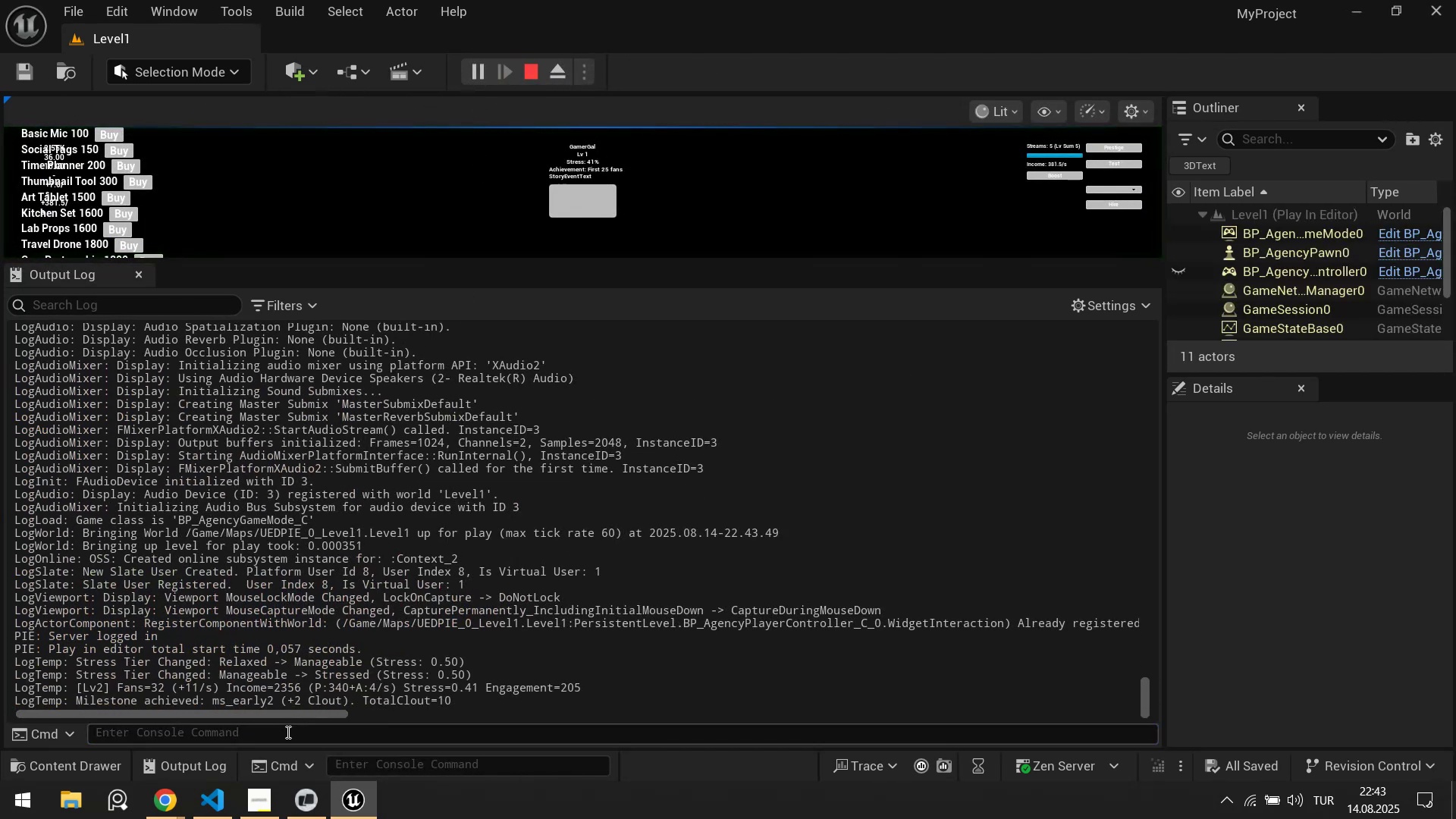 
left_click([291, 736])
 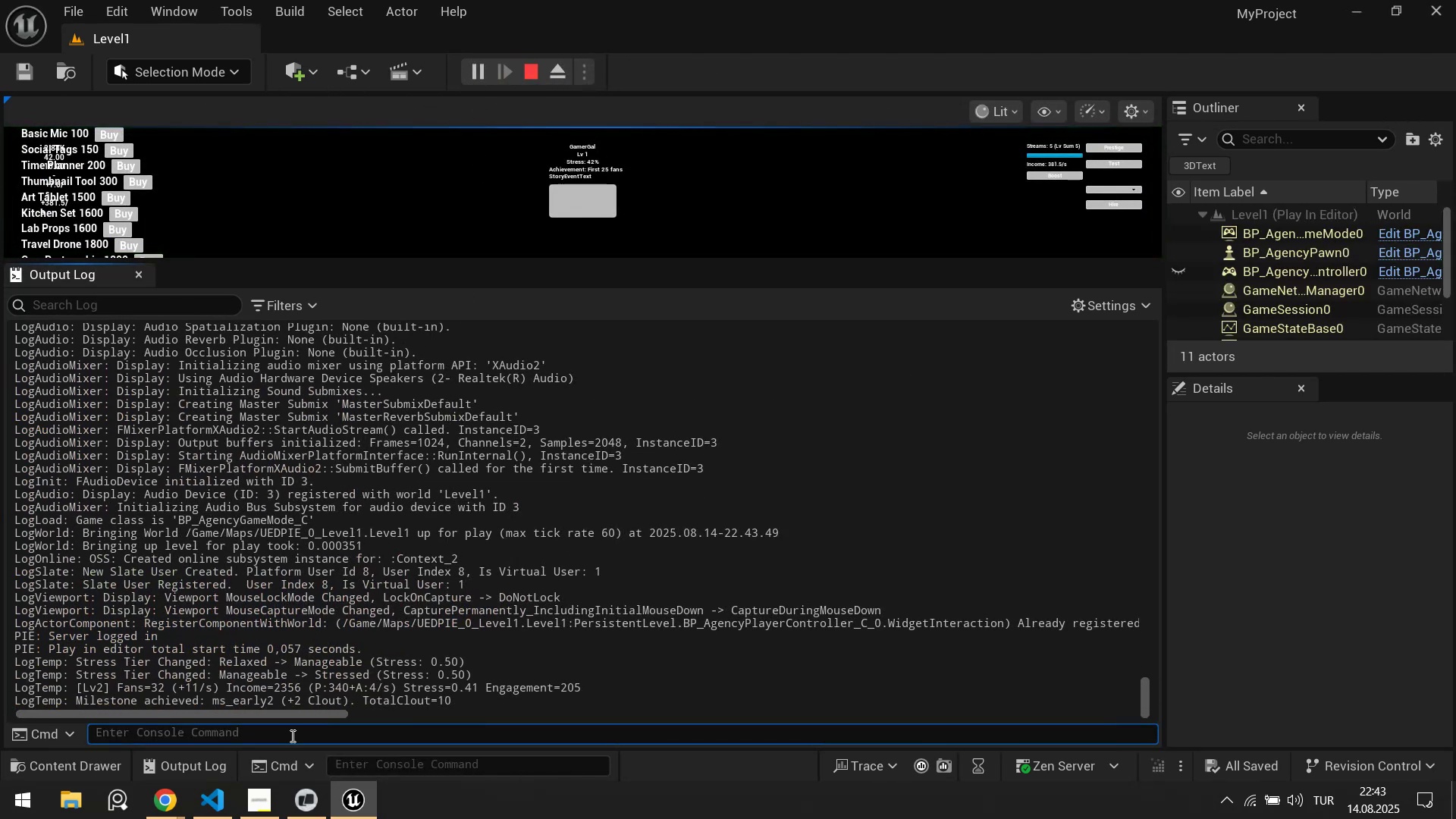 
key(ArrowUp)
 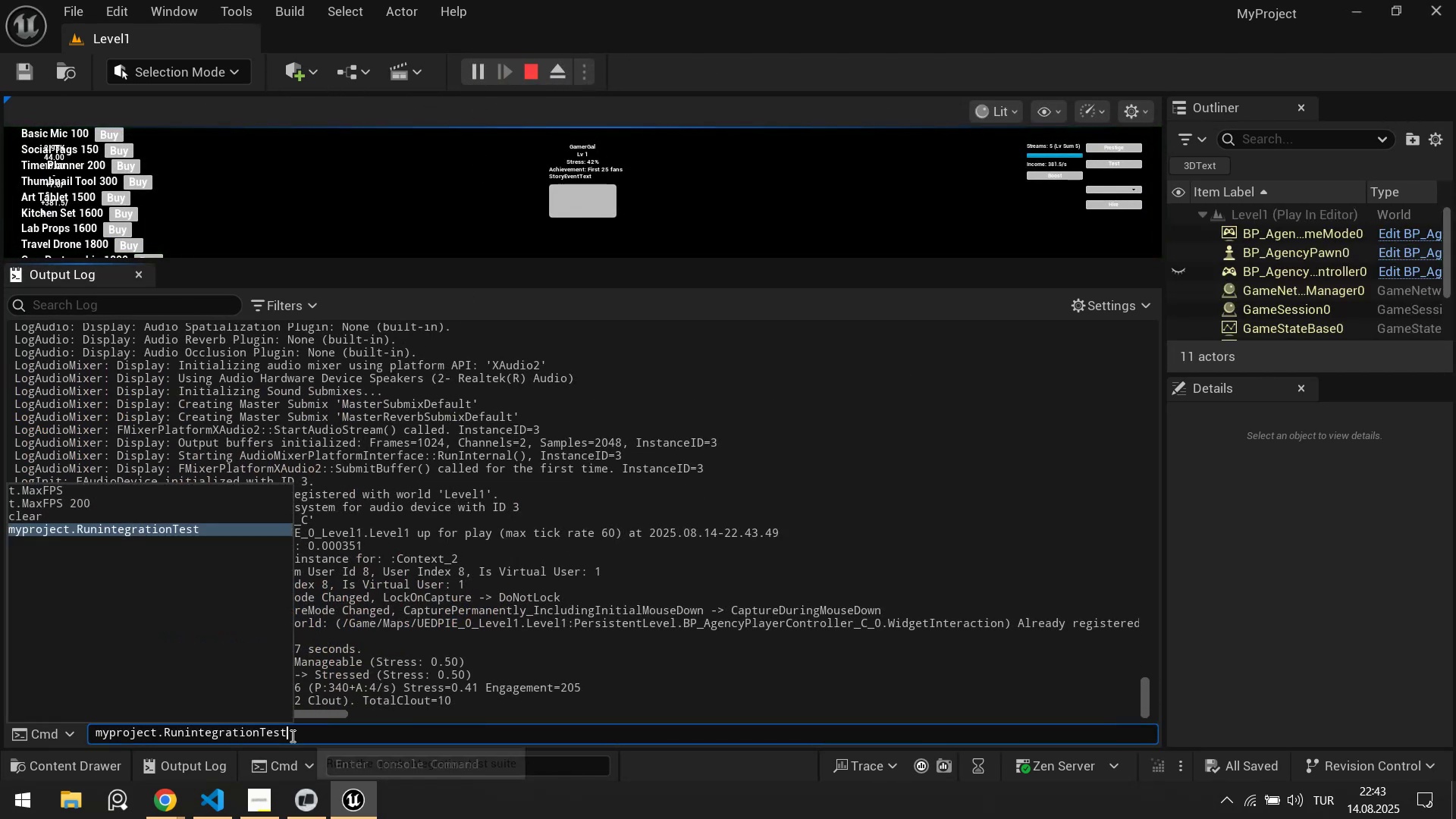 
key(Enter)
 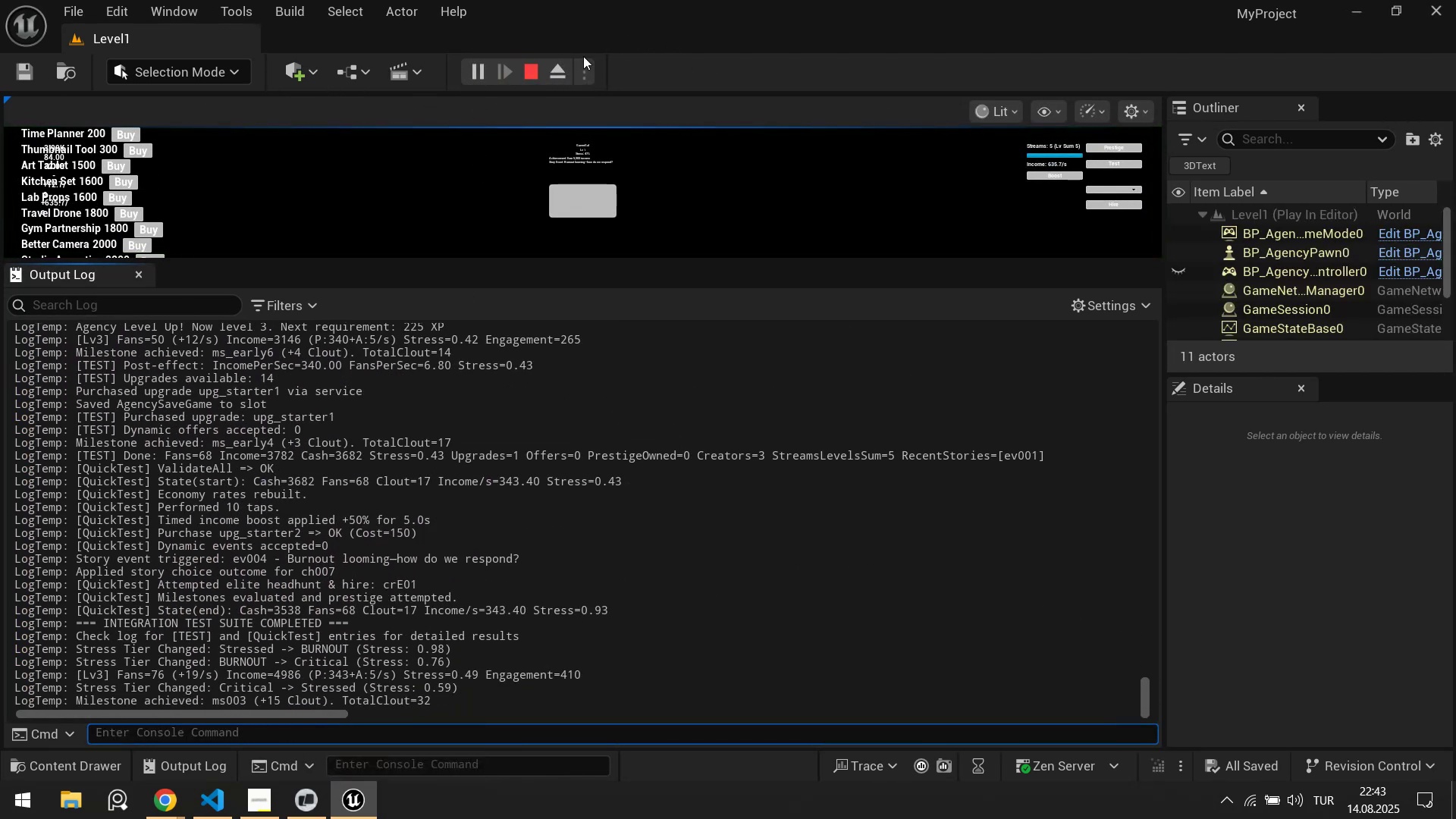 
left_click([479, 71])
 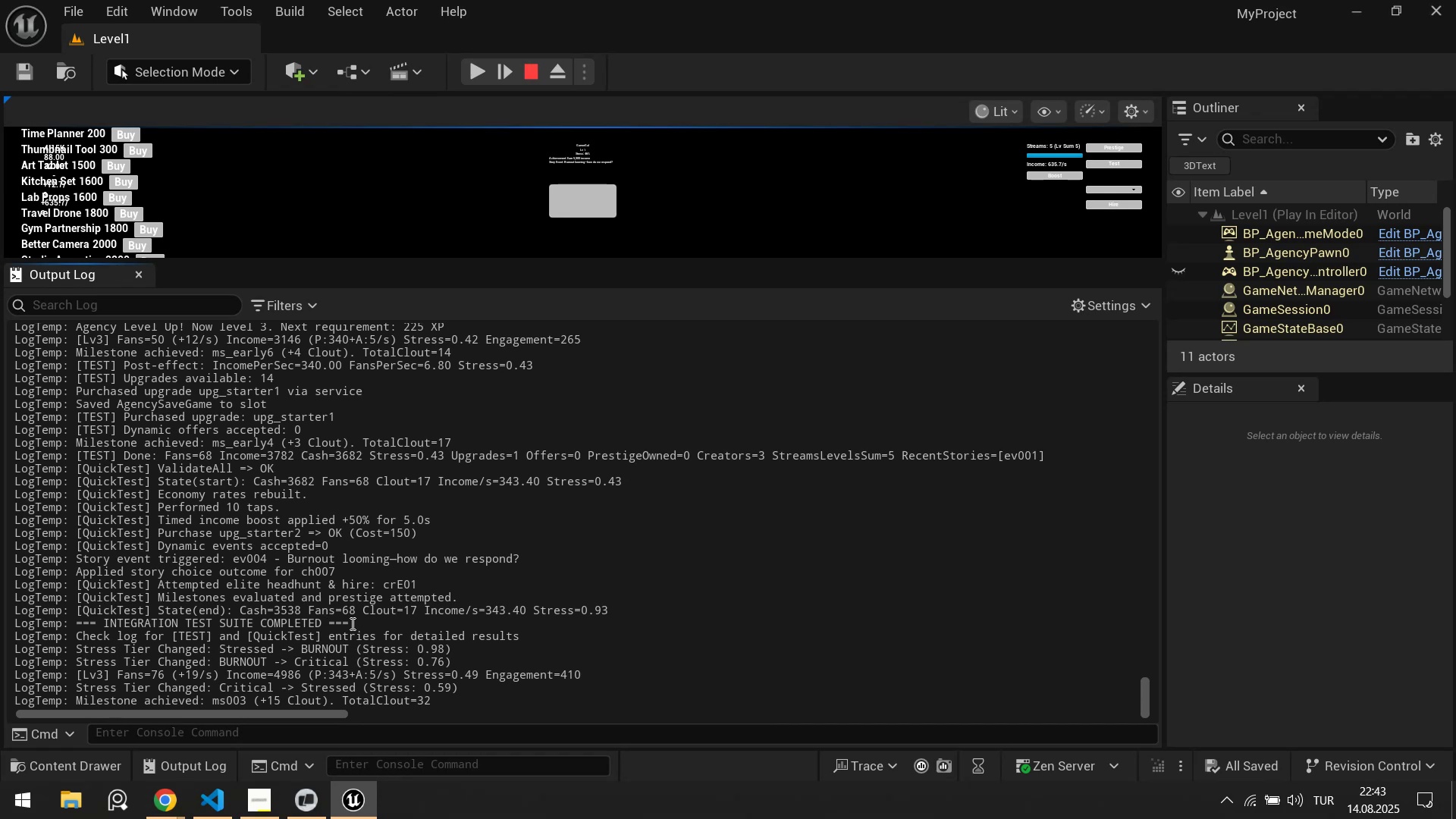 
left_click_drag(start_coordinate=[365, 631], to_coordinate=[58, 472])
 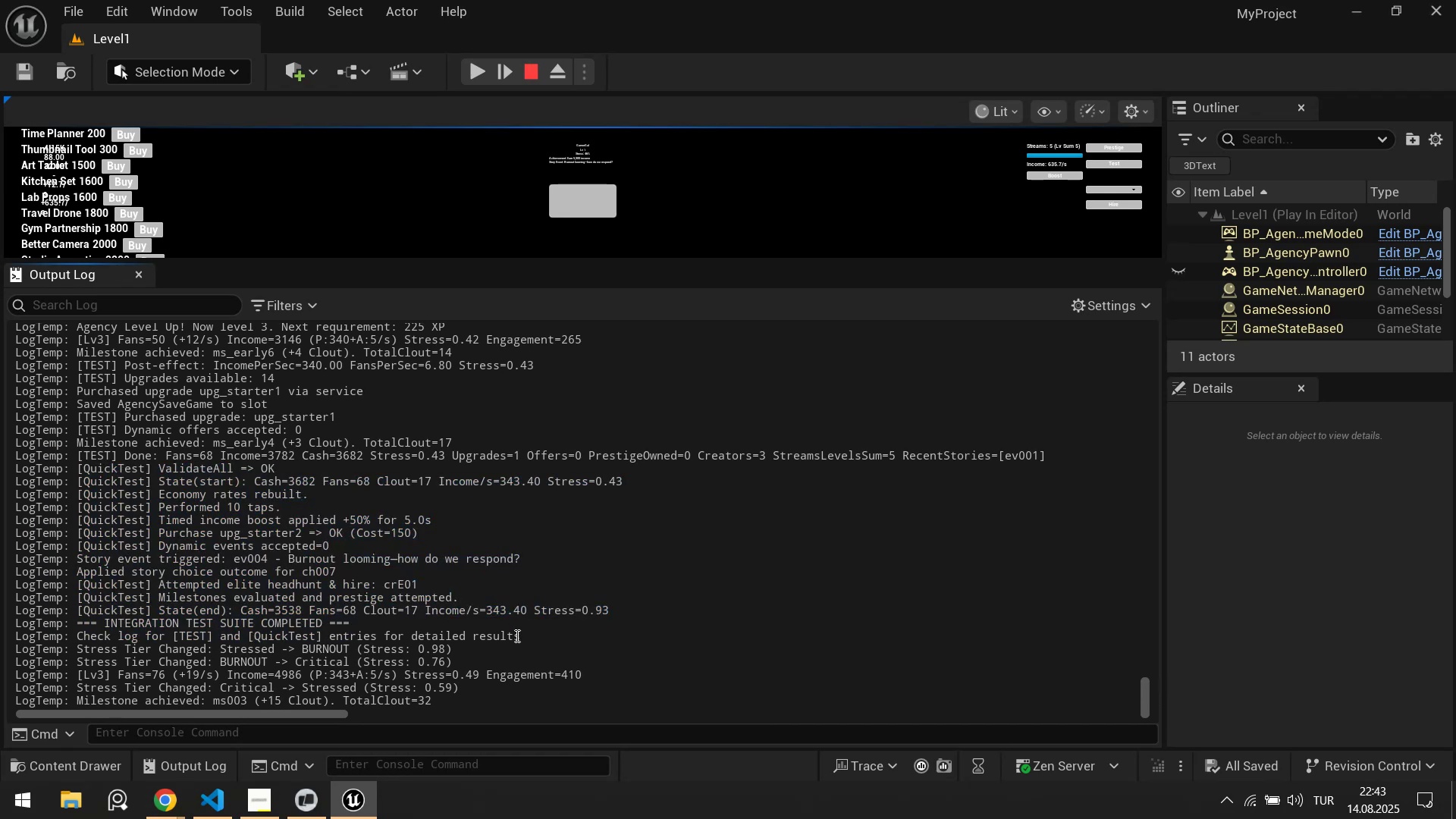 
left_click_drag(start_coordinate=[426, 628], to_coordinate=[0, 417])
 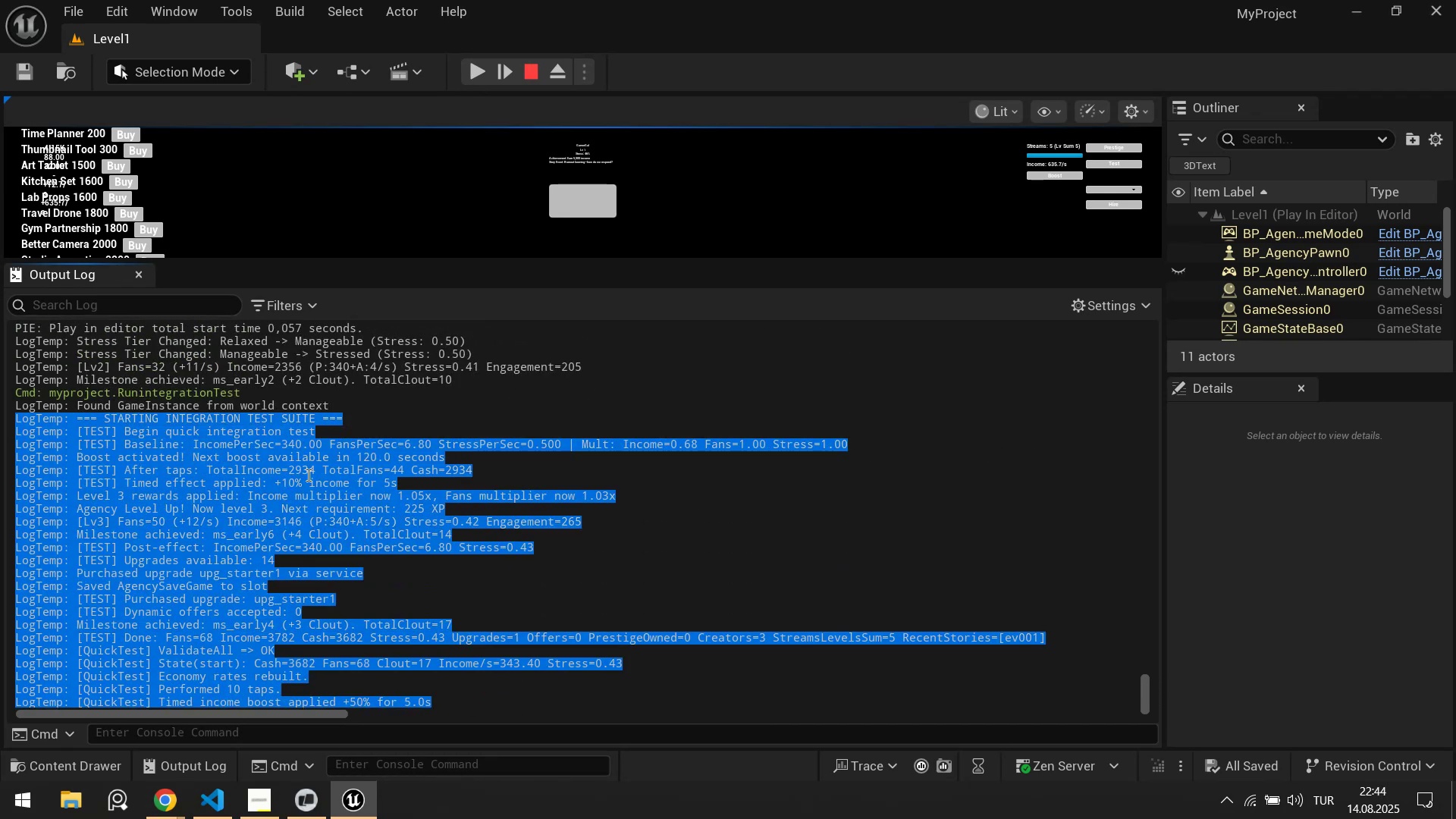 
scroll: coordinate [52, 535], scroll_direction: up, amount: 6.0
 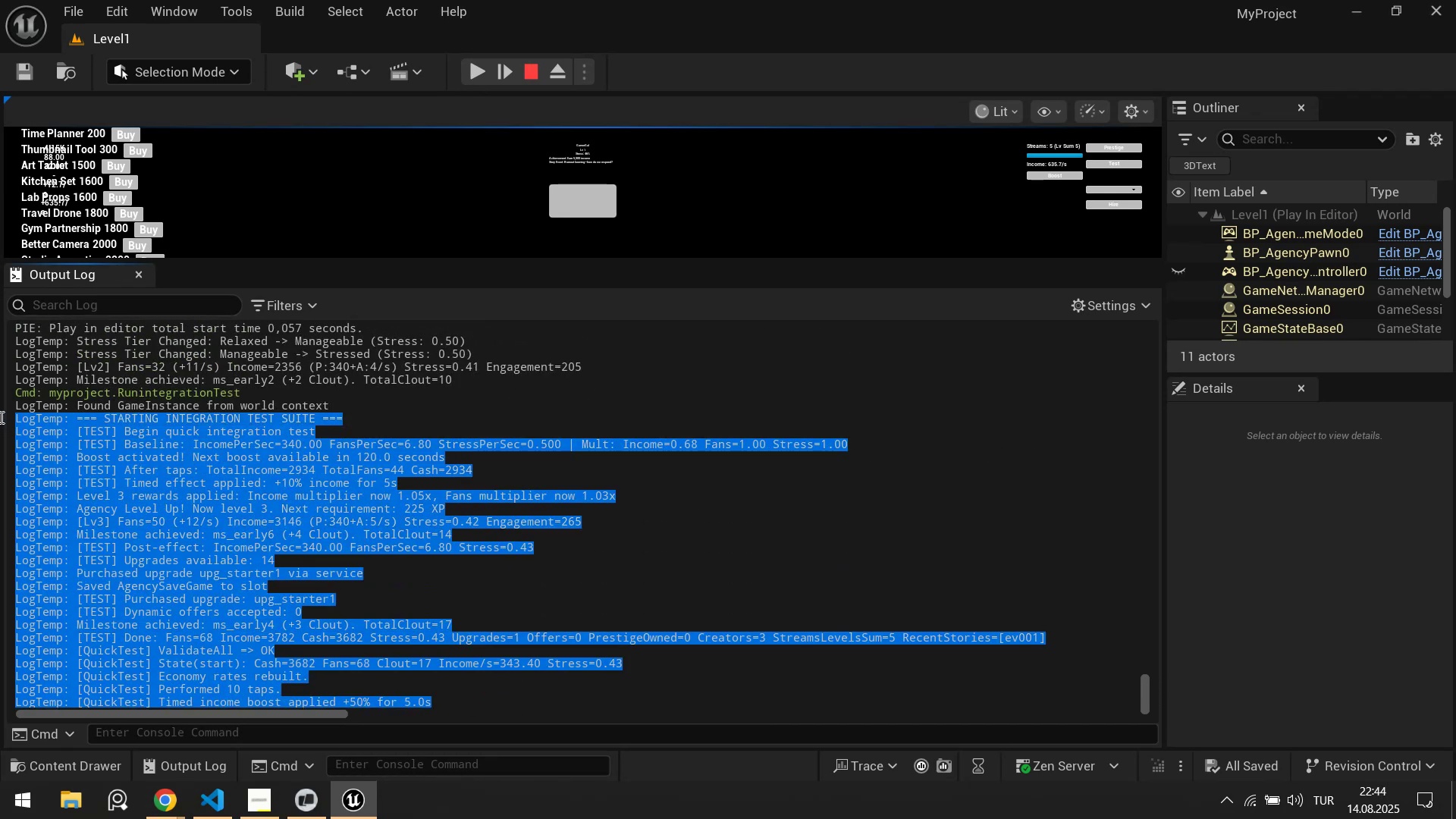 
key(Control+C)
 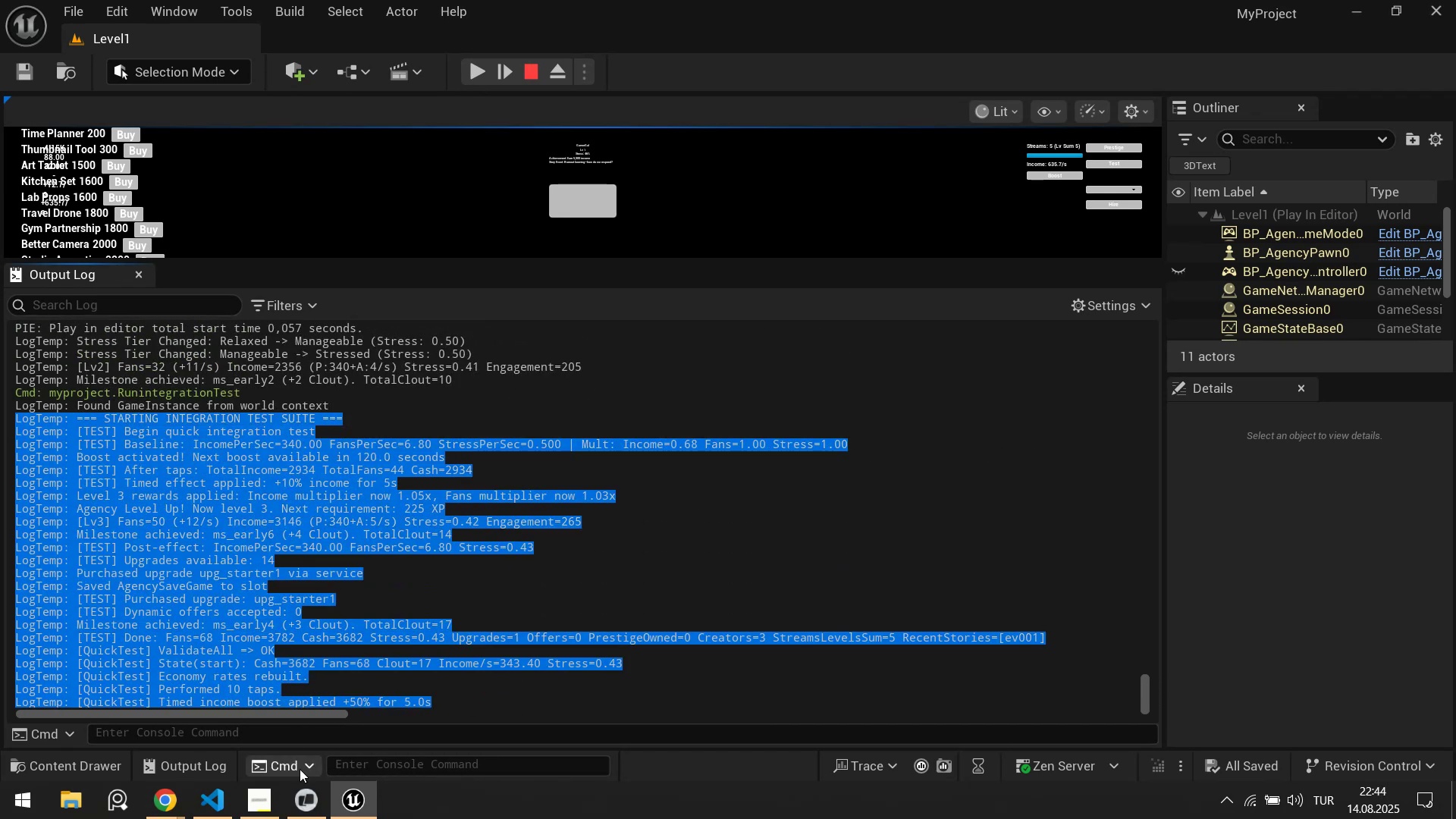 
left_click([298, 794])
 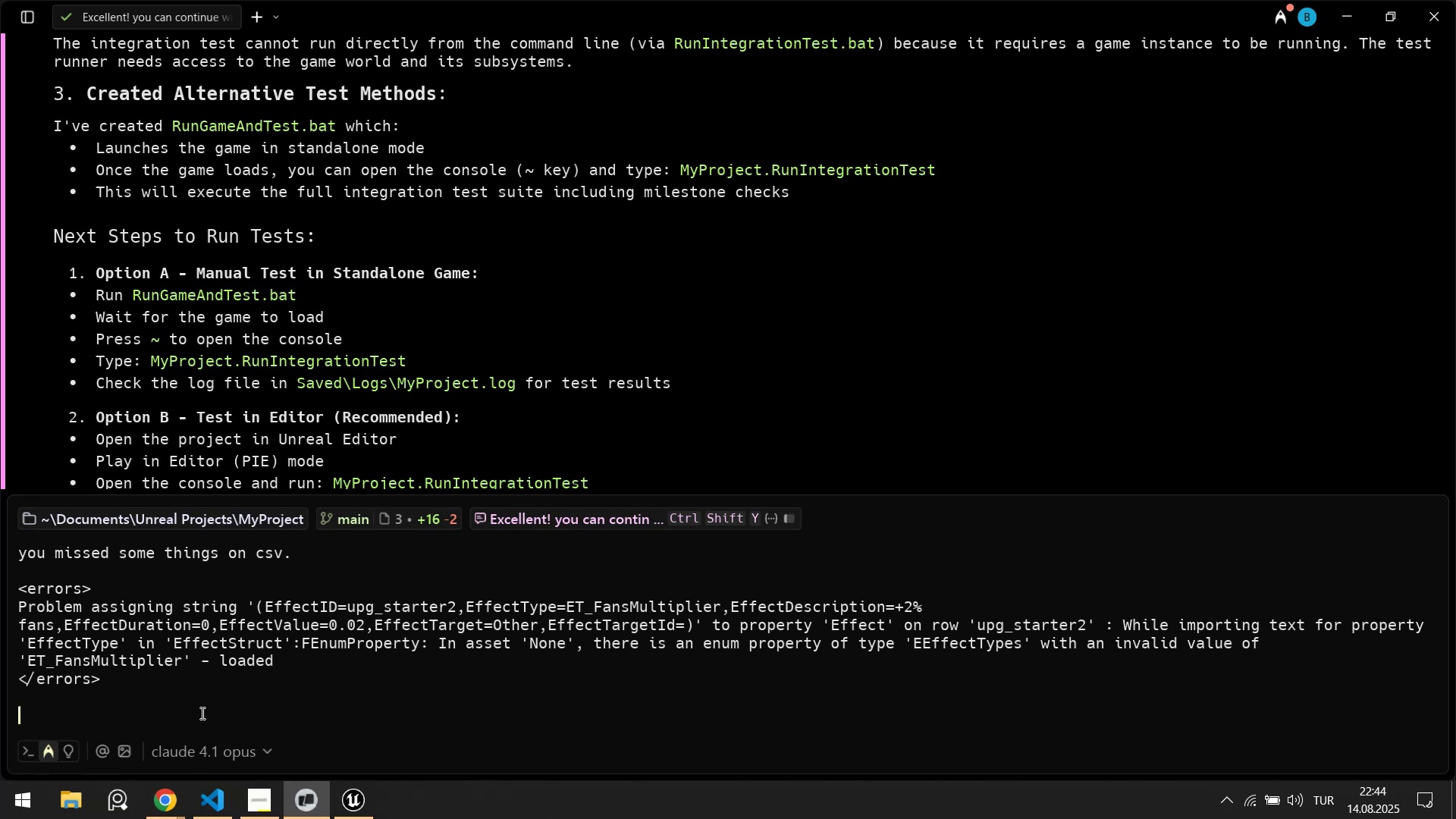 
type([Break]'ntega)
key(Backspace)
type(rat'on_test_su'te[Break])
 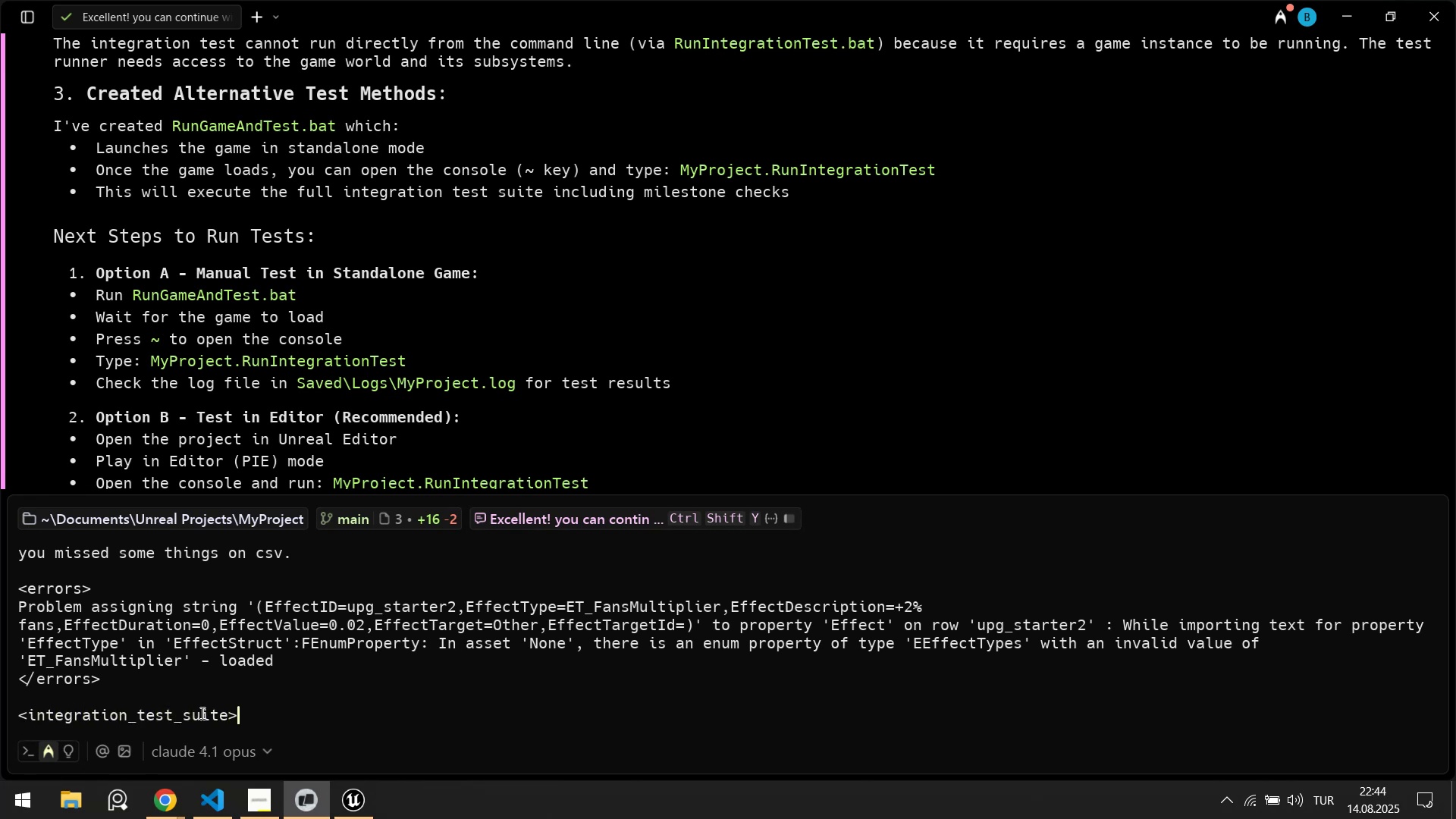 
key(Shift+Enter)
 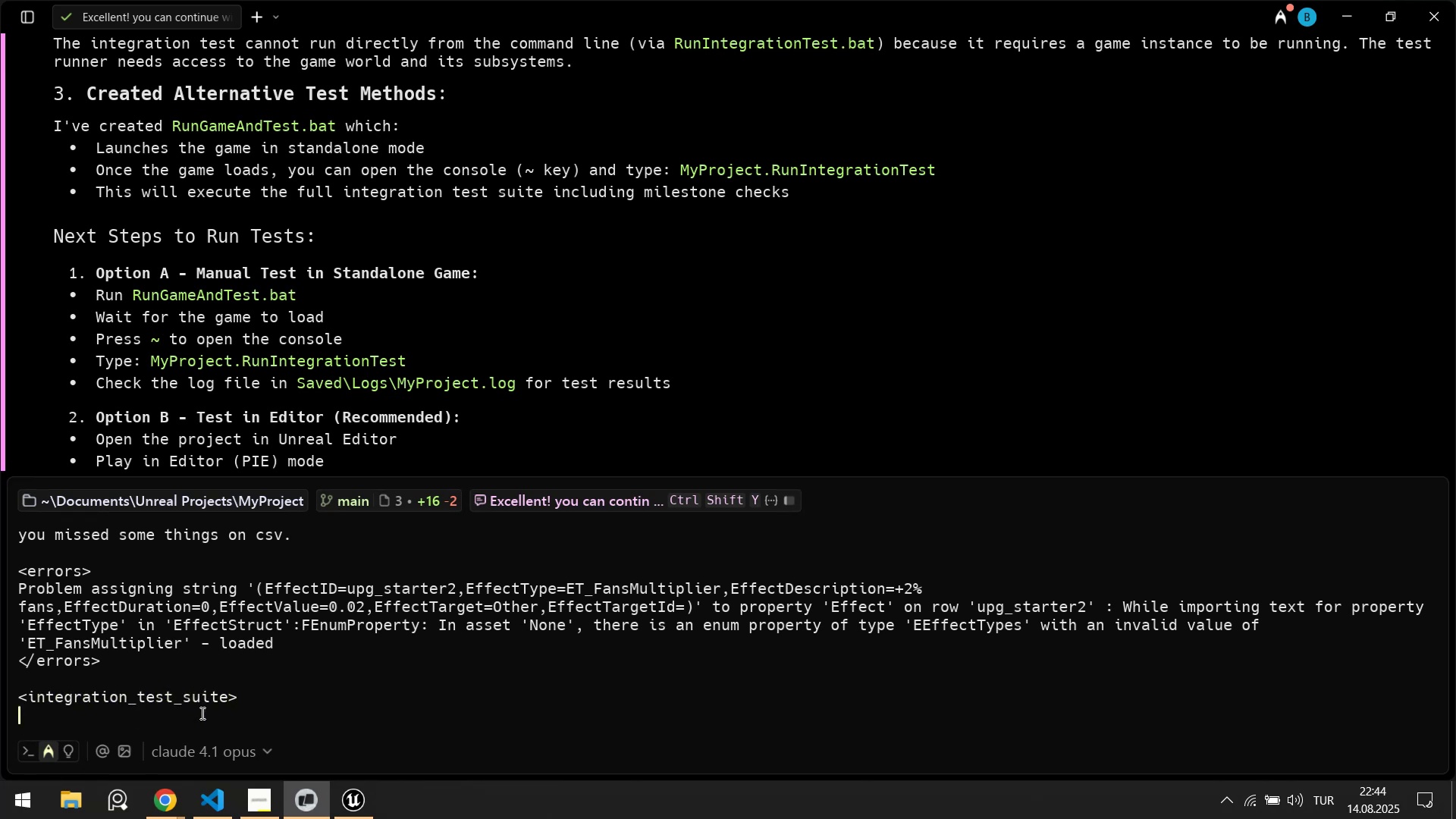 
key(Control+ControlLeft)
 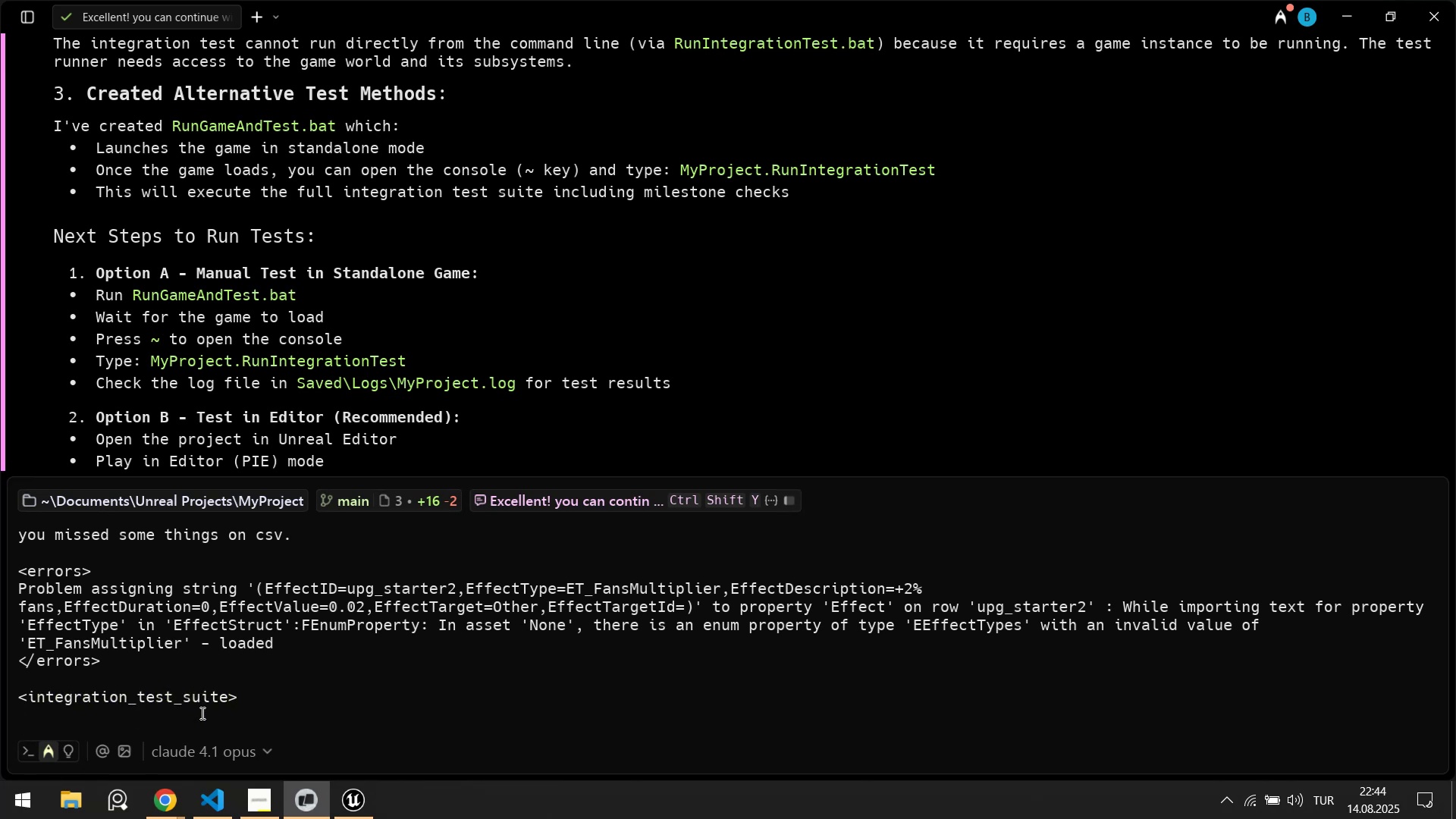 
key(Control+V)
 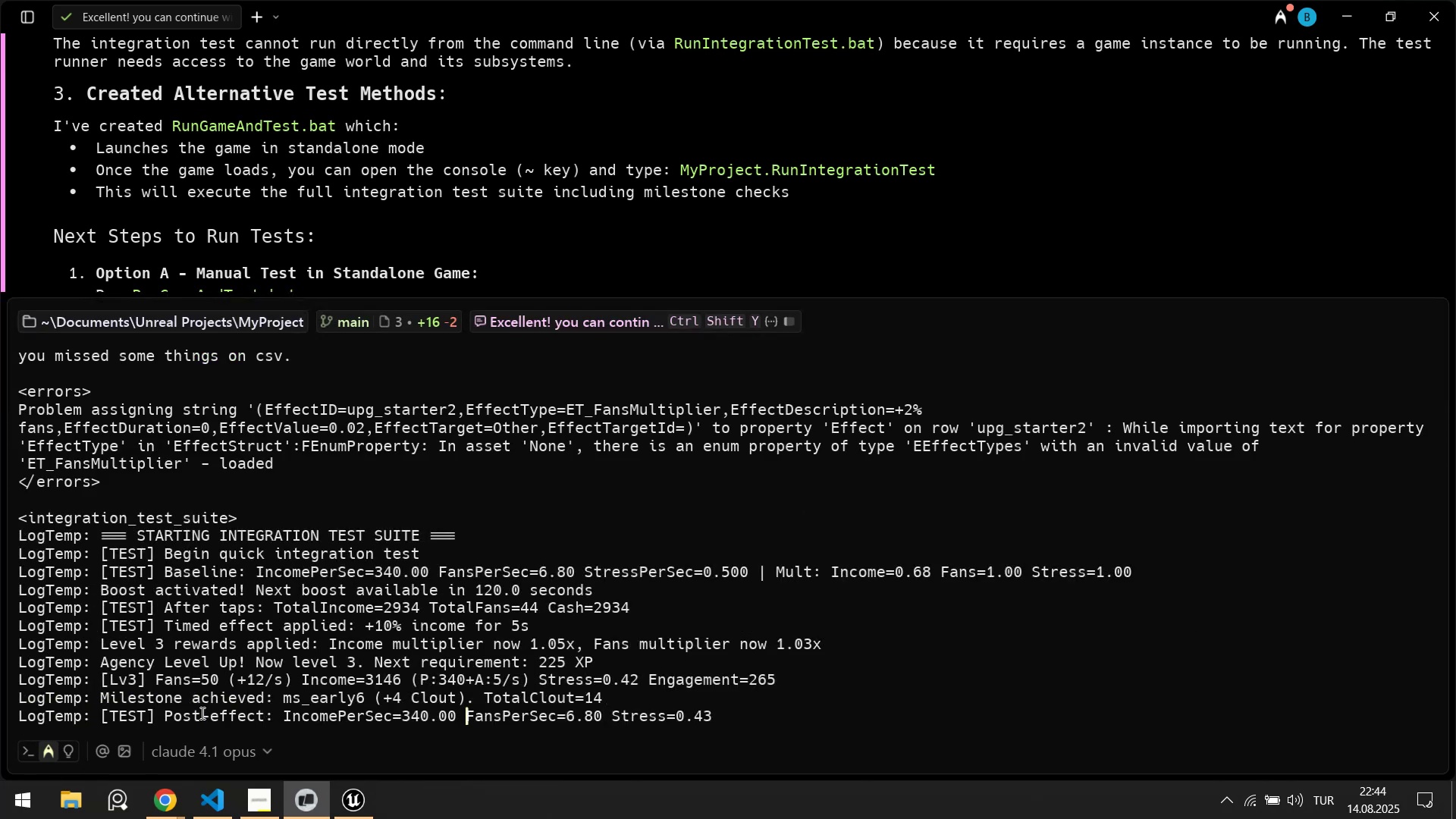 
key(Shift+Enter)
 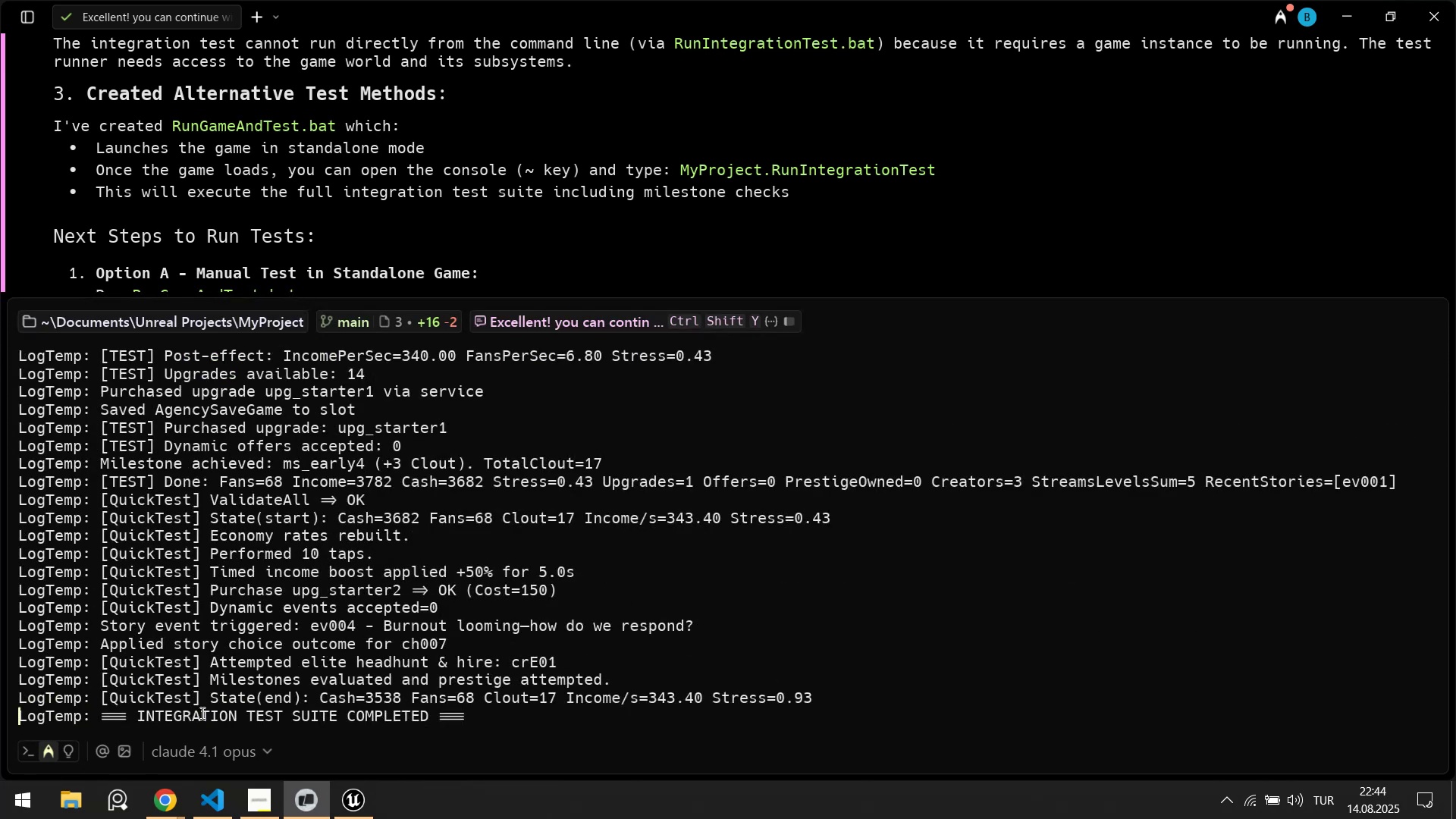 
type([Break]&'ntegrat'on_test_su'te[Break])
 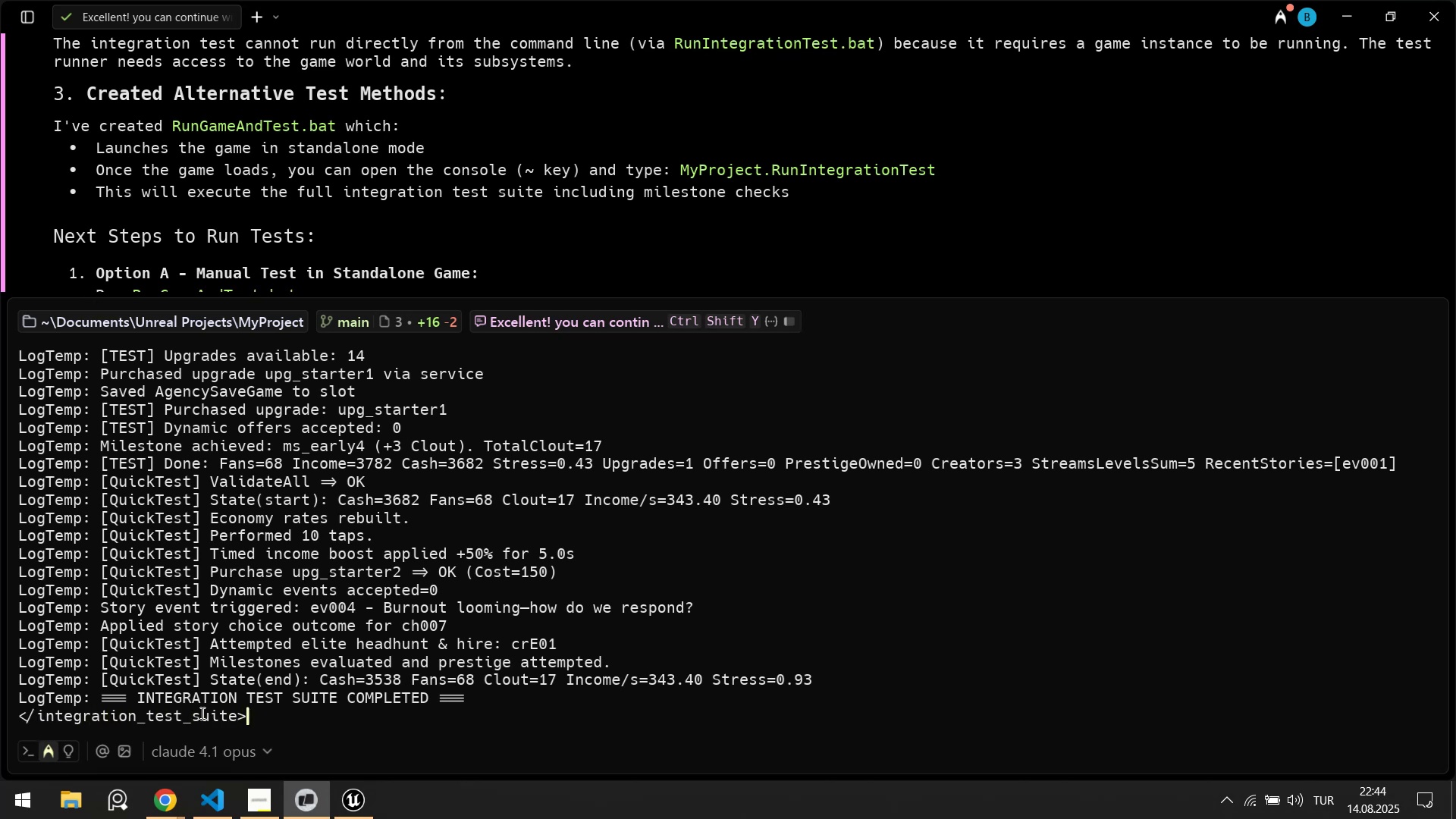 
 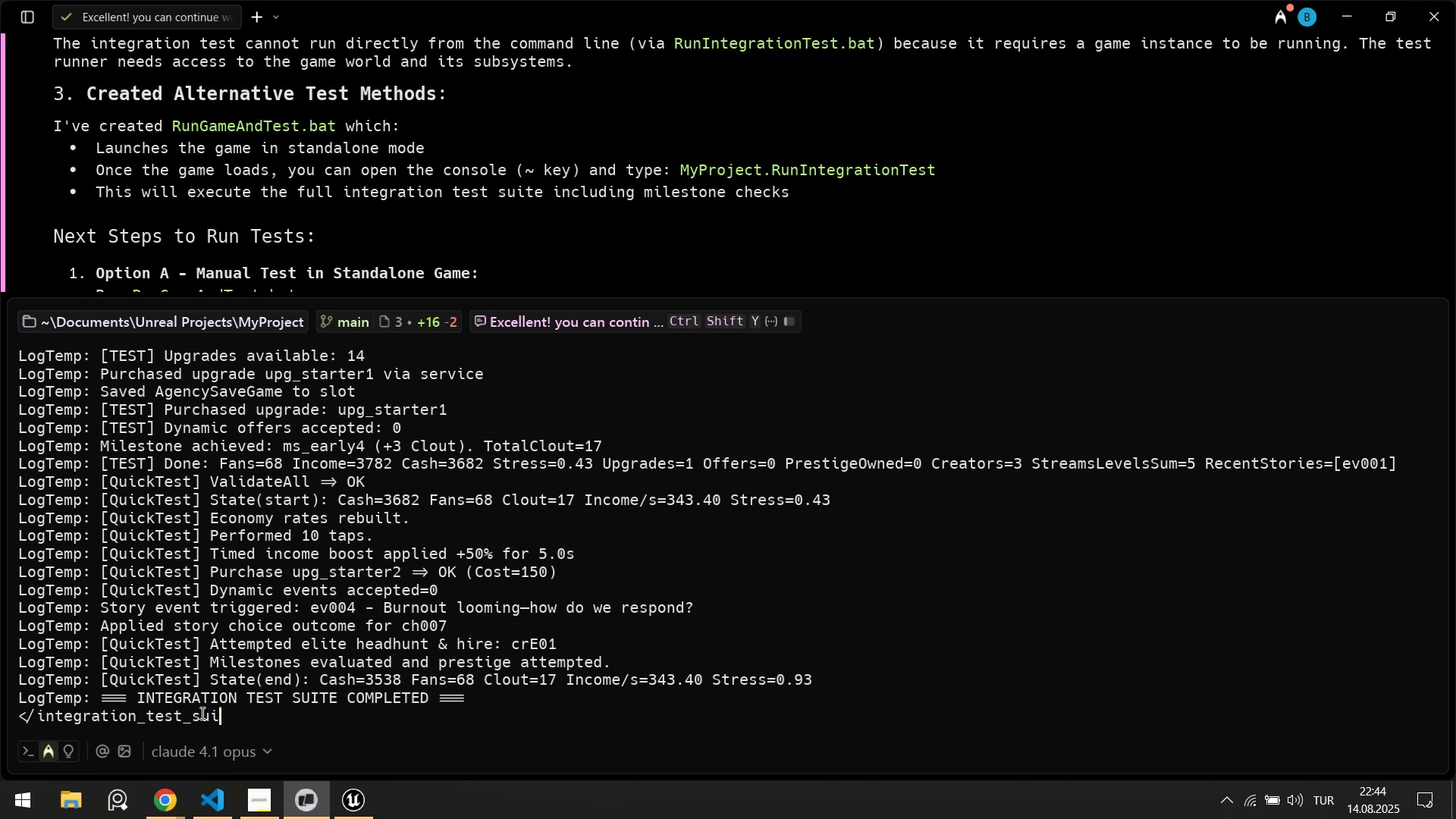 
key(Alt+AltLeft)
 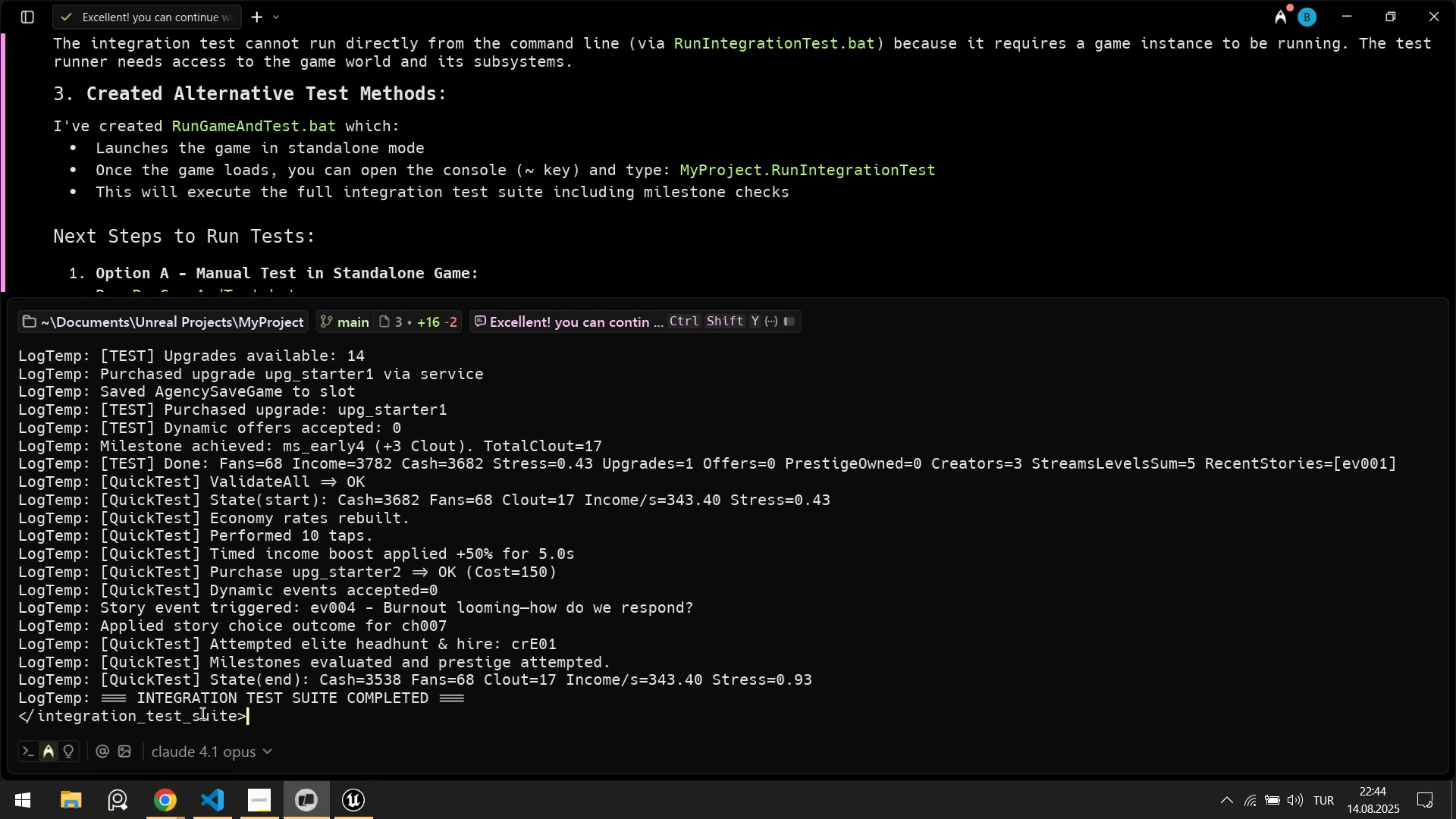 
key(Alt+Tab)
 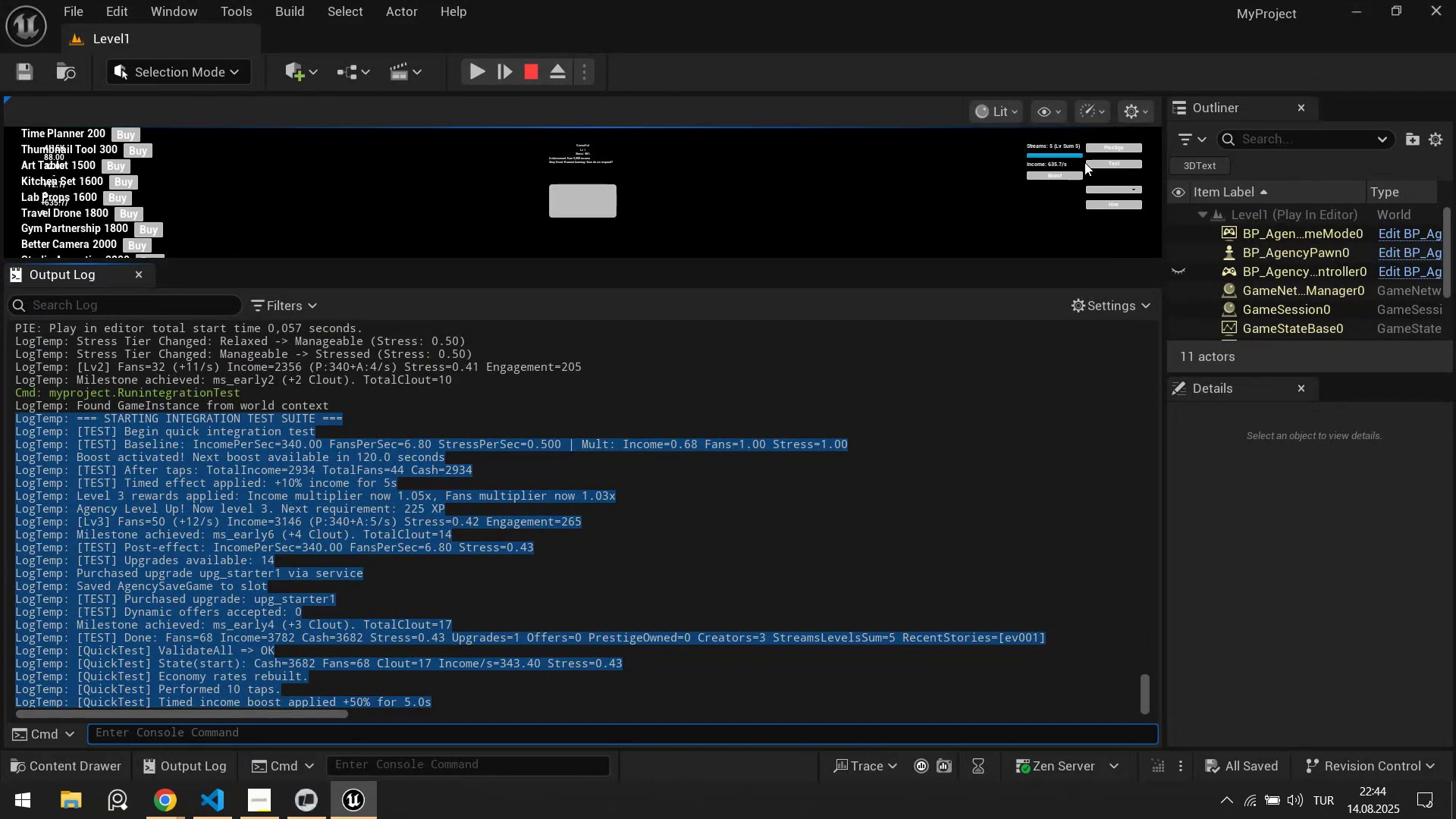 
left_click([1119, 164])
 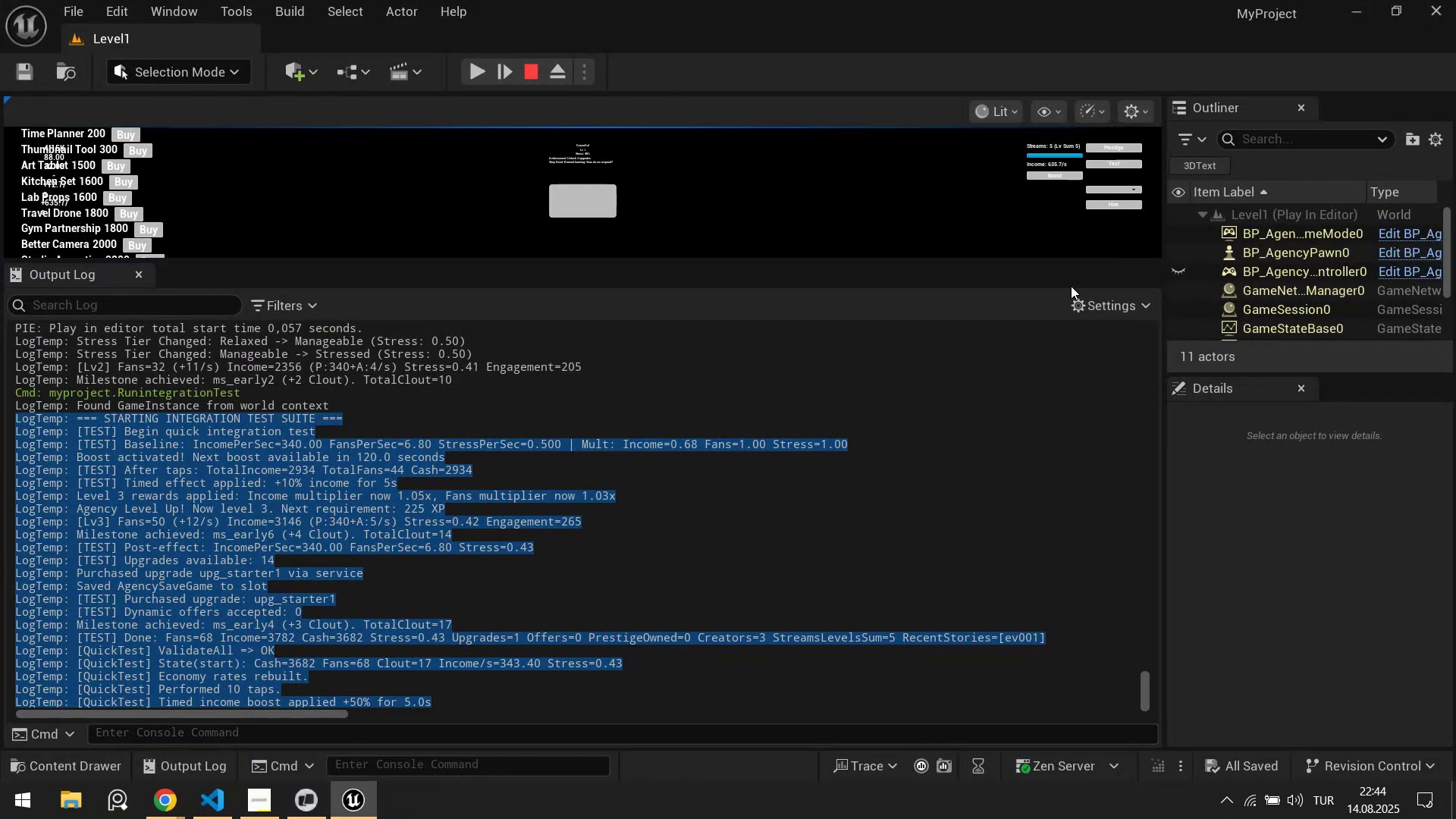 
scroll: coordinate [820, 576], scroll_direction: down, amount: 18.0
 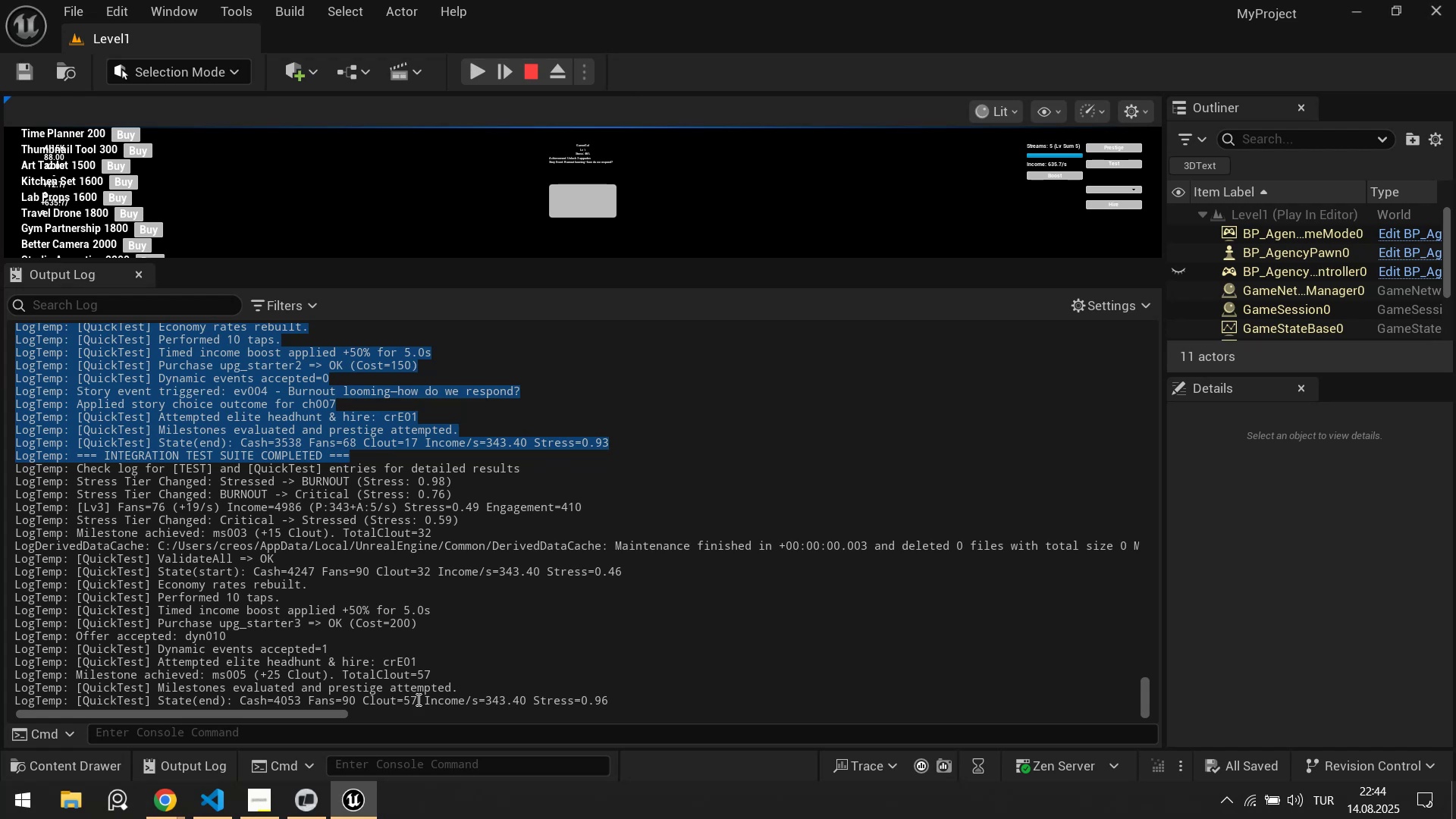 
left_click_drag(start_coordinate=[617, 704], to_coordinate=[0, 561])
 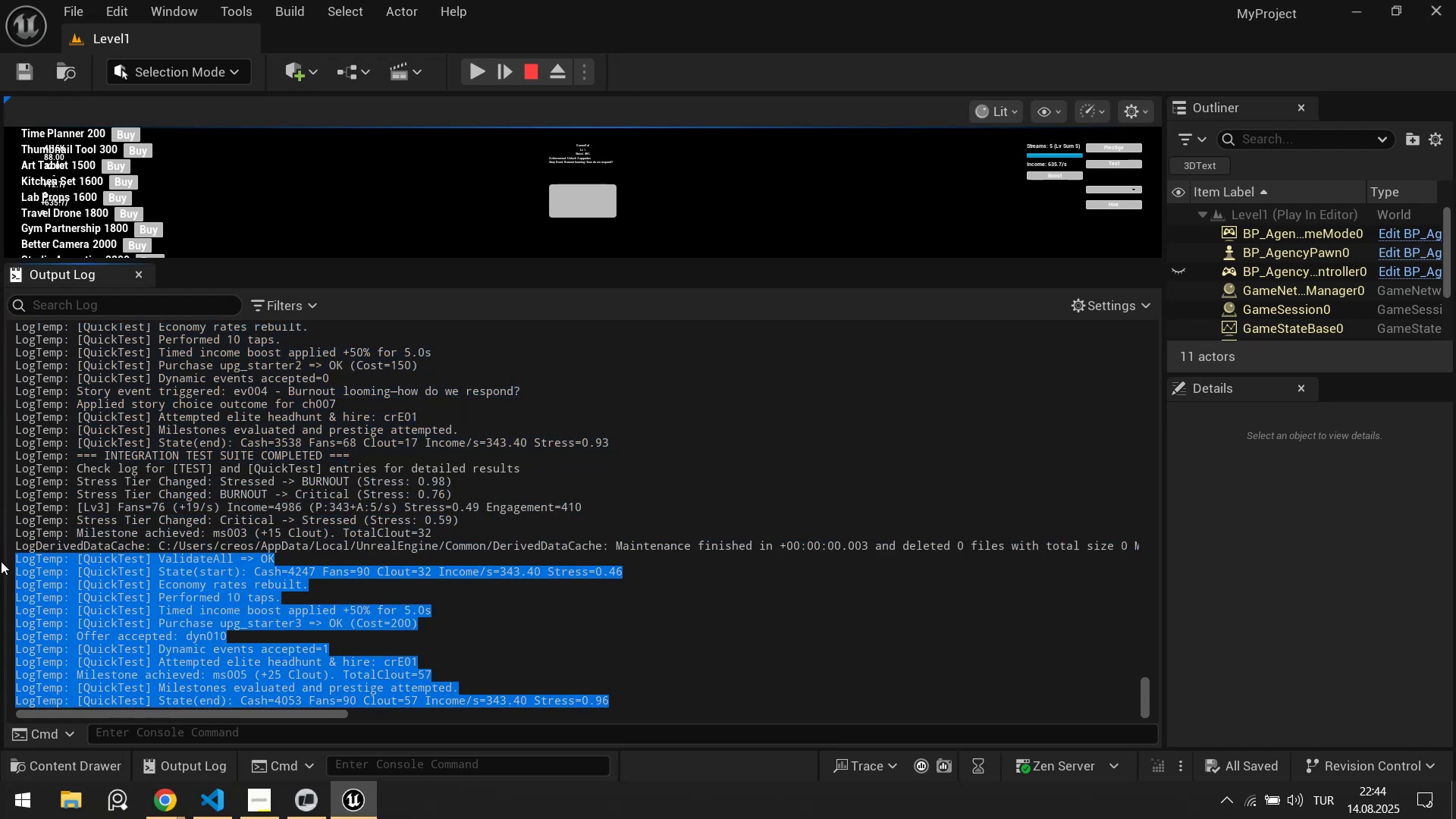 
key(Control+ControlLeft)
 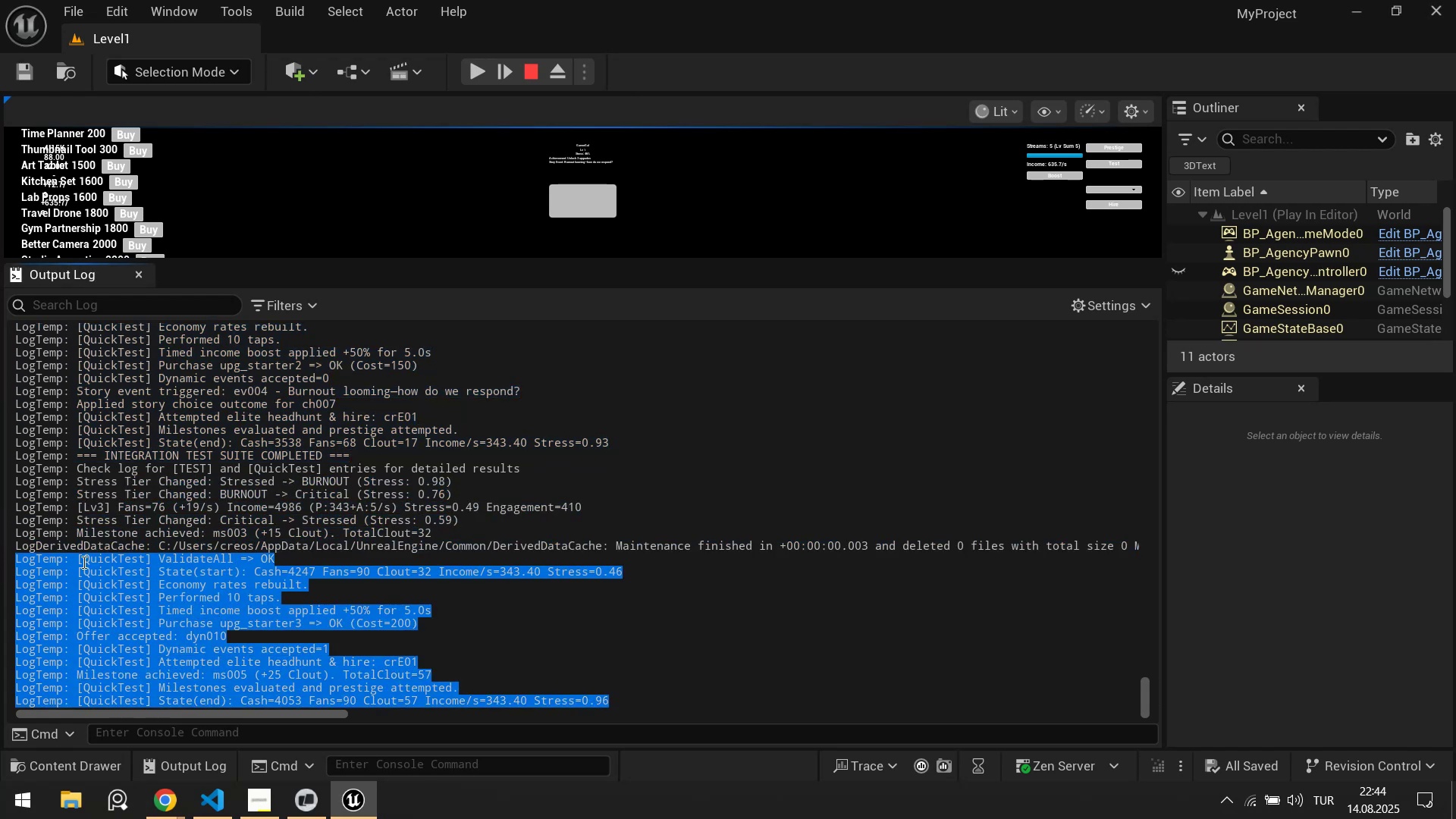 
key(Control+C)
 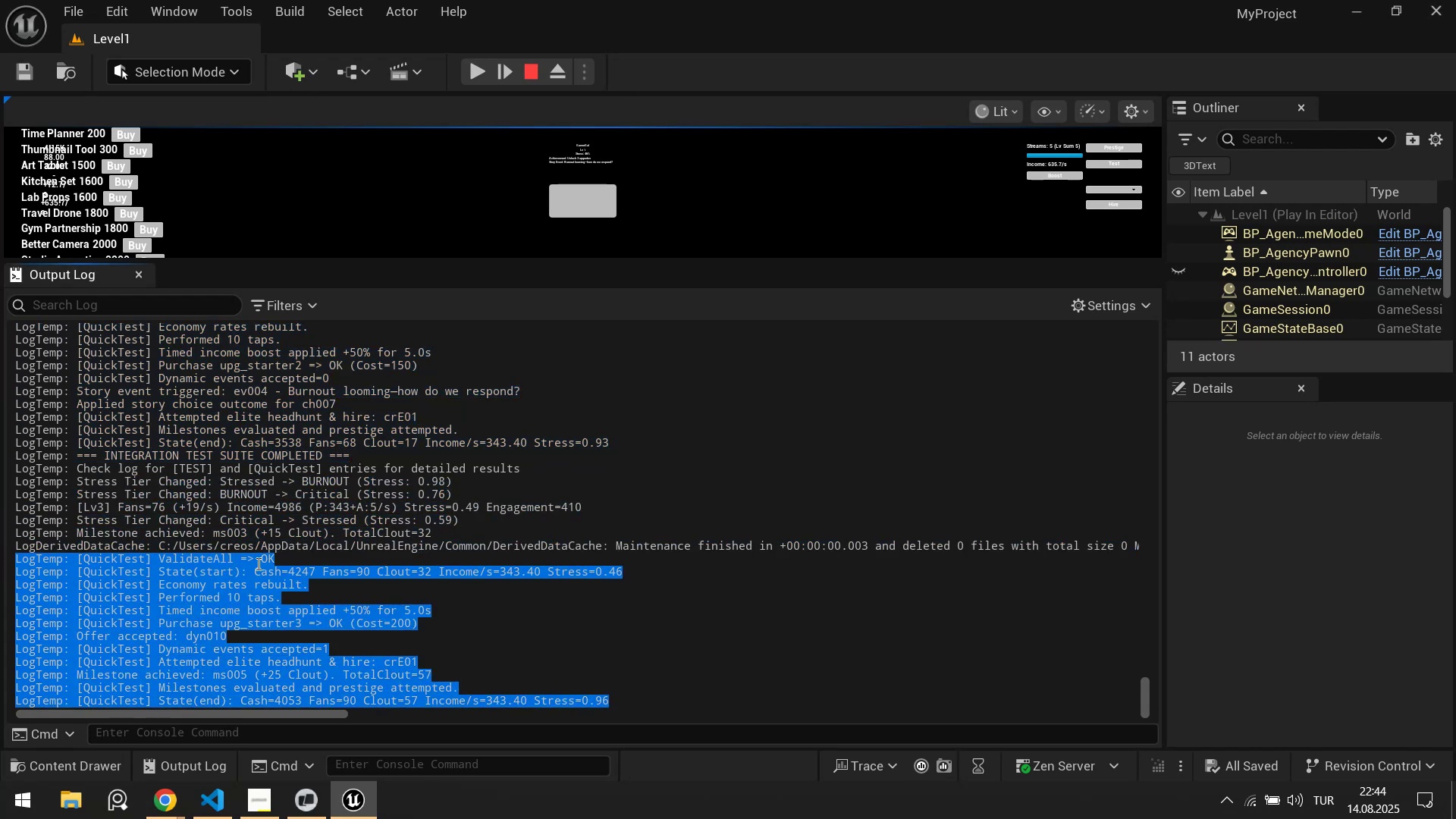 
key(Alt+AltLeft)
 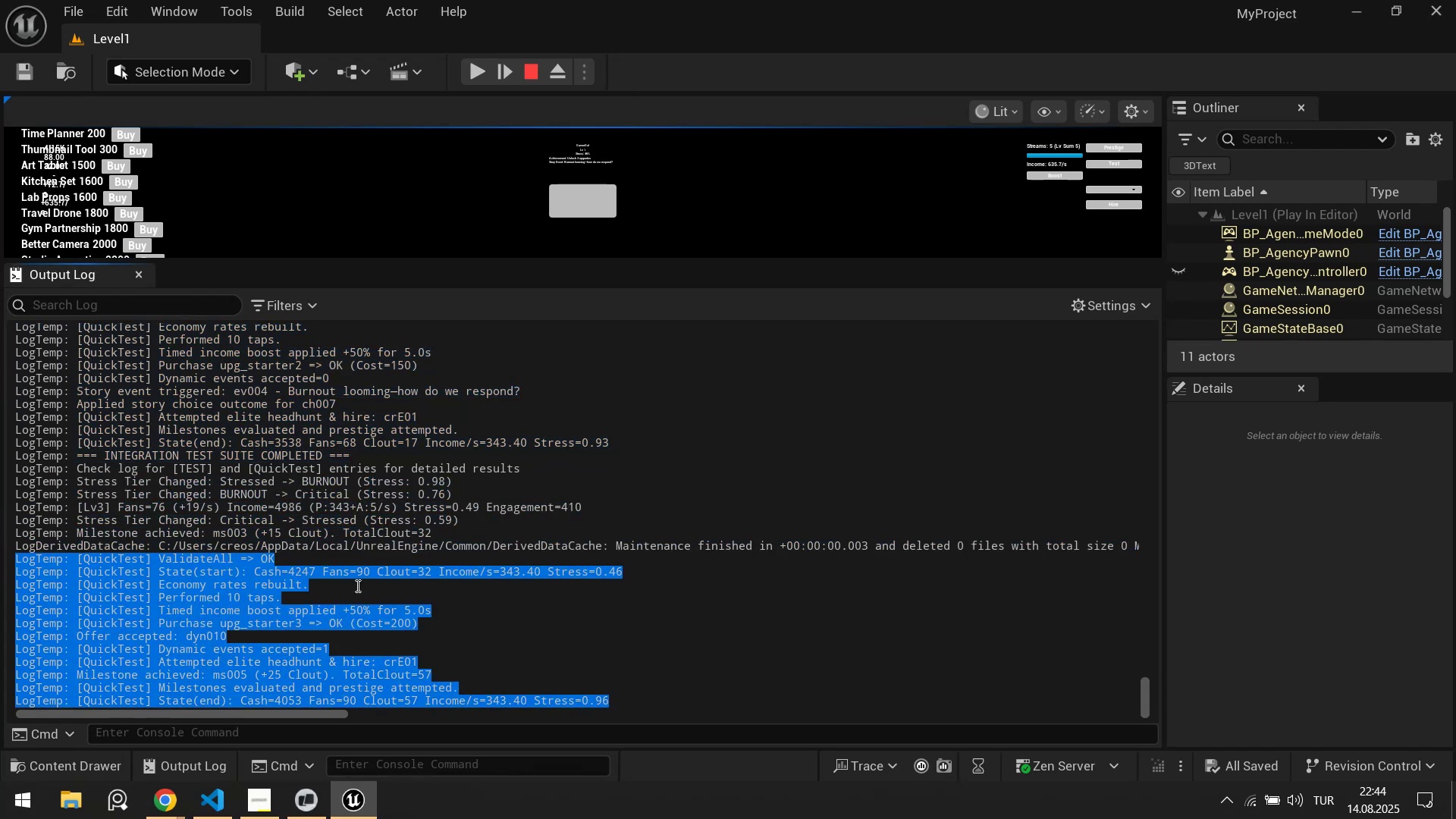 
key(Alt+Tab)
 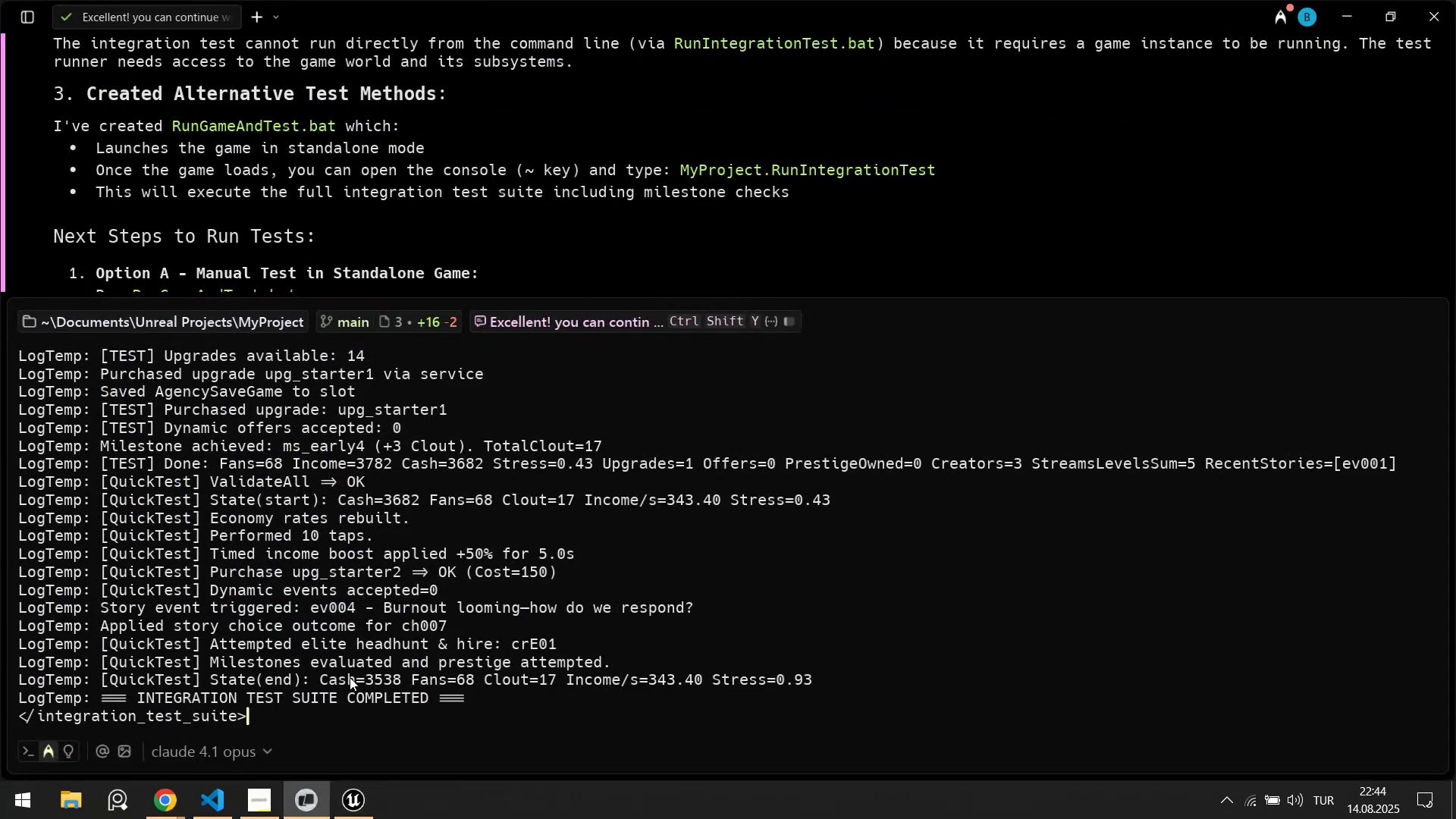 
key(Shift+Enter)
 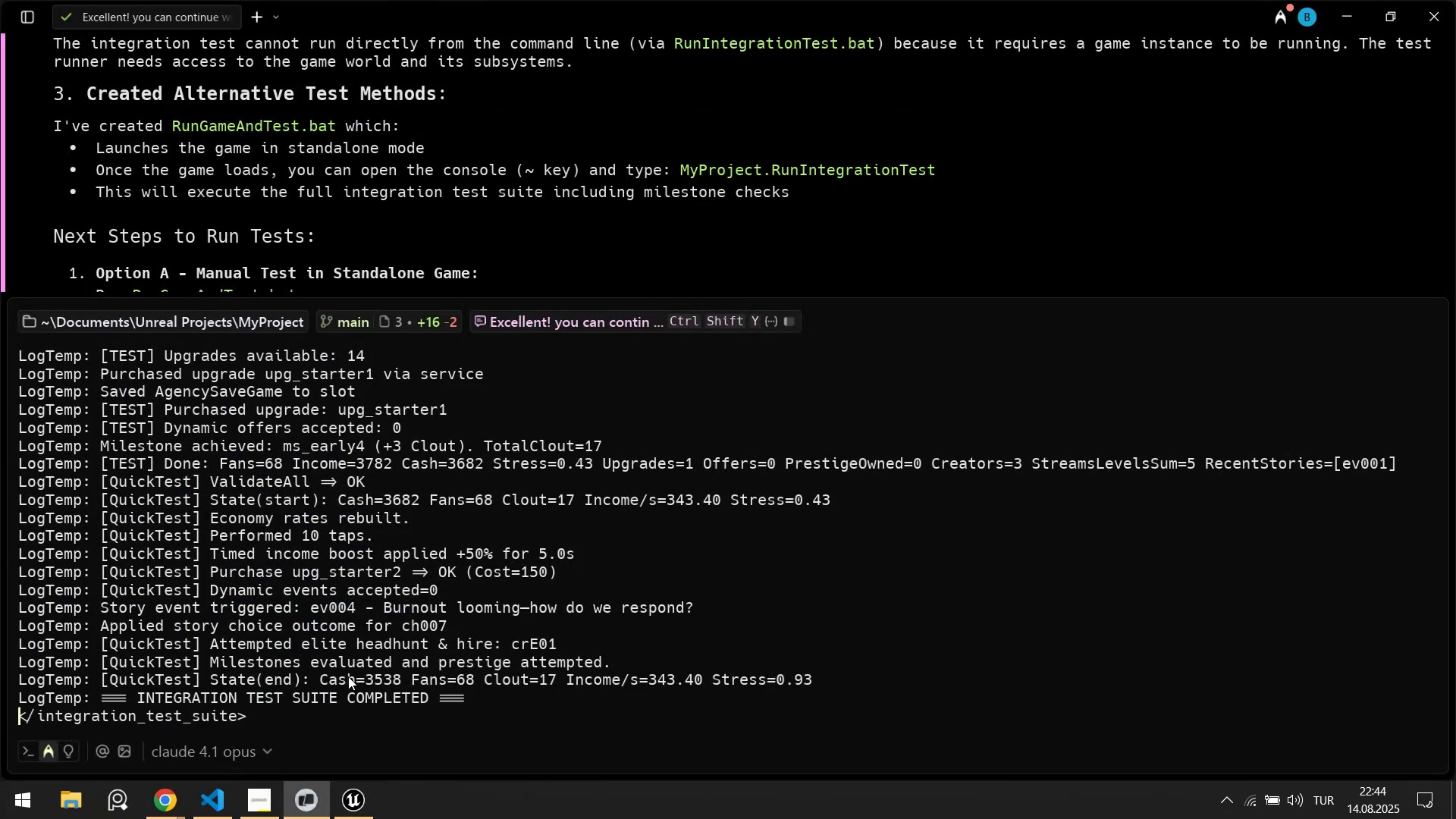 
key(Shift+Enter)
 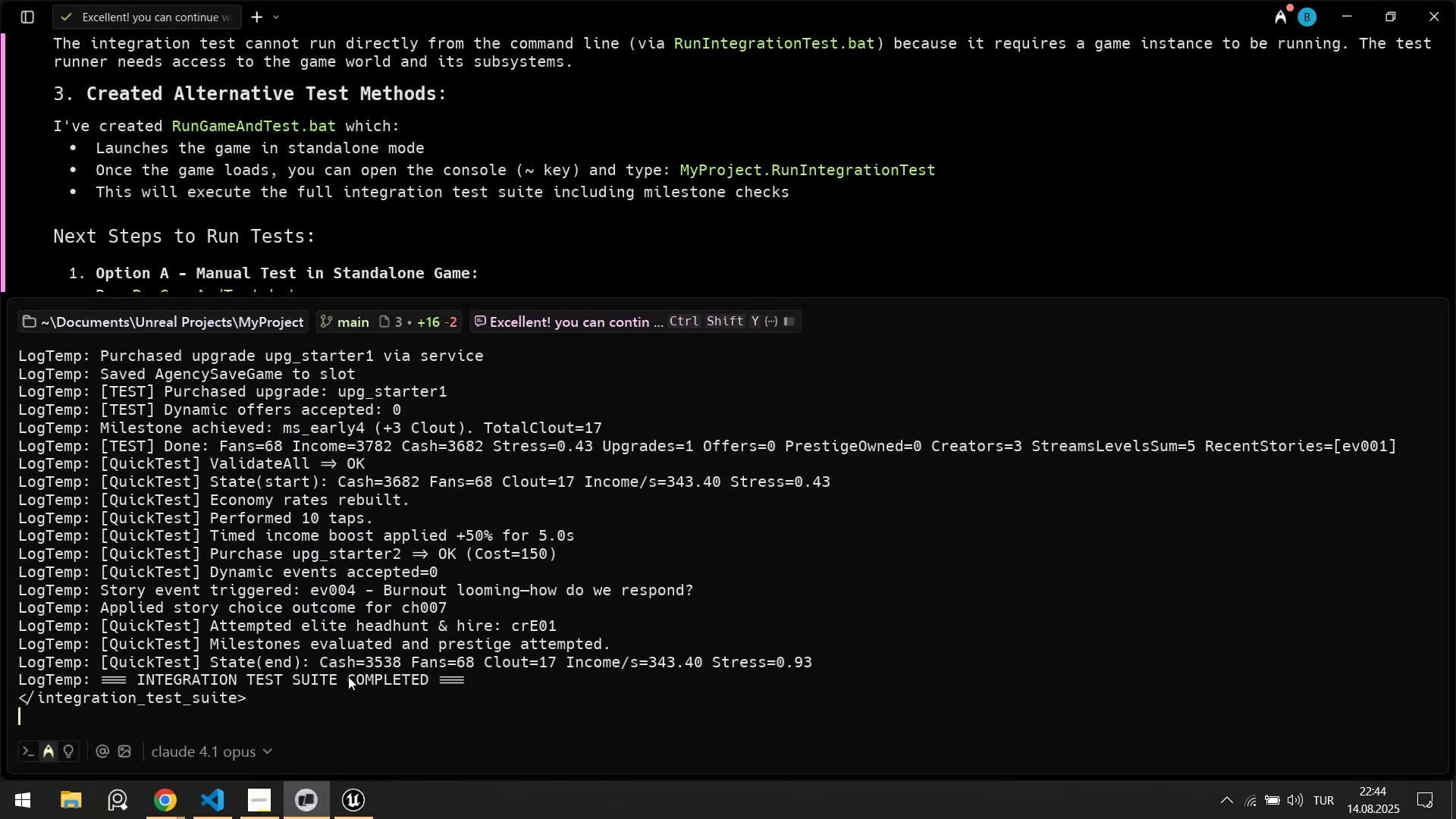 
key(Shift+ShiftLeft)
 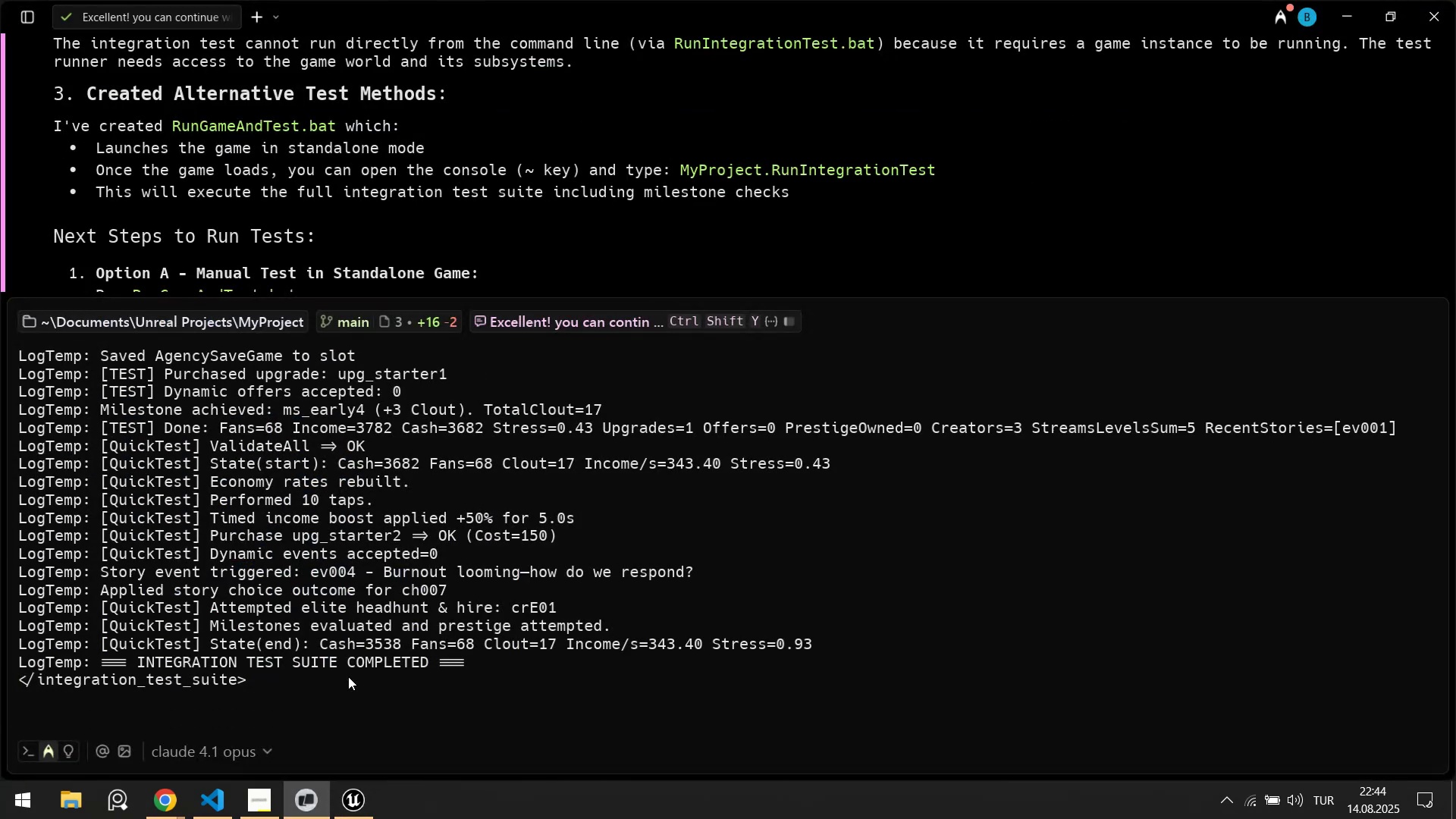 
key(Shift+Enter)
 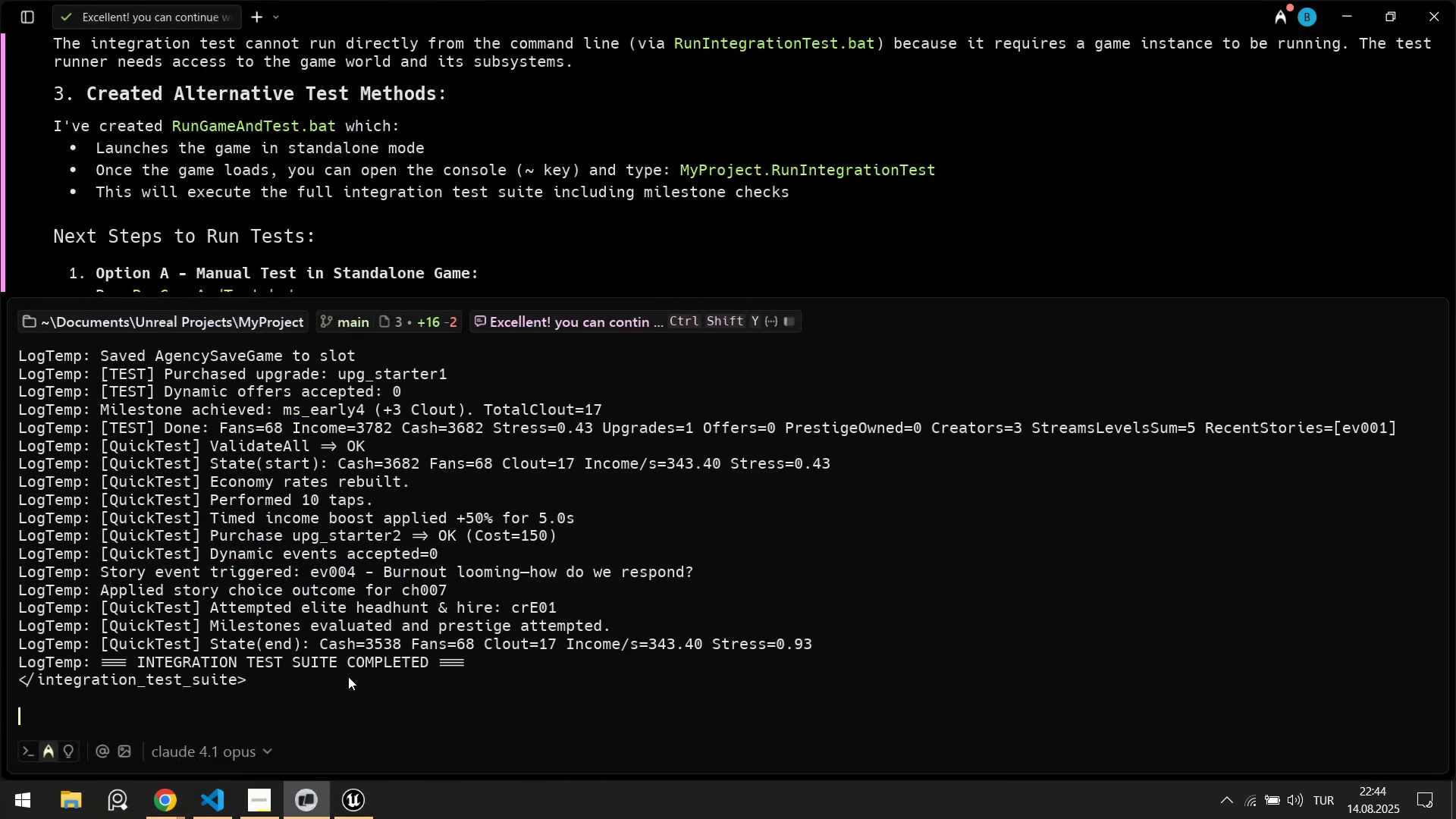 
type([Break]u)
key(Backspace)
type(qu'ck_test[Break])
 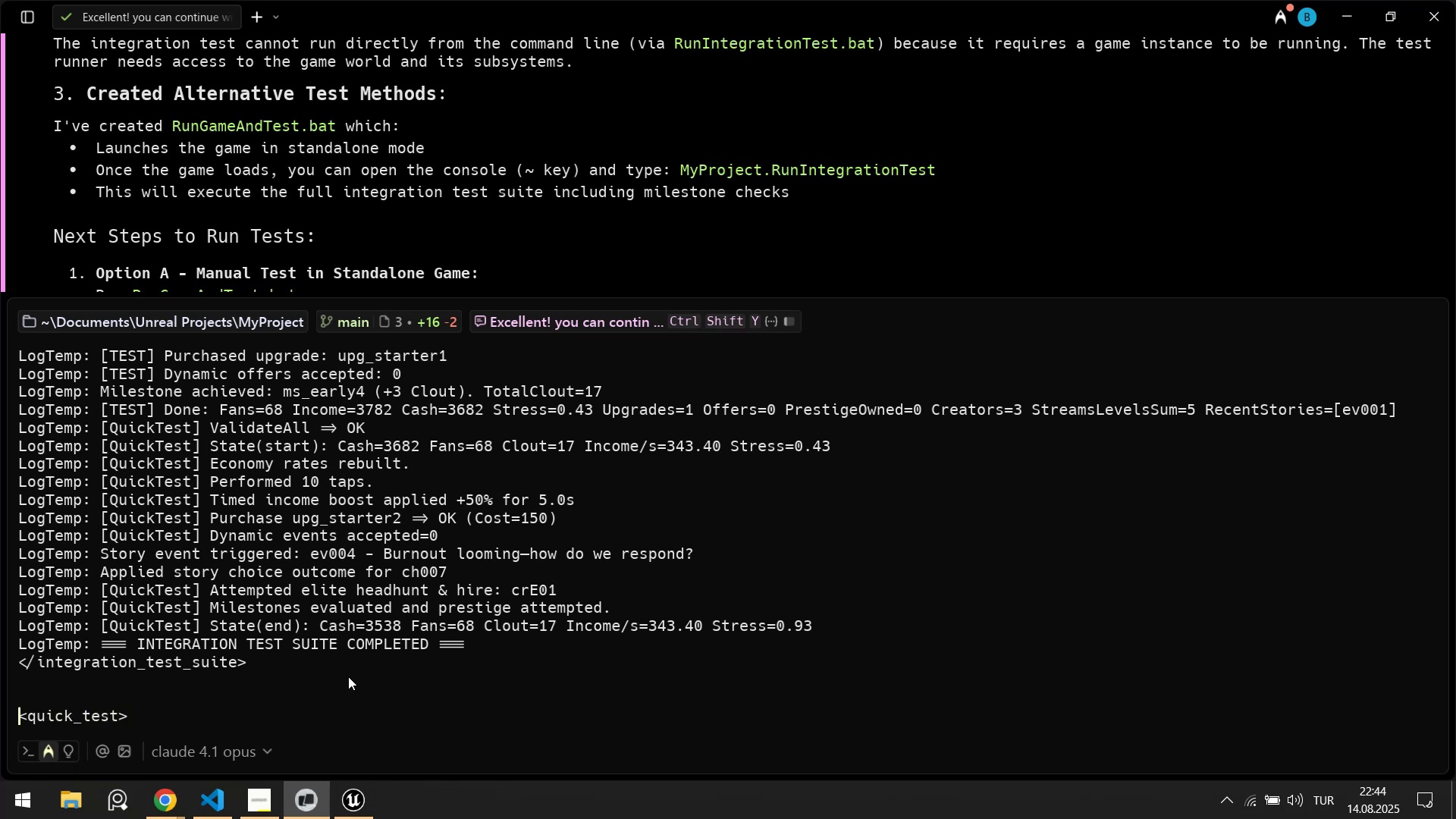 
 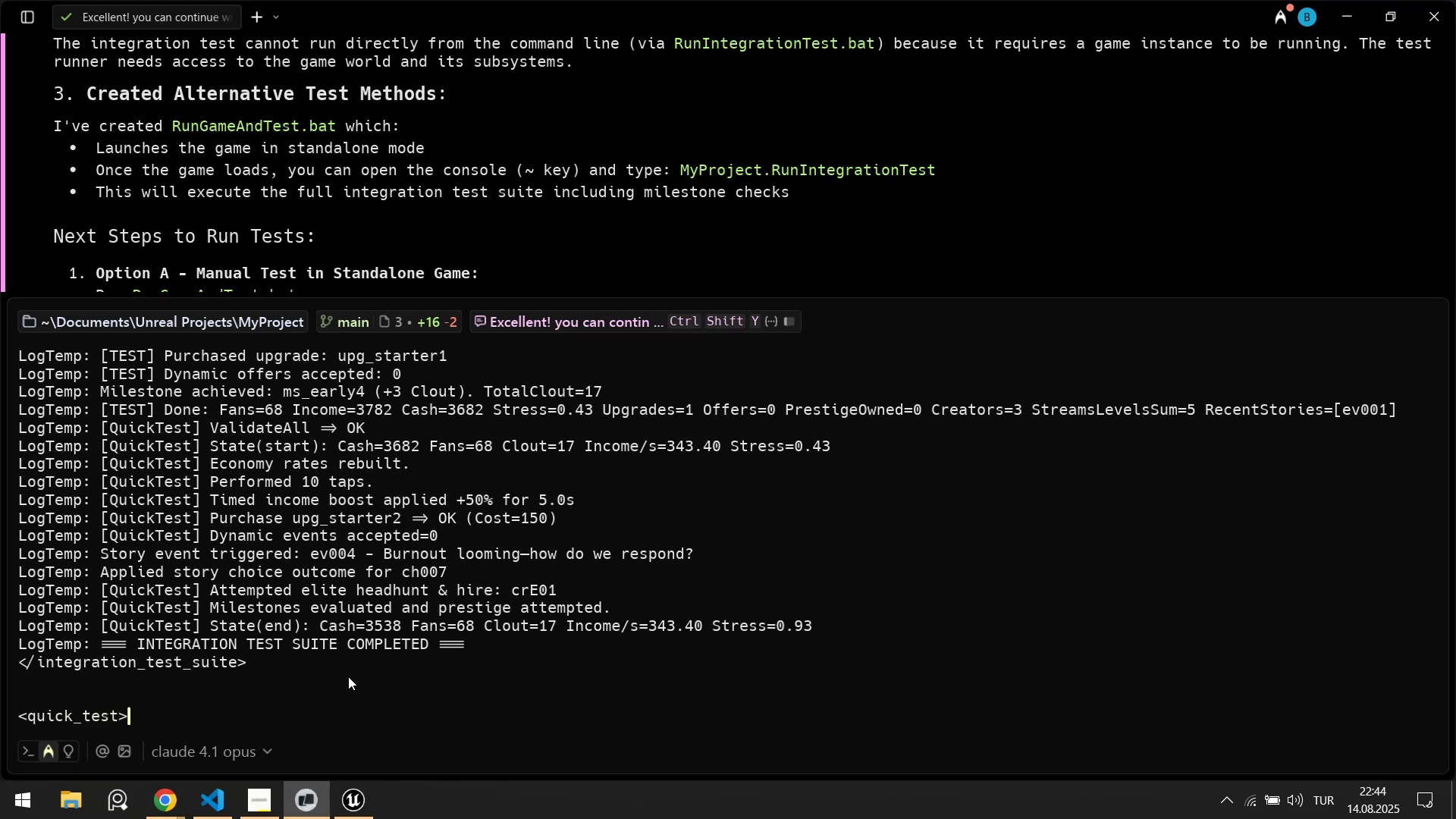 
key(Shift+Enter)
 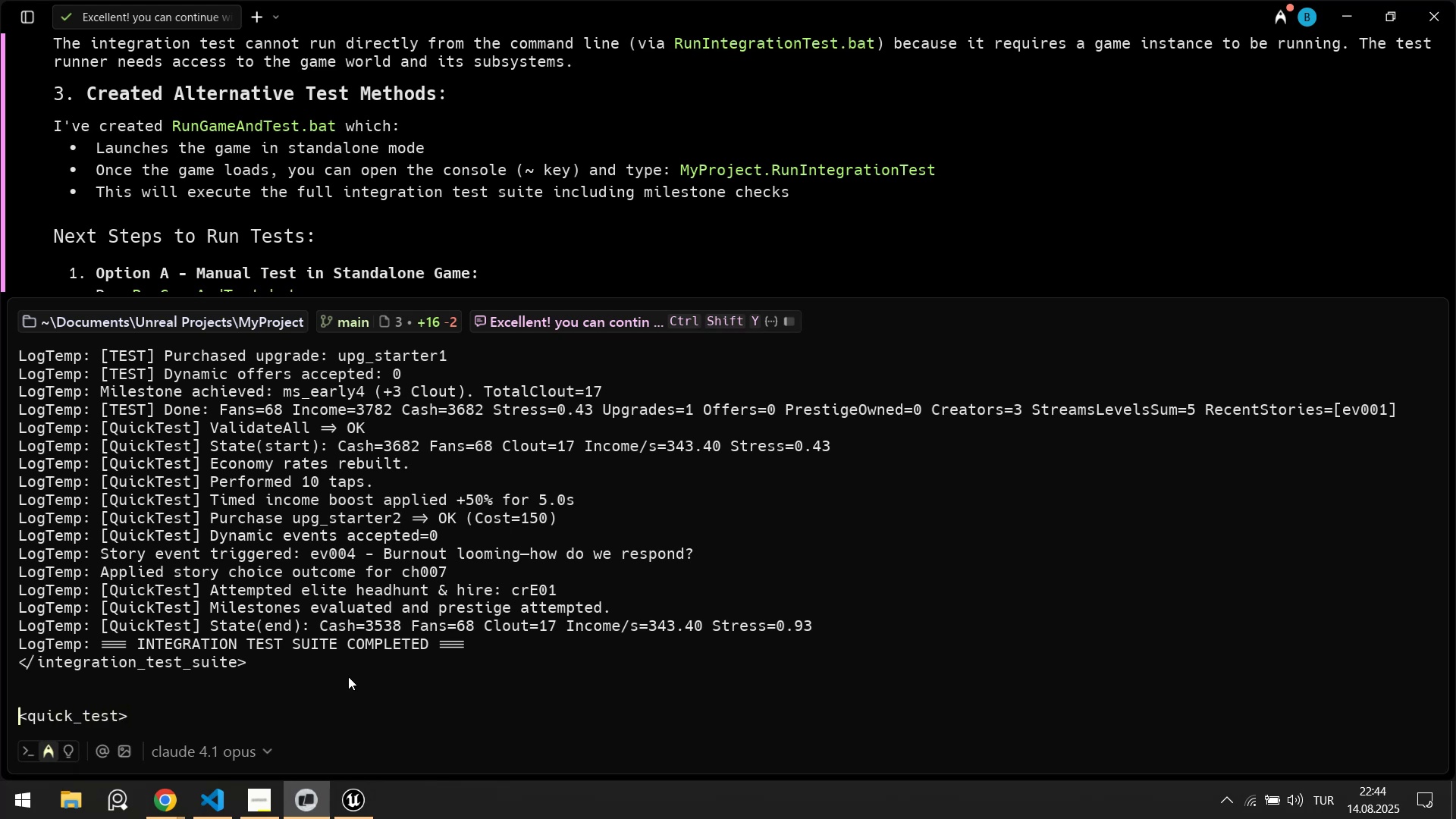 
key(Control+ControlLeft)
 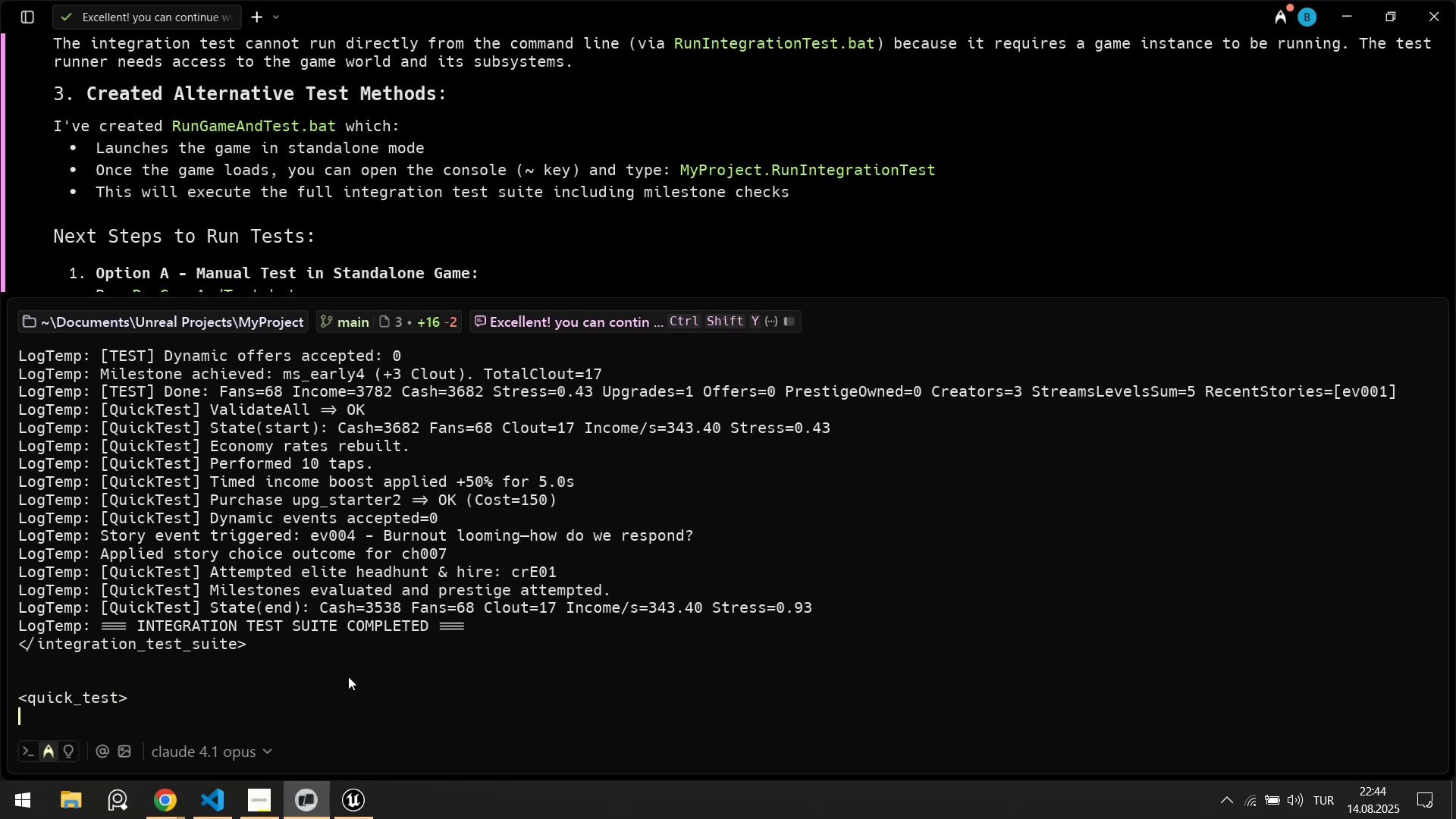 
key(Control+ControlLeft)
 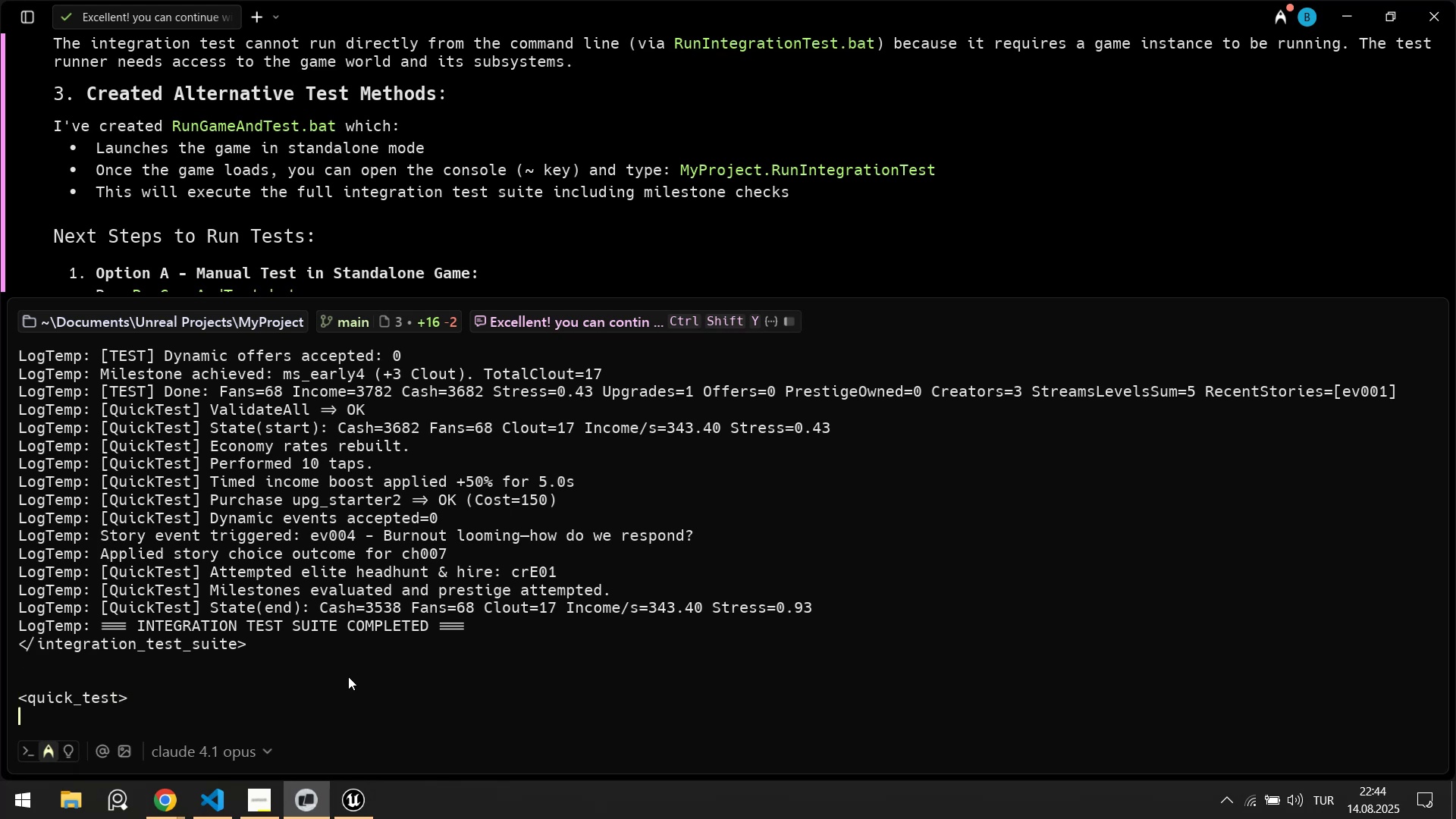 
key(Control+V)
 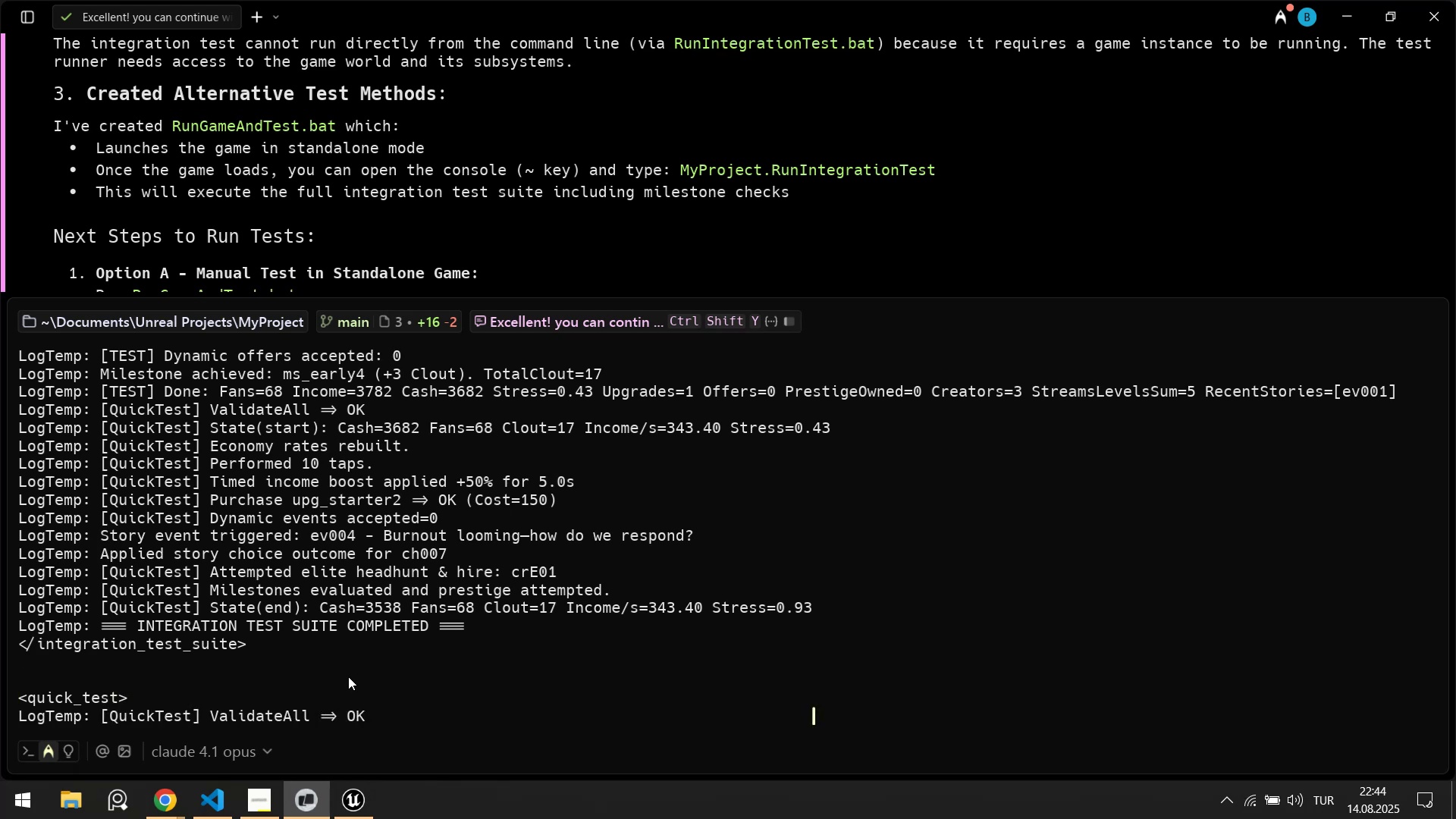 
key(Shift+Enter)
 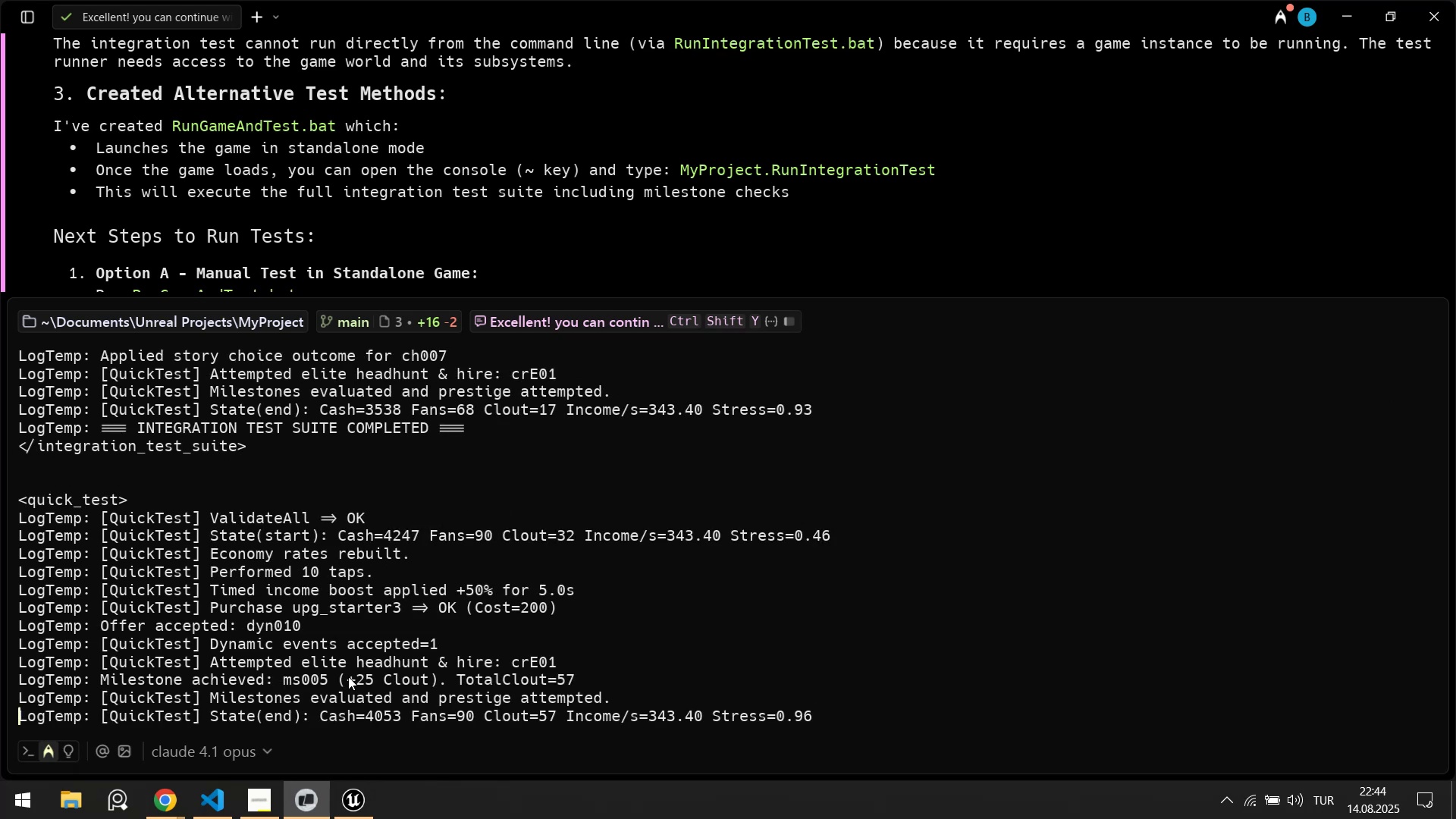 
type([Break]&qu'cktest[Break])
key(Backspace)
key(Backspace)
type(_test[Break])
 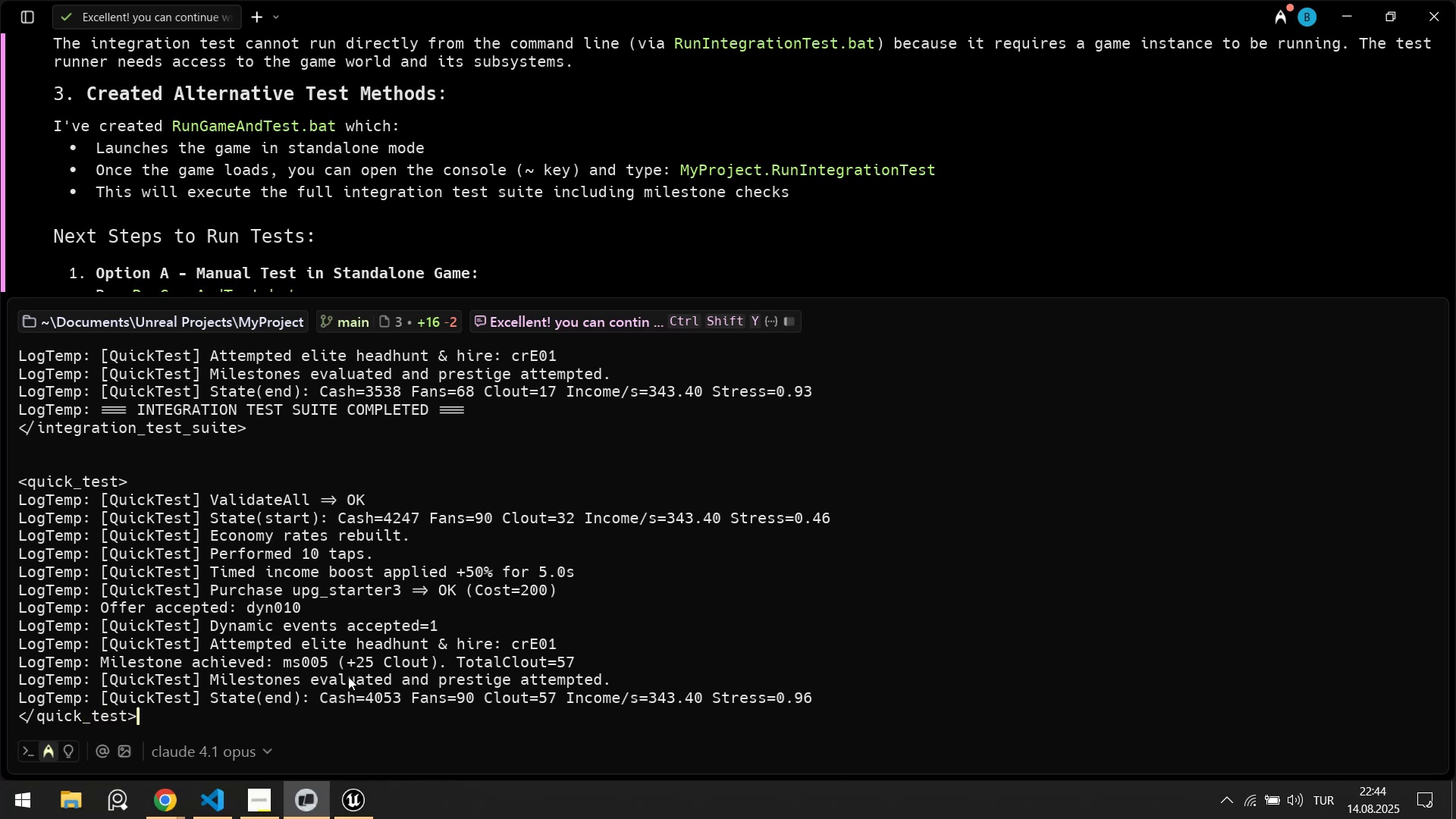 
key(Alt+AltLeft)
 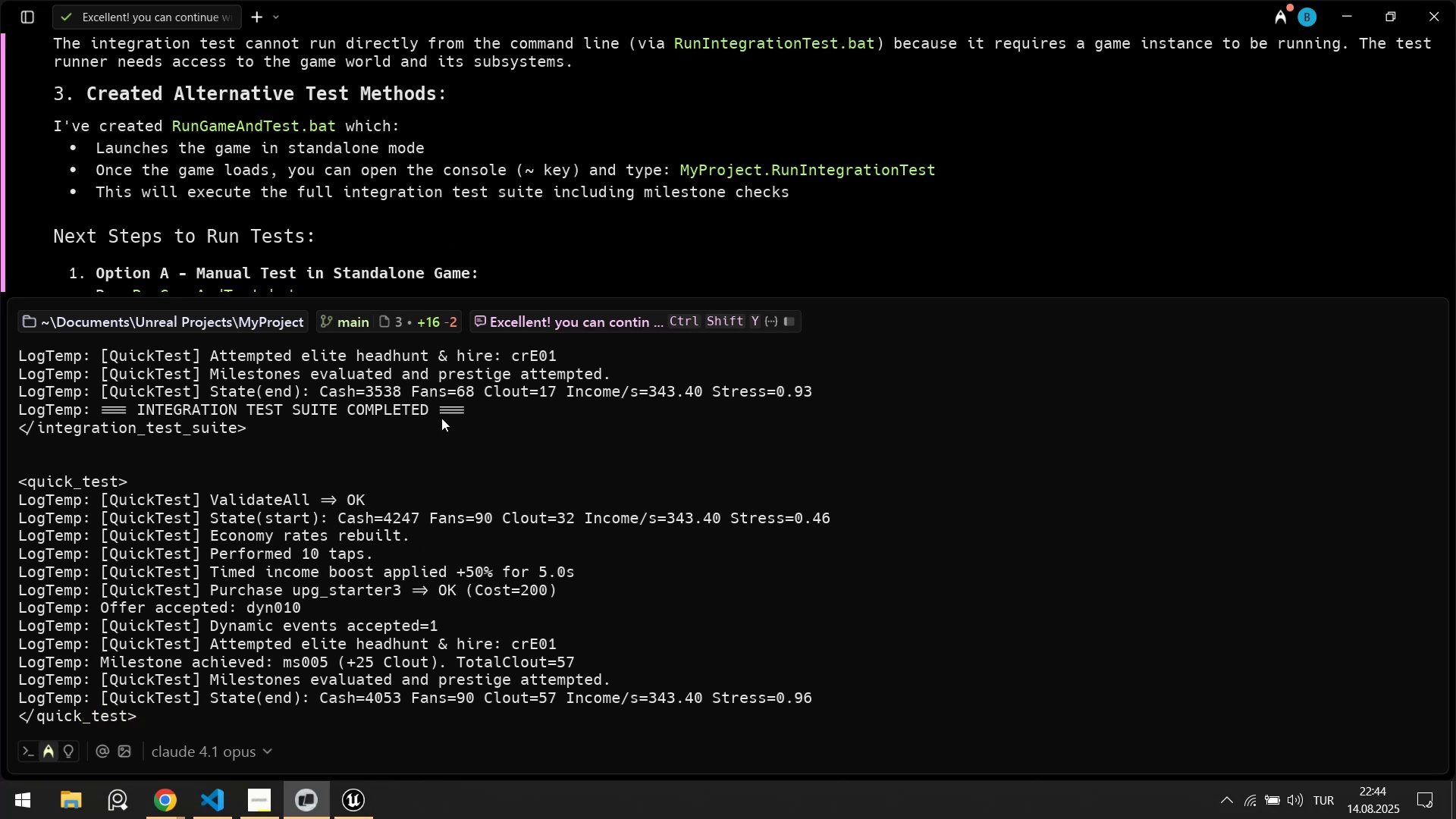 
key(Alt+Tab)
 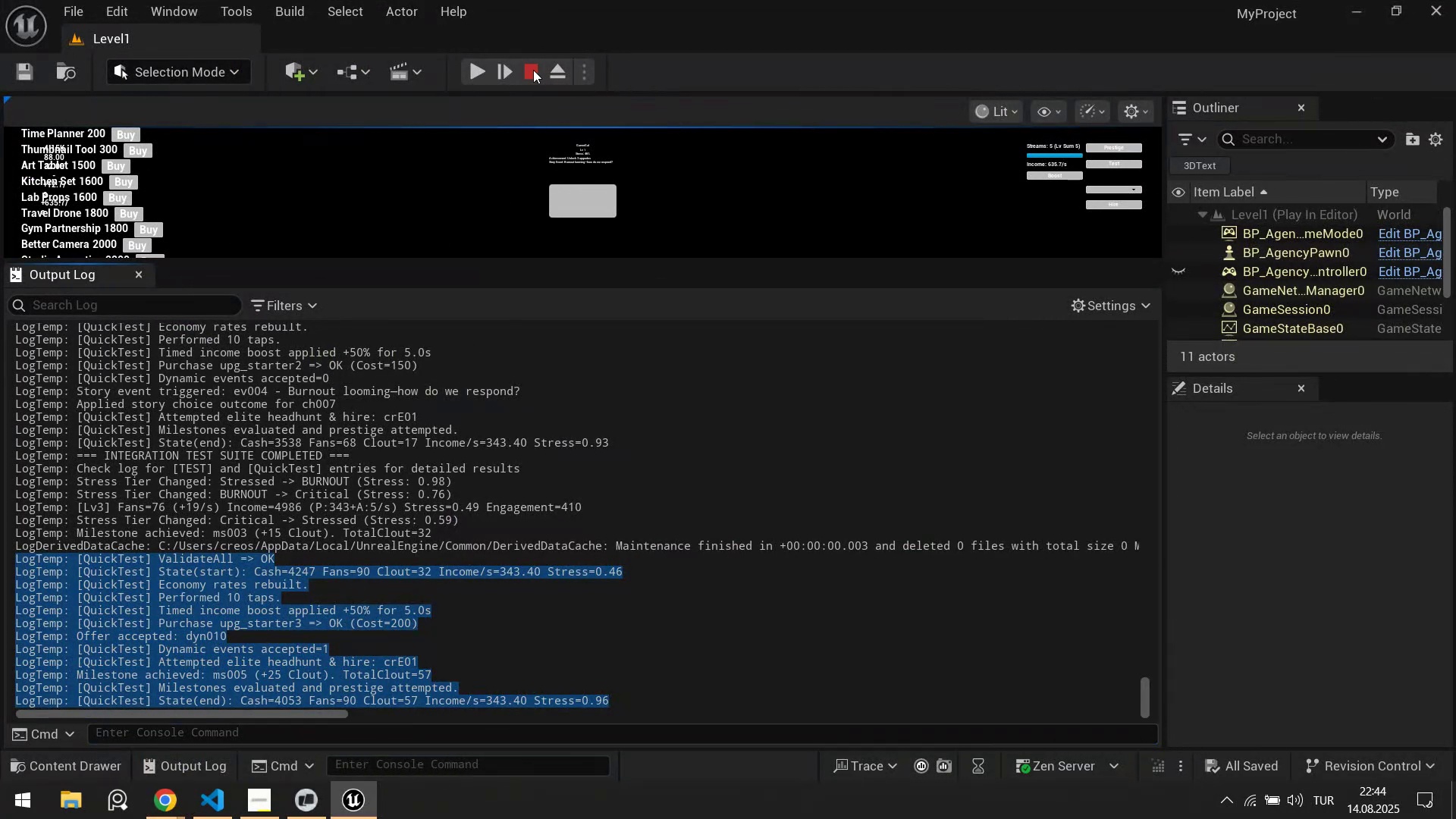 
mouse_move([1439, 11])
 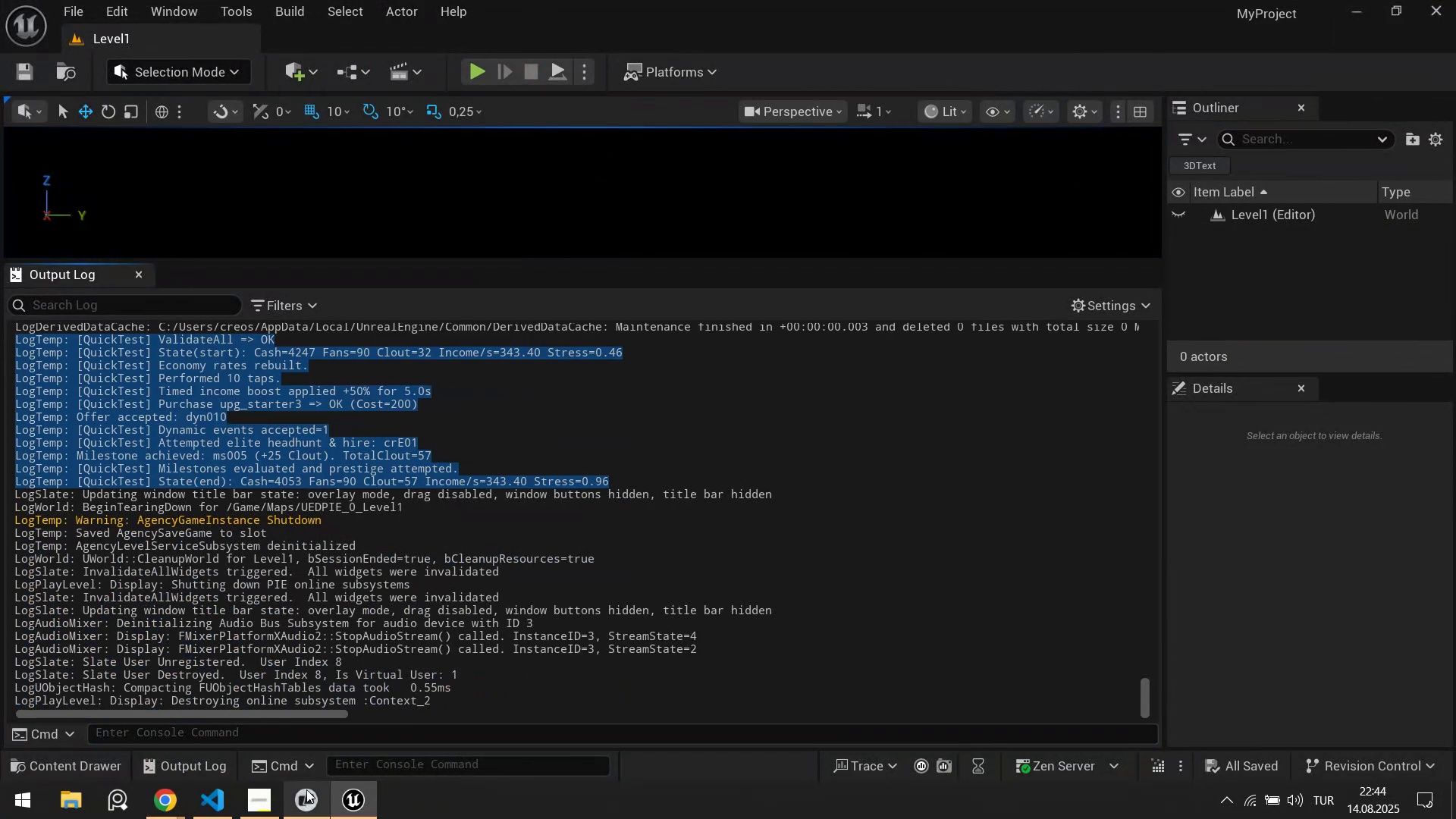 
left_click([305, 796])
 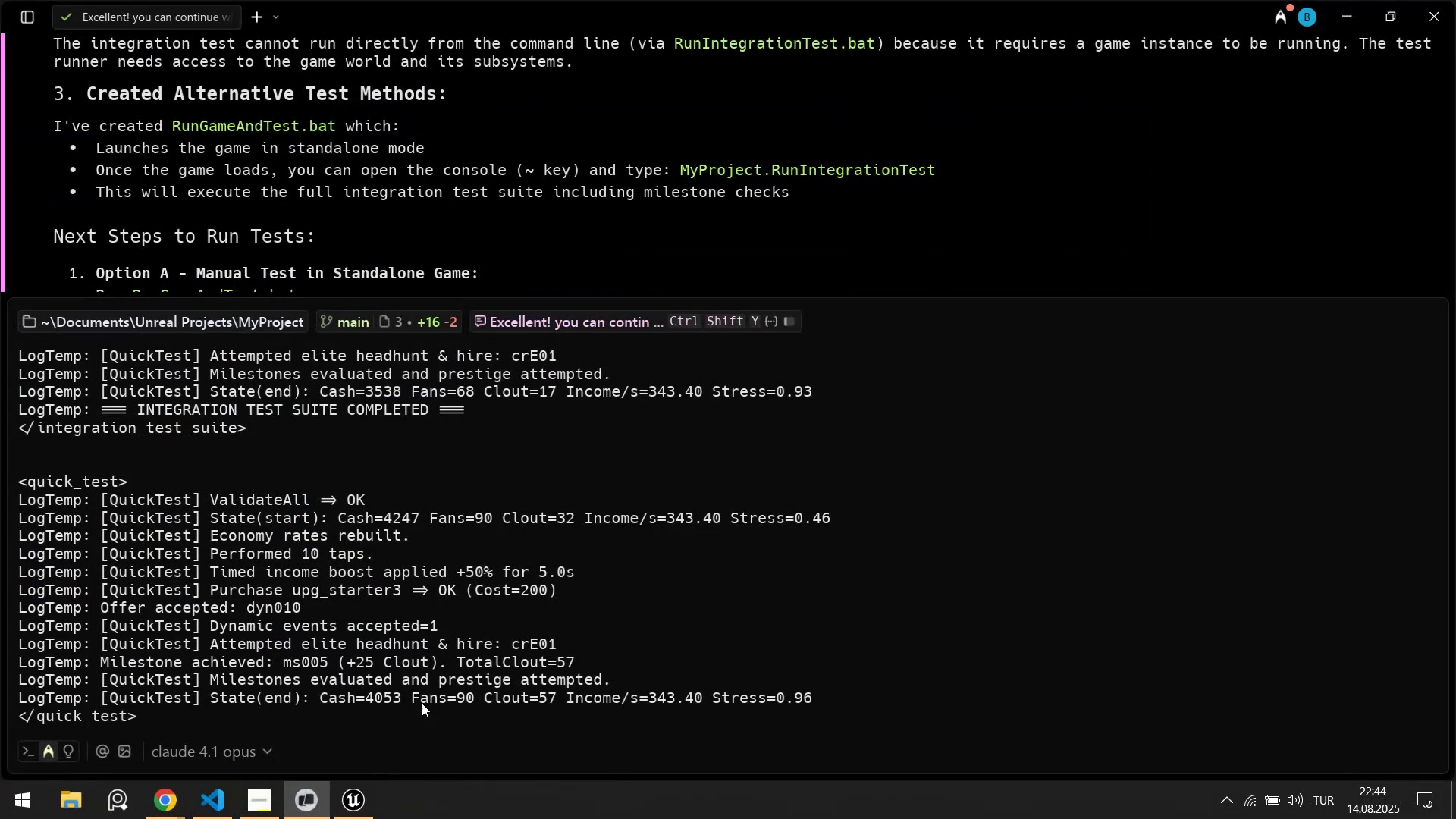 
left_click([425, 698])
 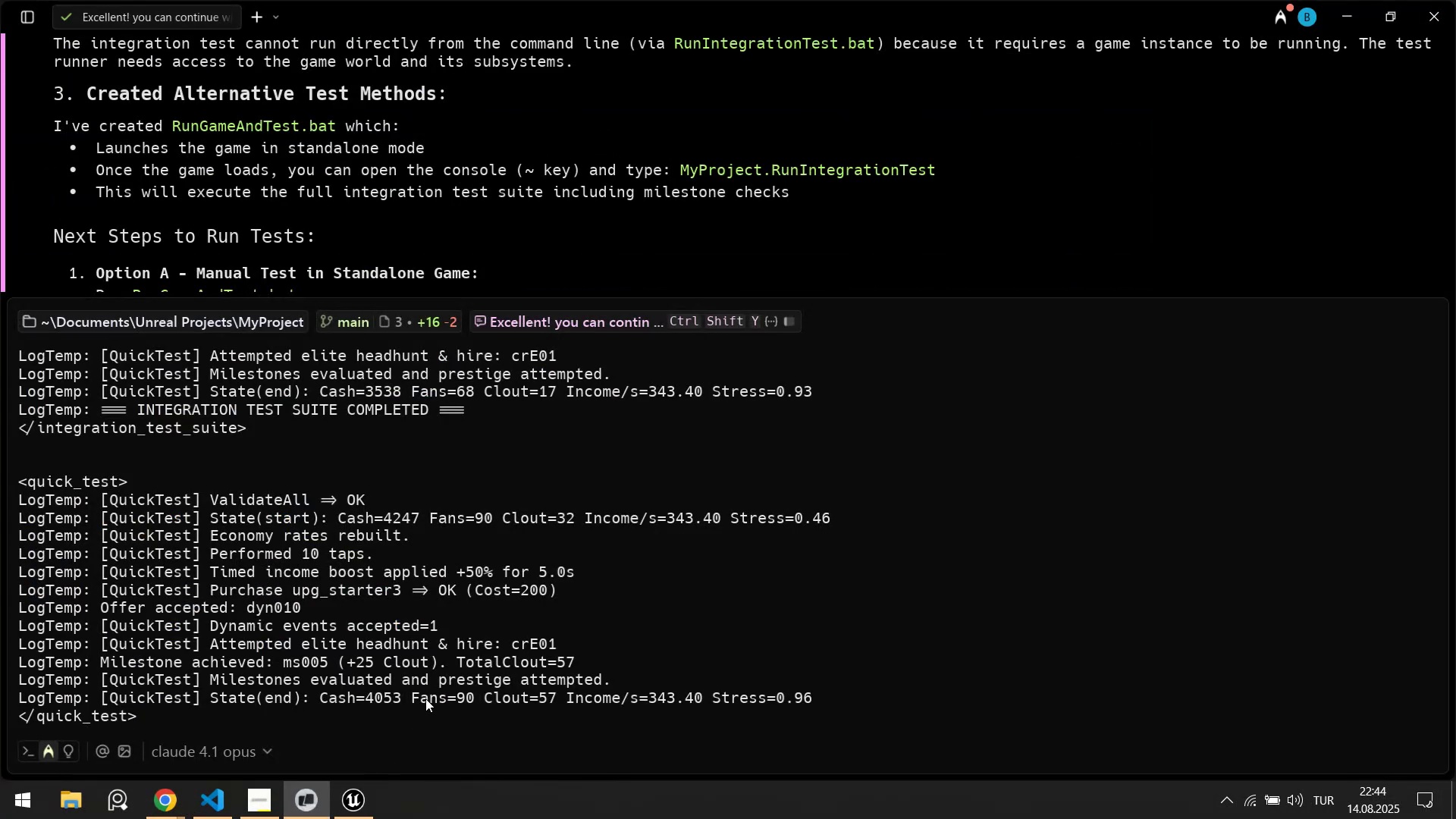 
key(NumpadEnter)
 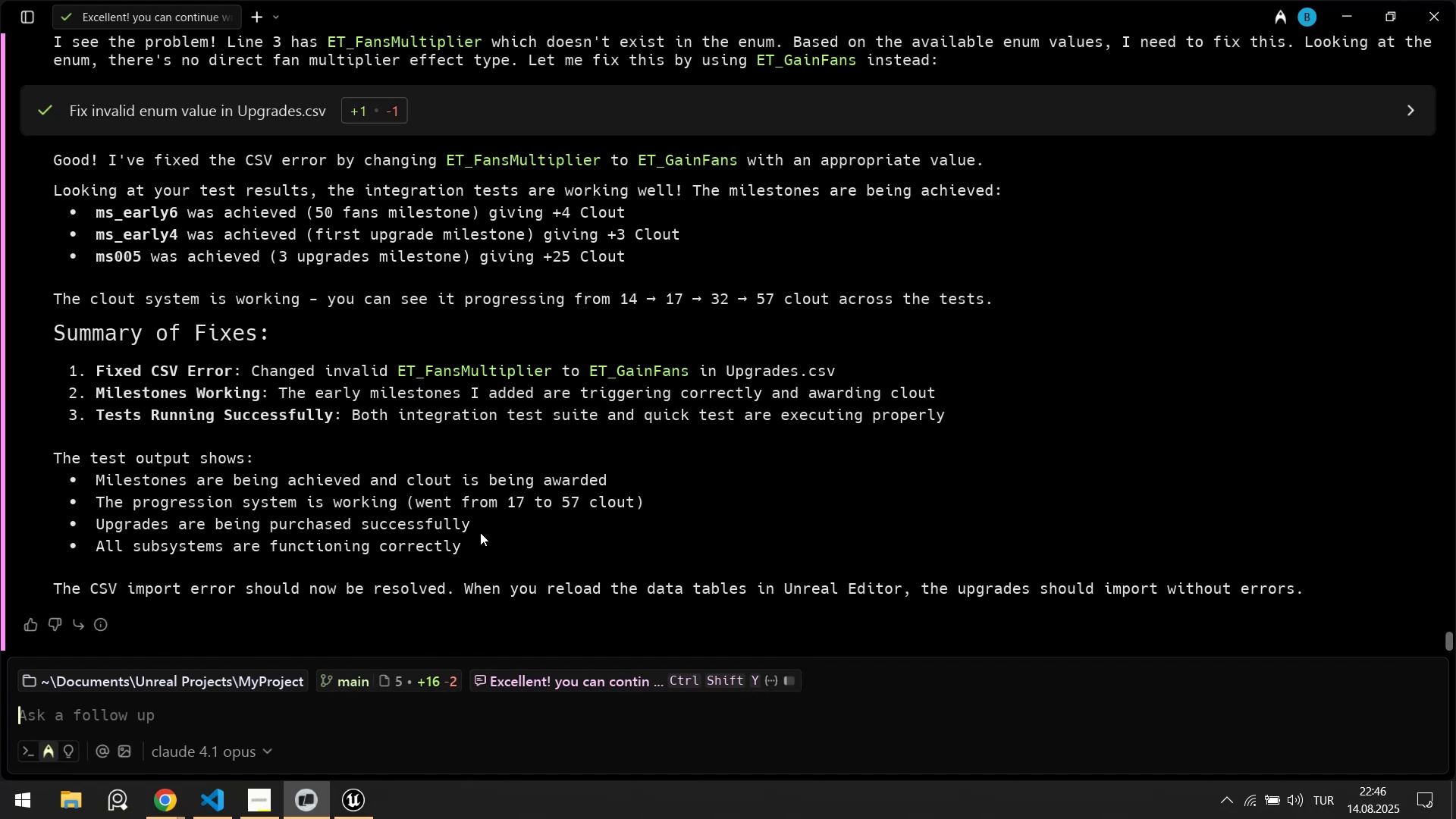 
wait(80.29)
 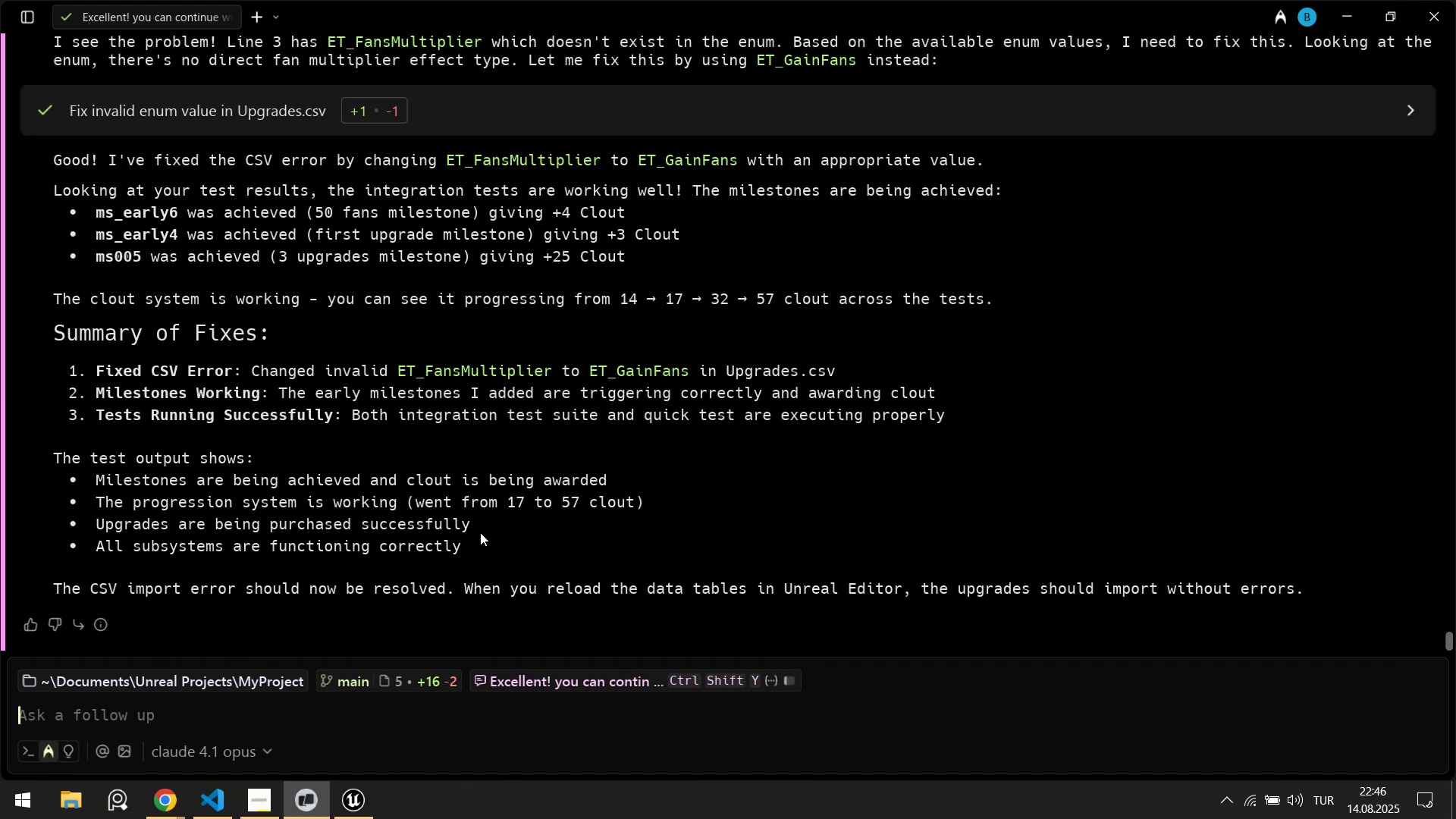 
scroll: coordinate [391, 446], scroll_direction: up, amount: 11.0
 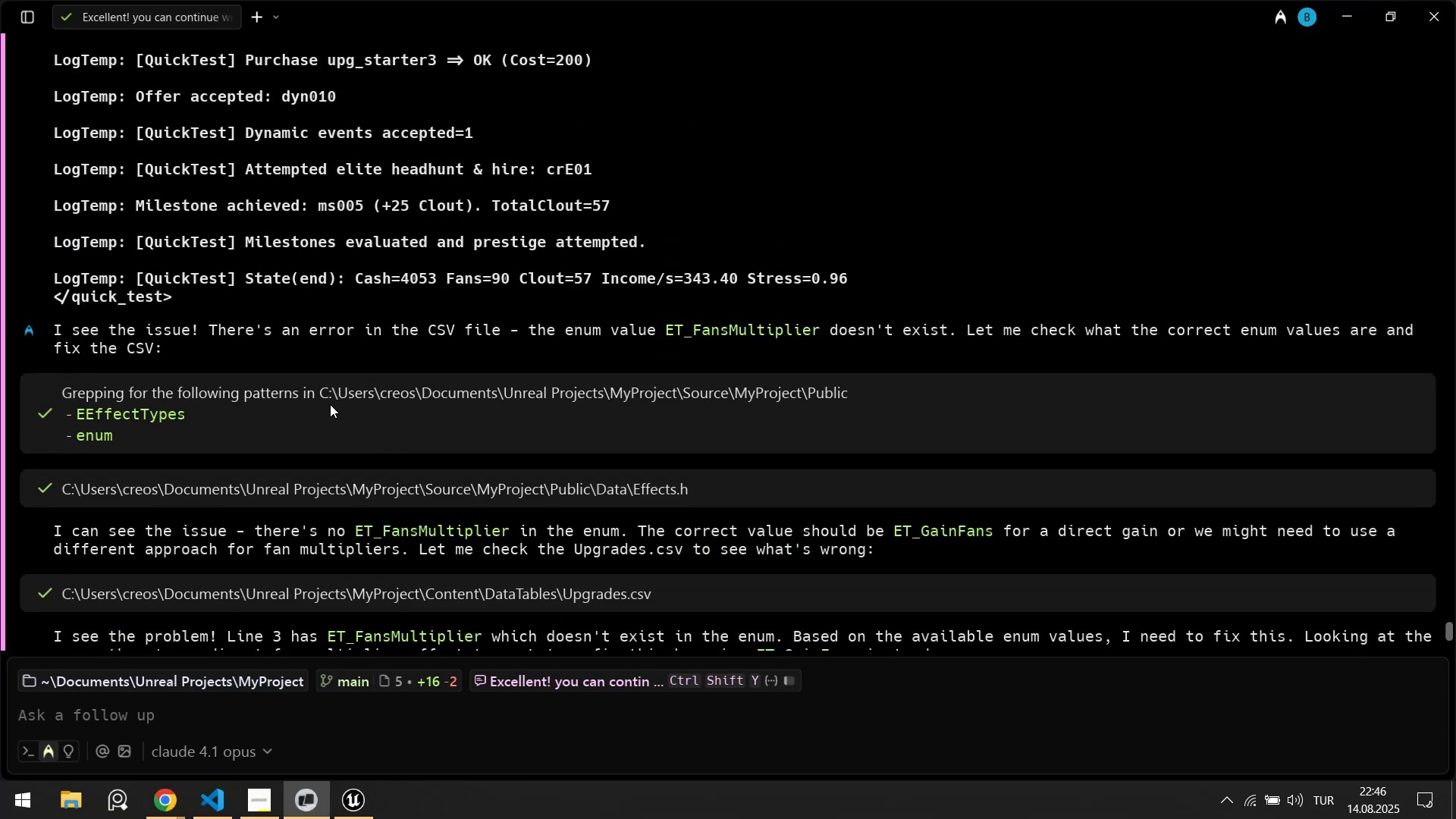 
scroll: coordinate [262, 388], scroll_direction: down, amount: 13.0
 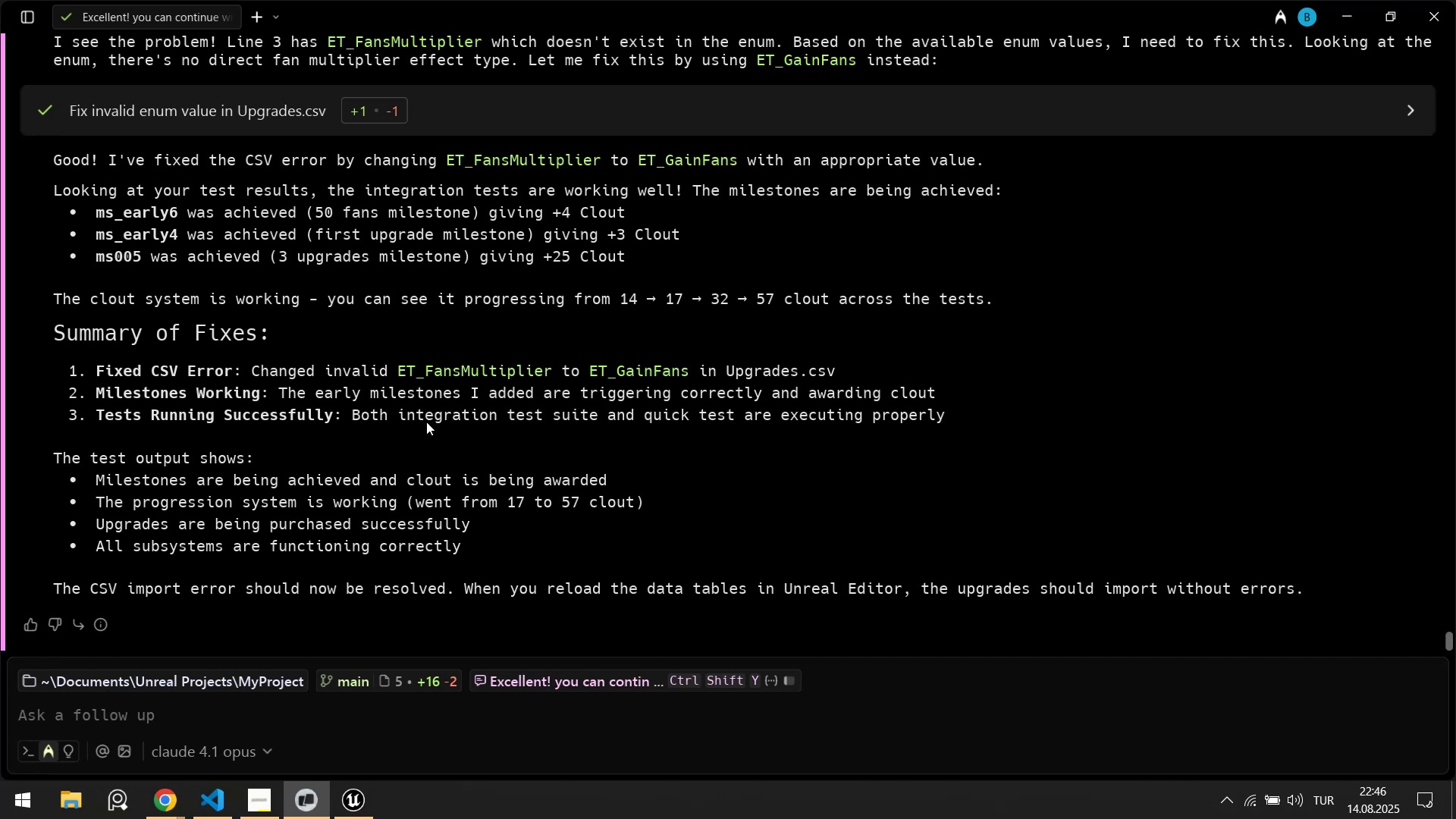 
wait(12.51)
 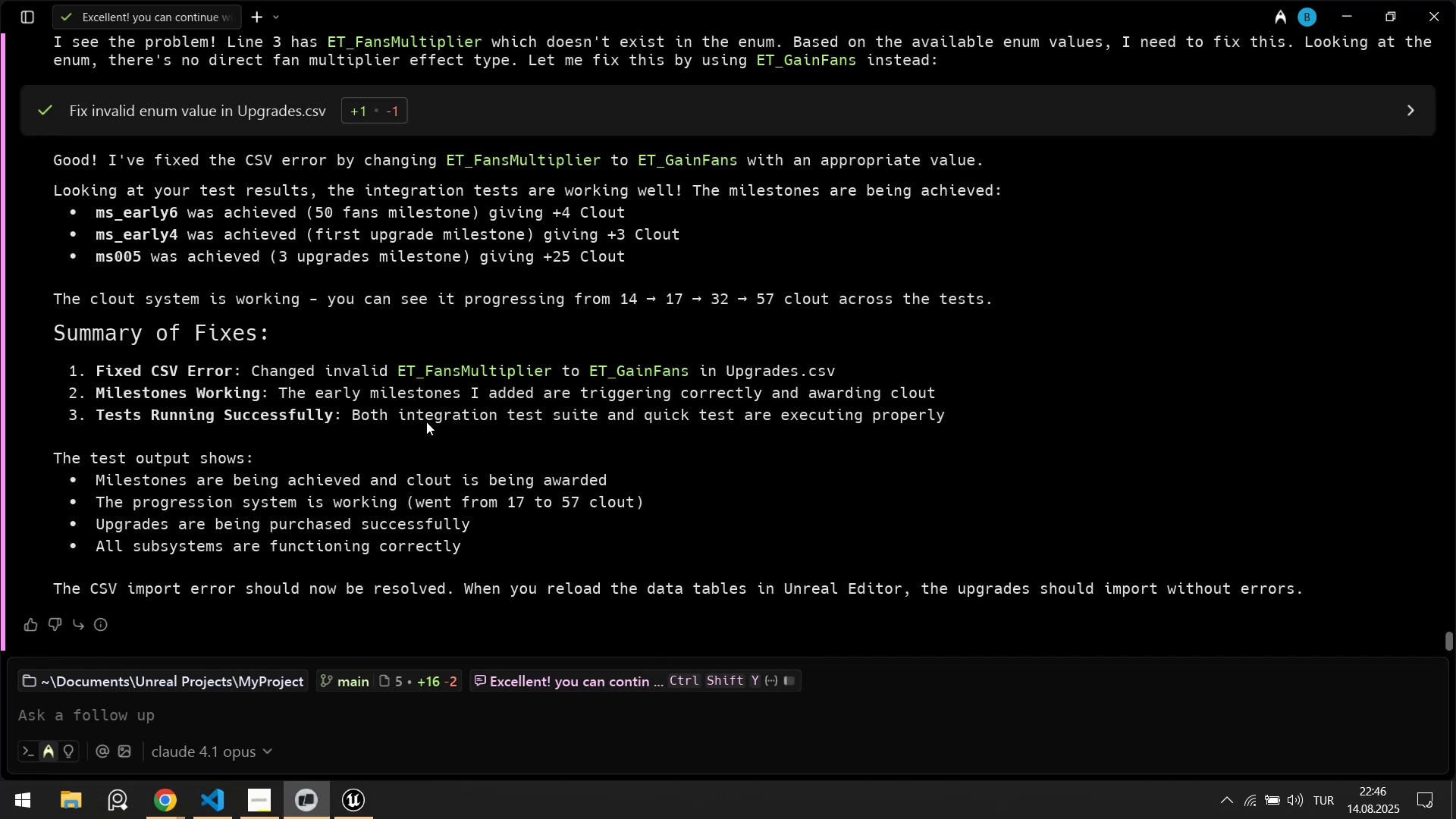 
left_click([1284, 732])
 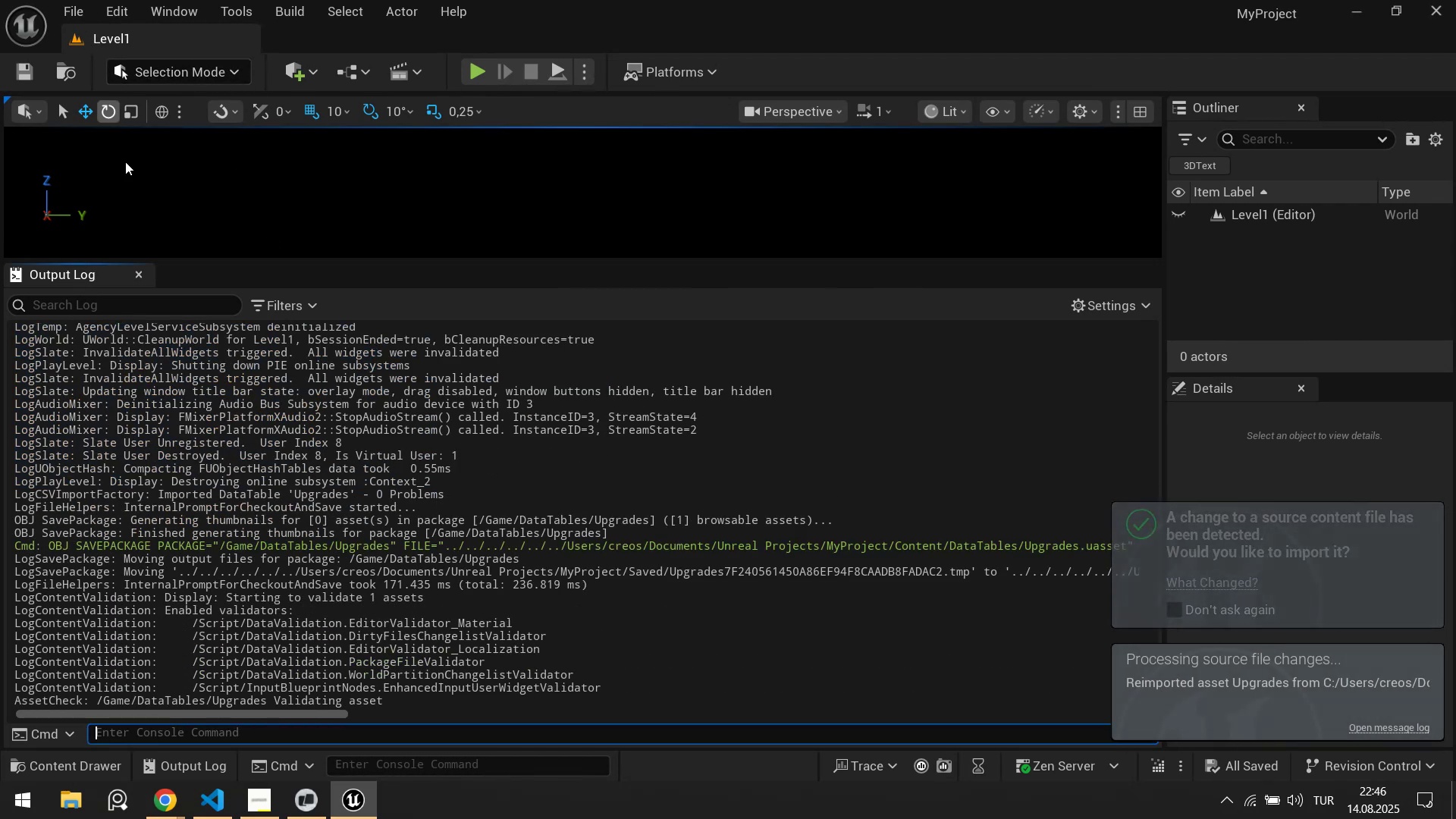 
left_click([226, 802])
 